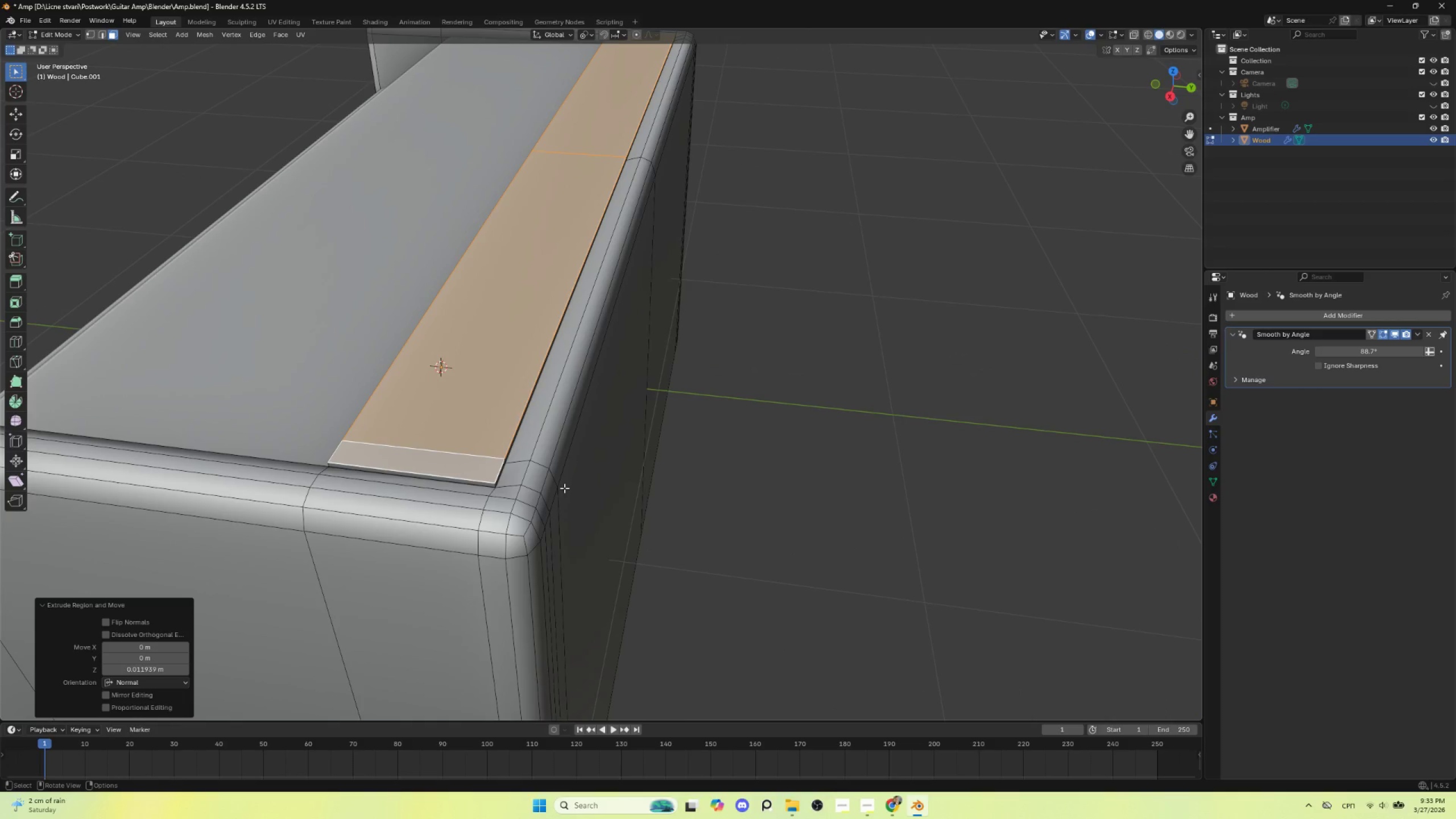 
scroll: coordinate [691, 547], scroll_direction: up, amount: 3.0
 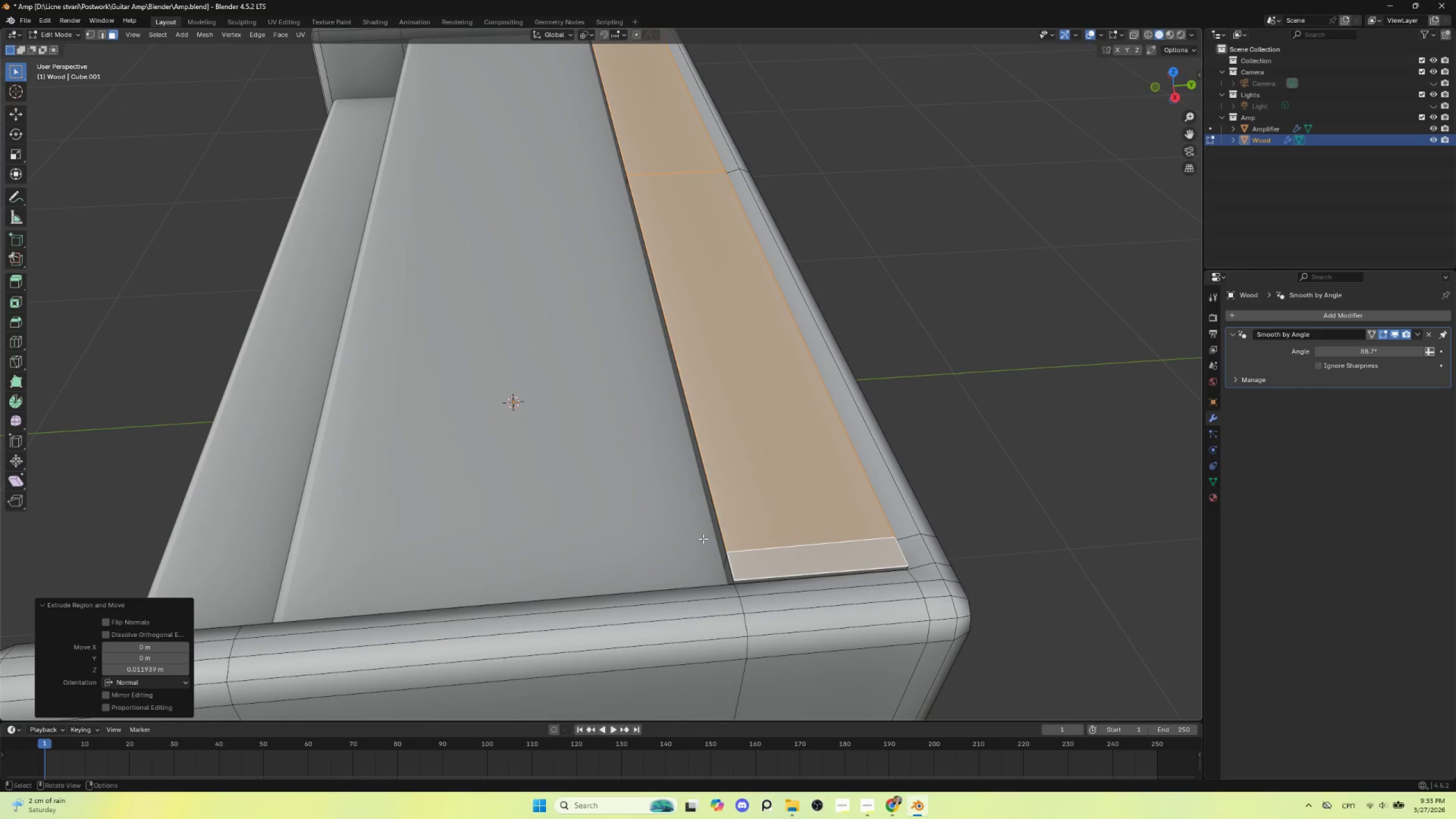 
type(gz)
 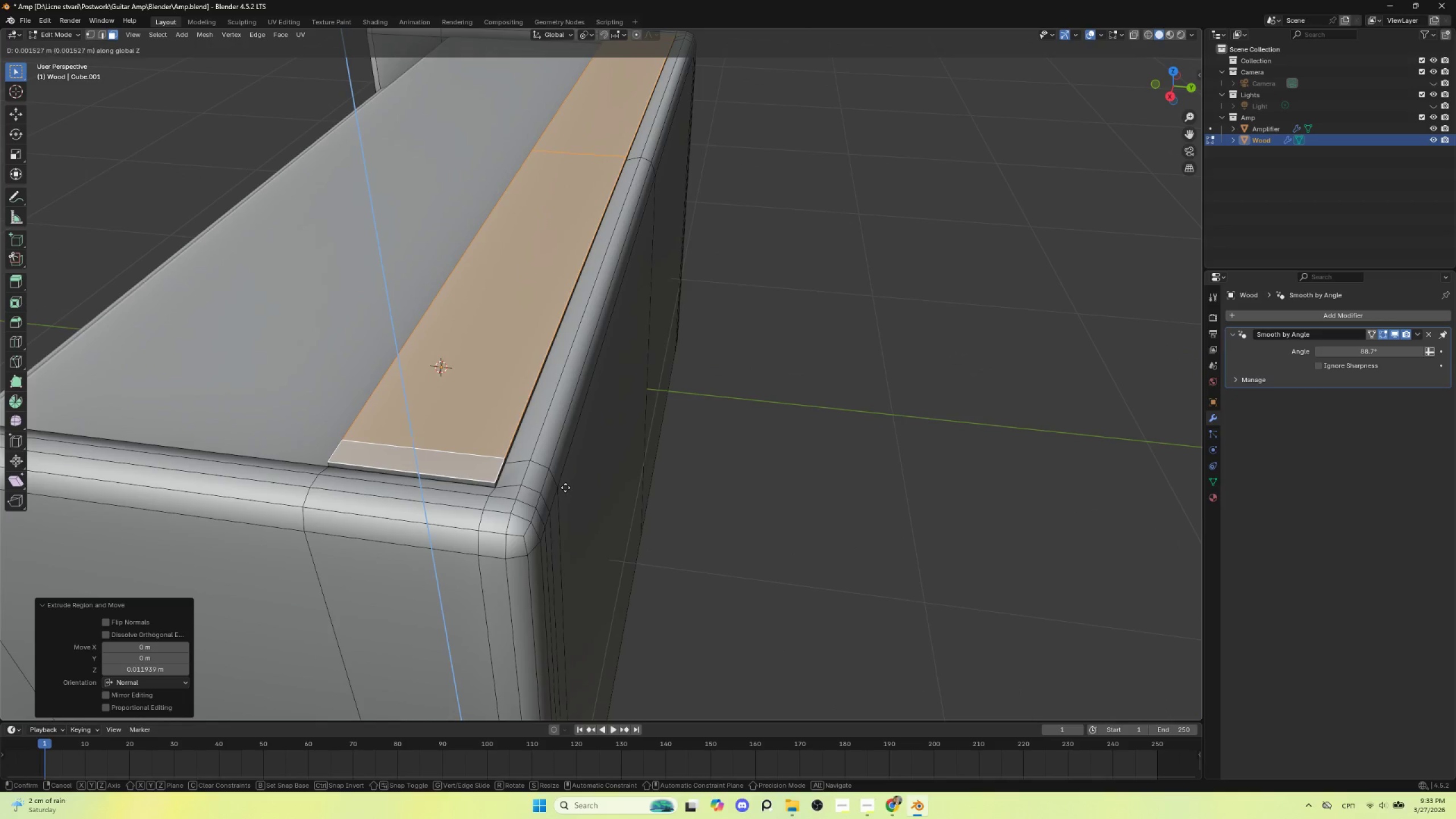 
left_click([567, 487])
 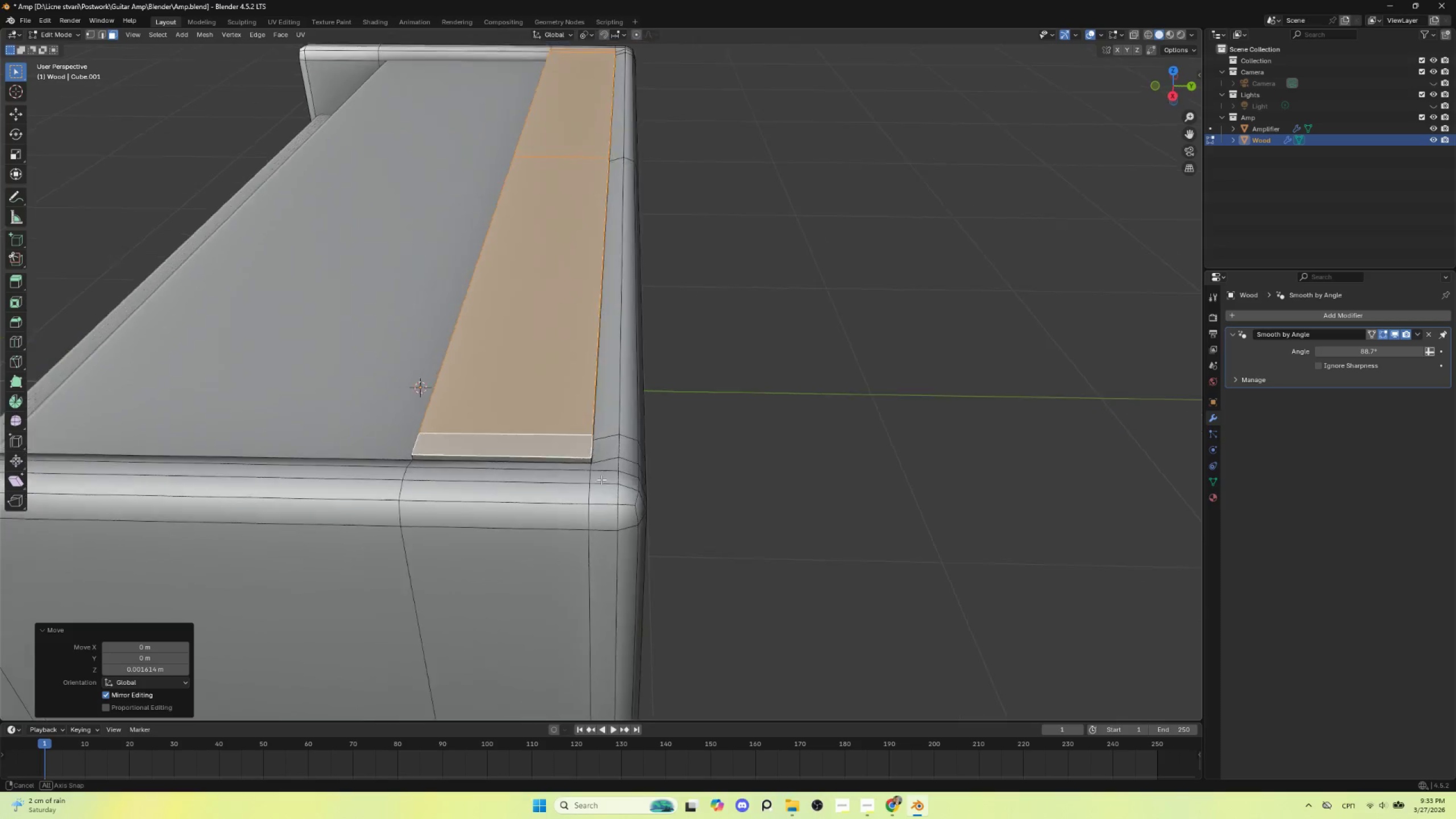 
hold_key(key=AltLeft, duration=0.97)
 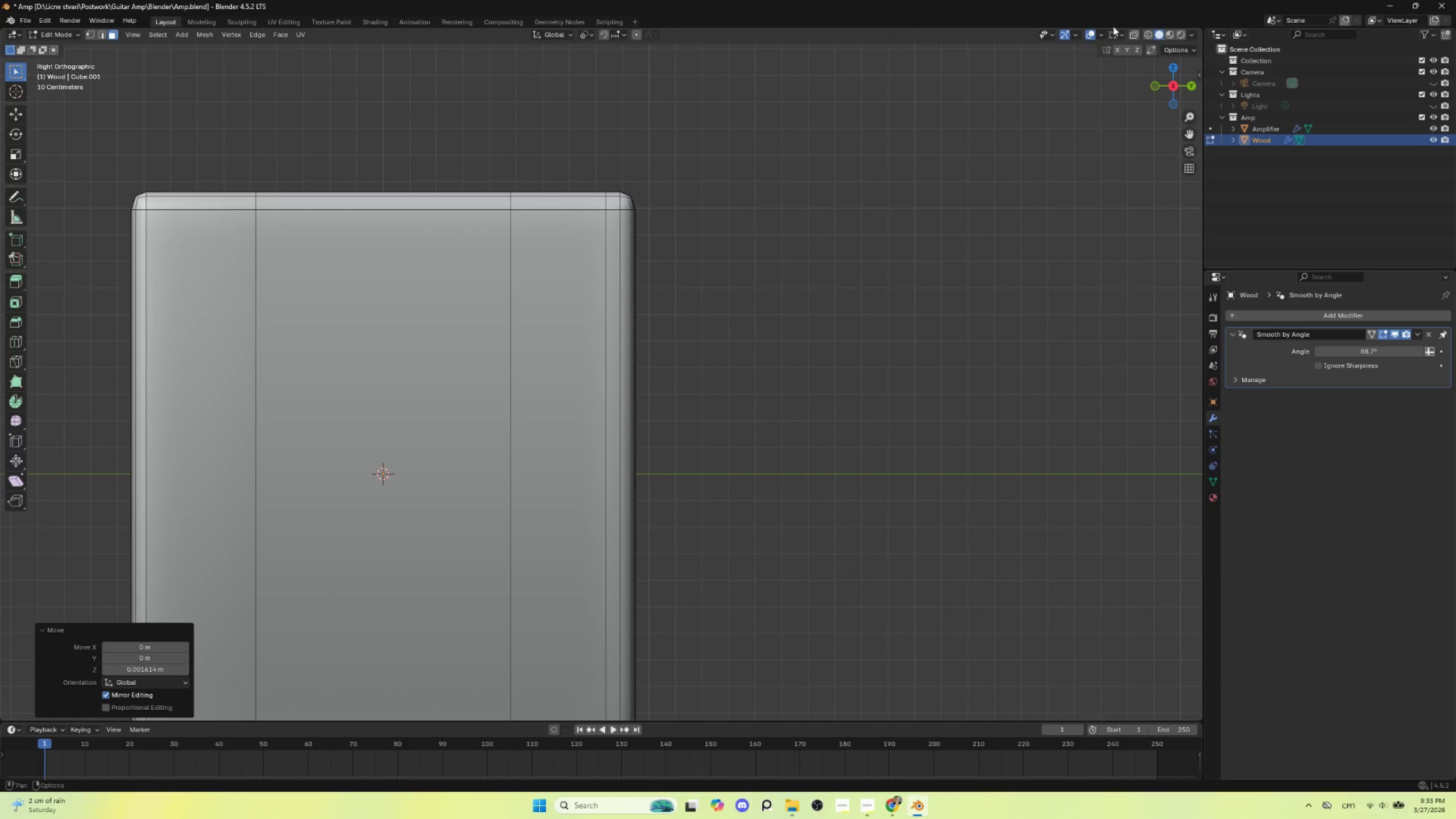 
hold_key(key=AltLeft, duration=14.91)
left_click([1134, 35])
 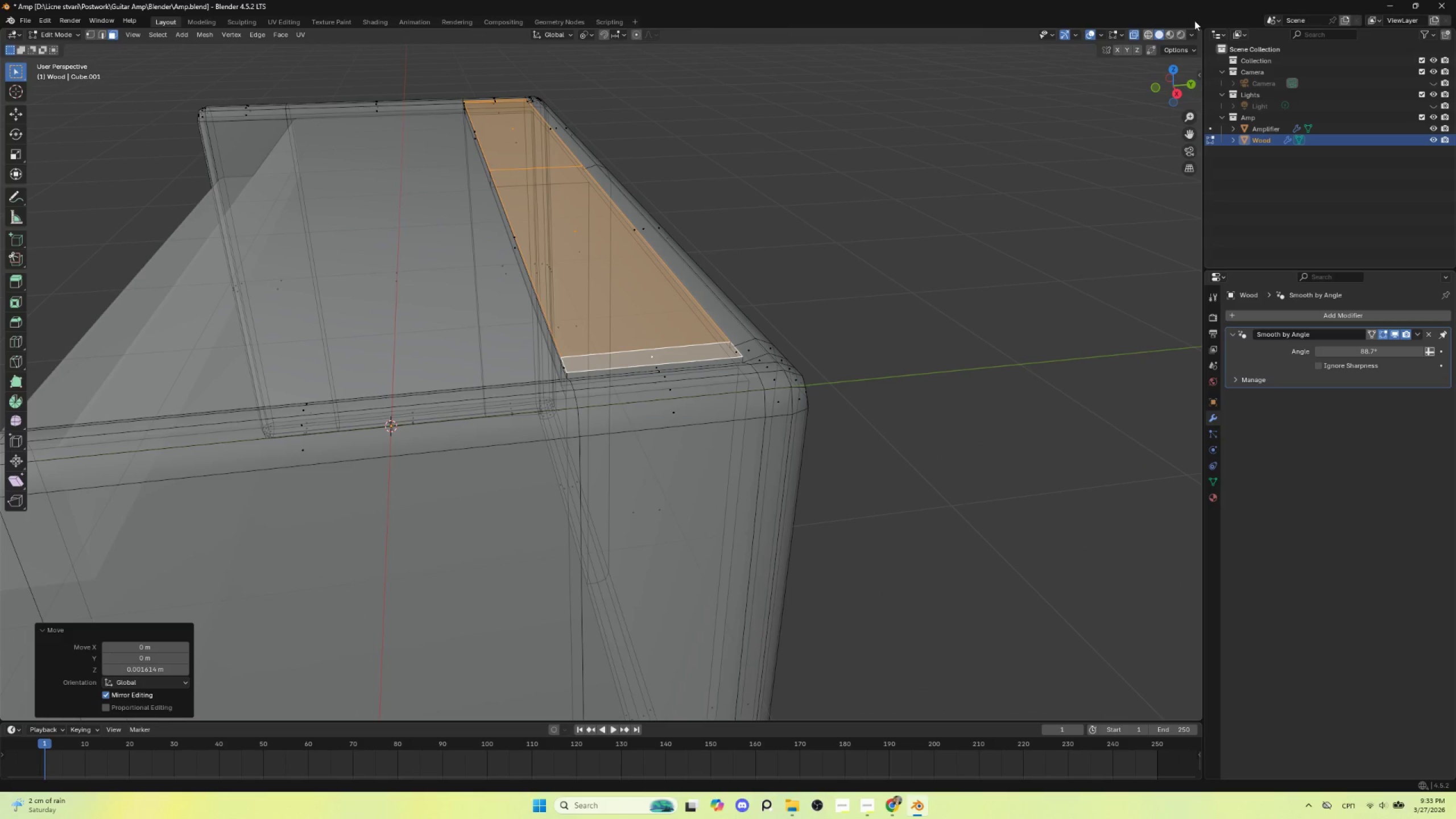 
left_click([1130, 36])
 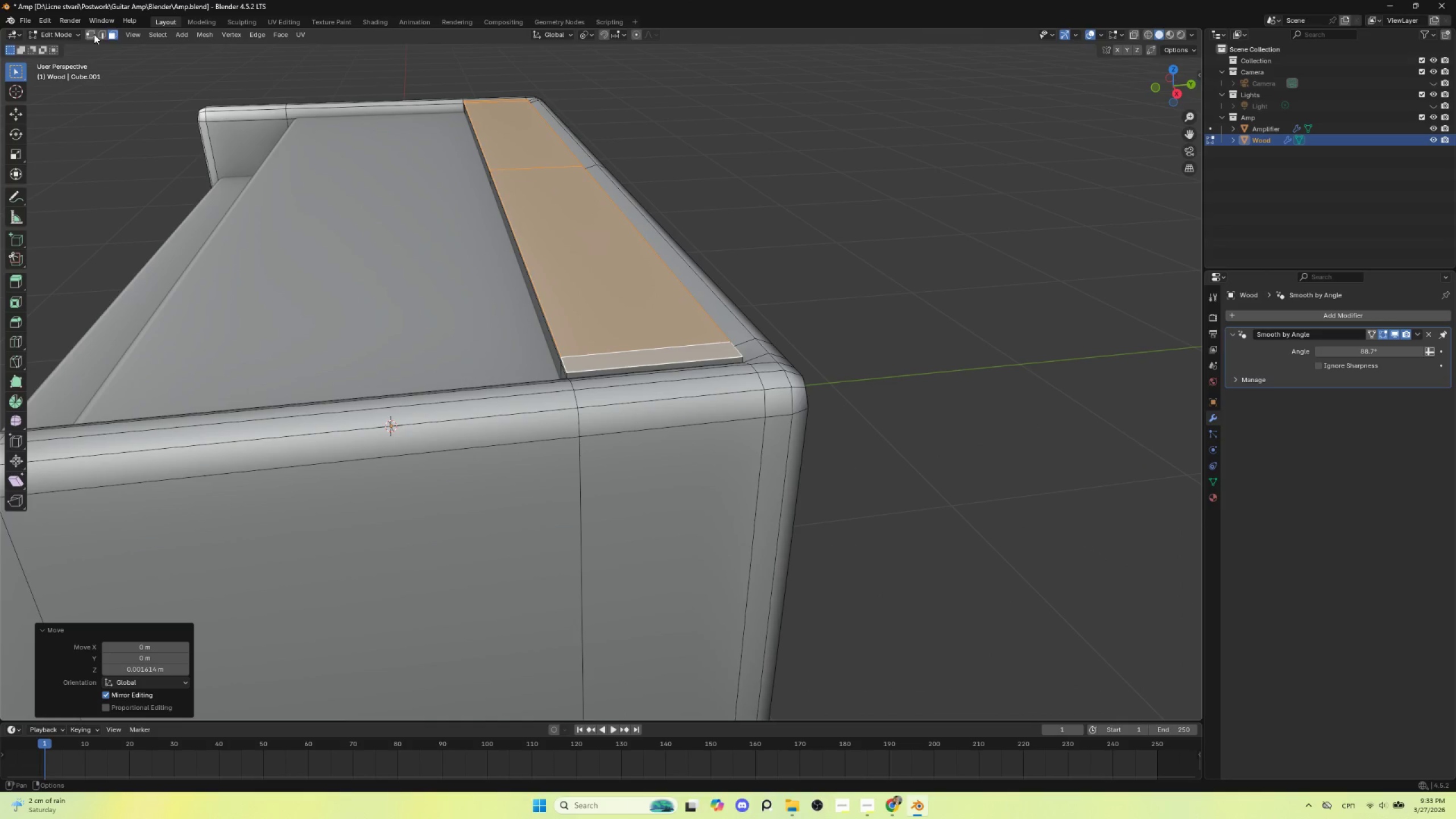 
left_click([102, 31])
 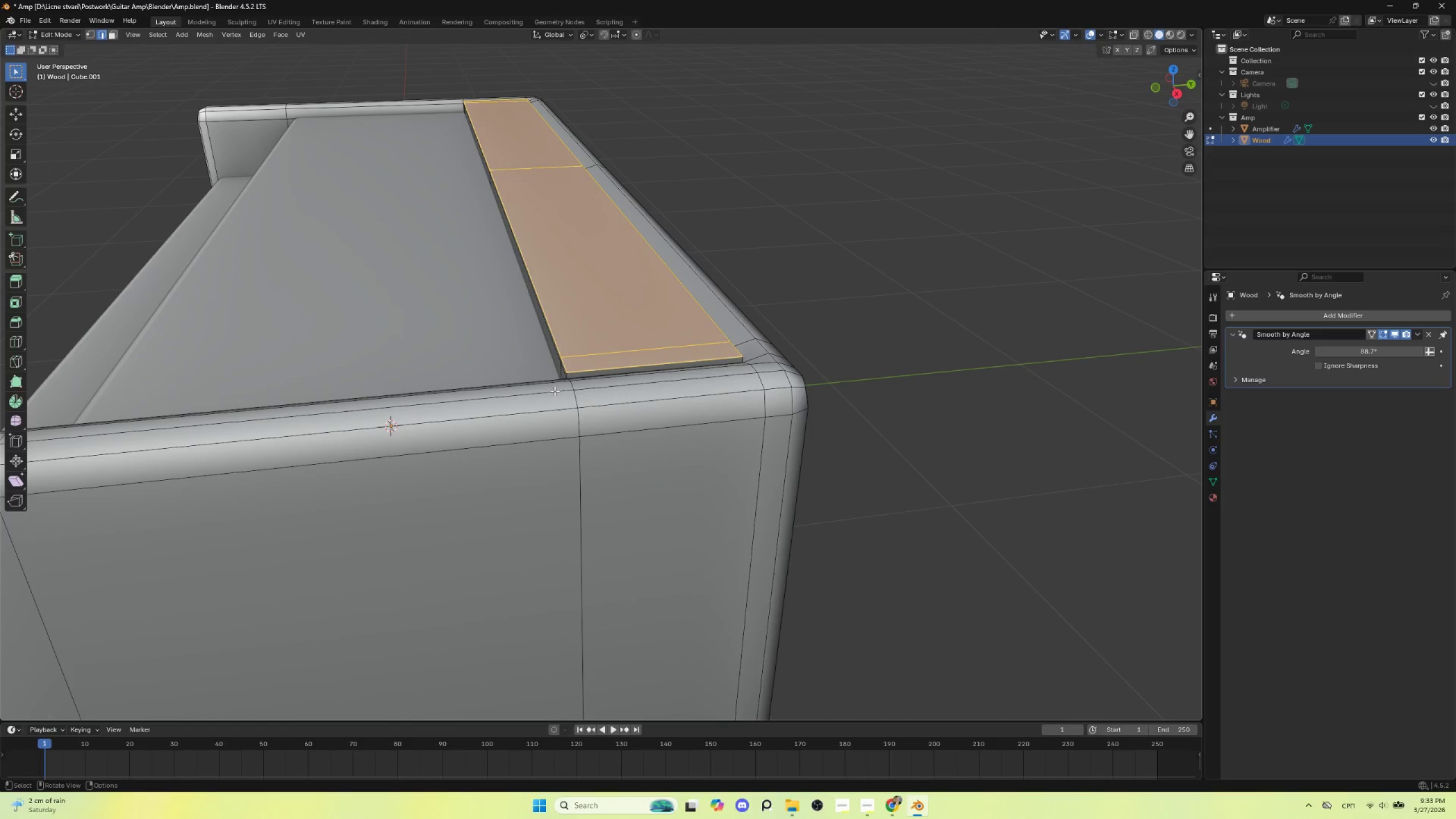 
hold_key(key=ShiftLeft, duration=0.89)
left_click([551, 386])
 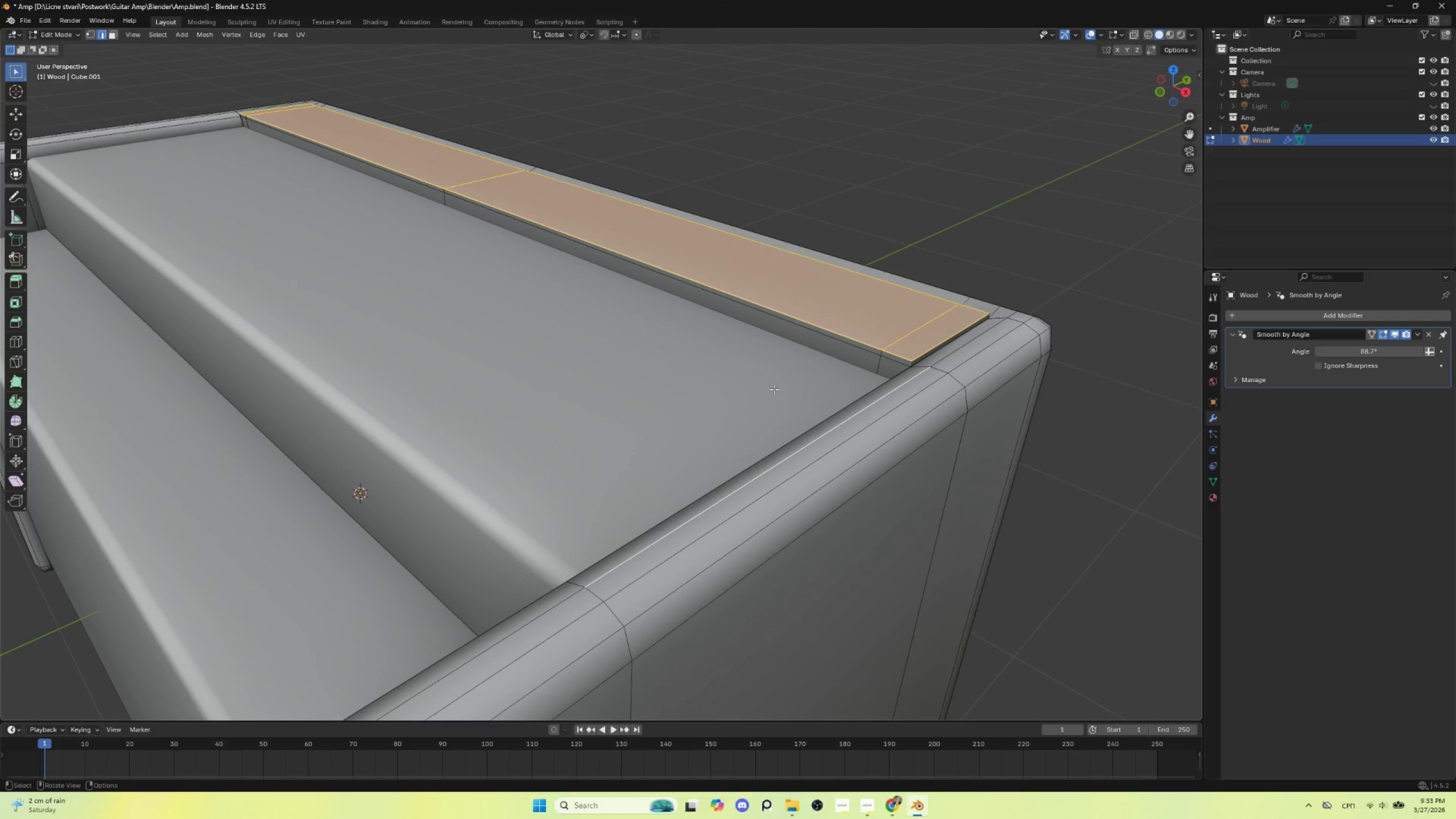 
type(sz0)
 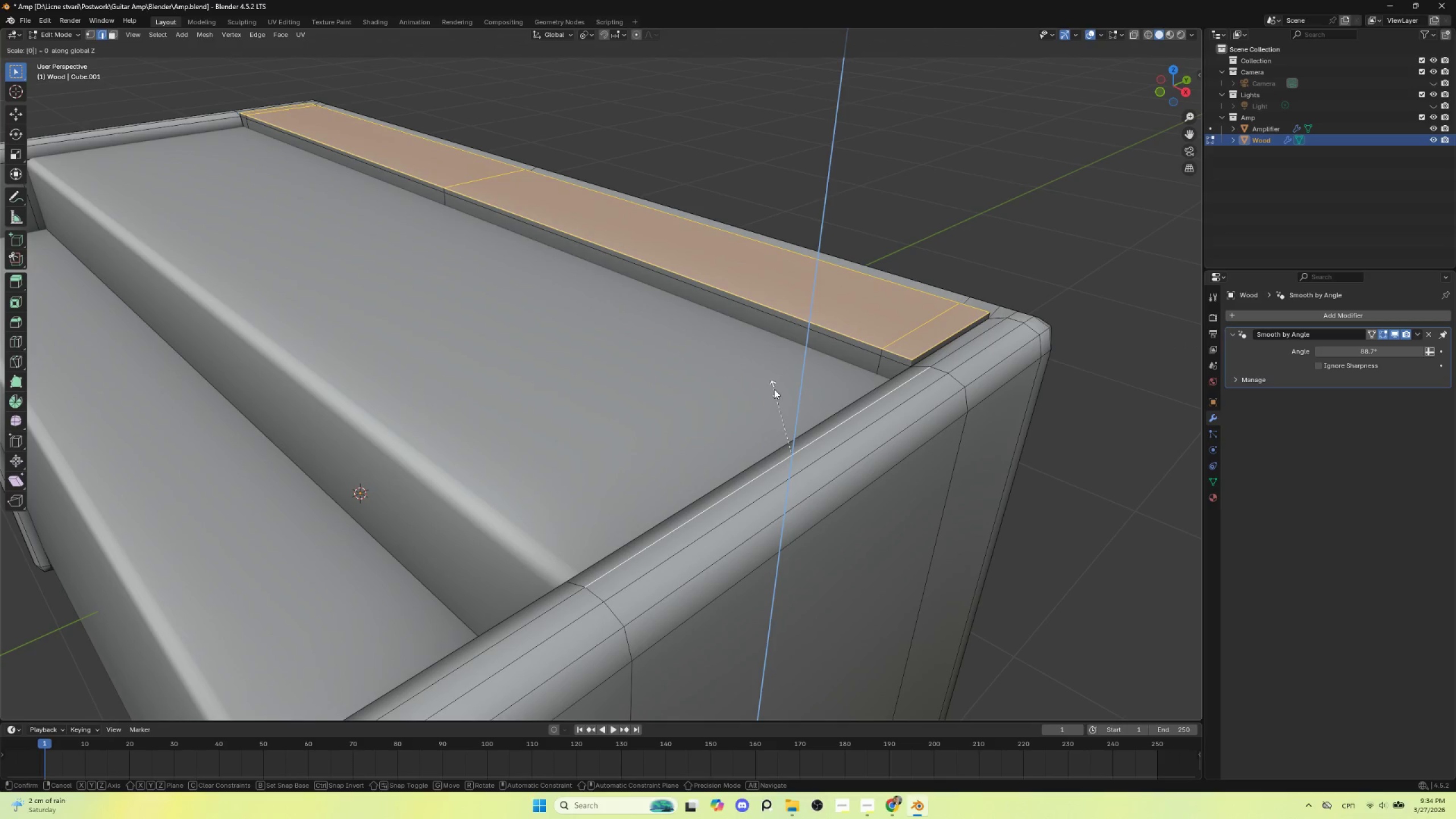 
left_click([774, 389])
 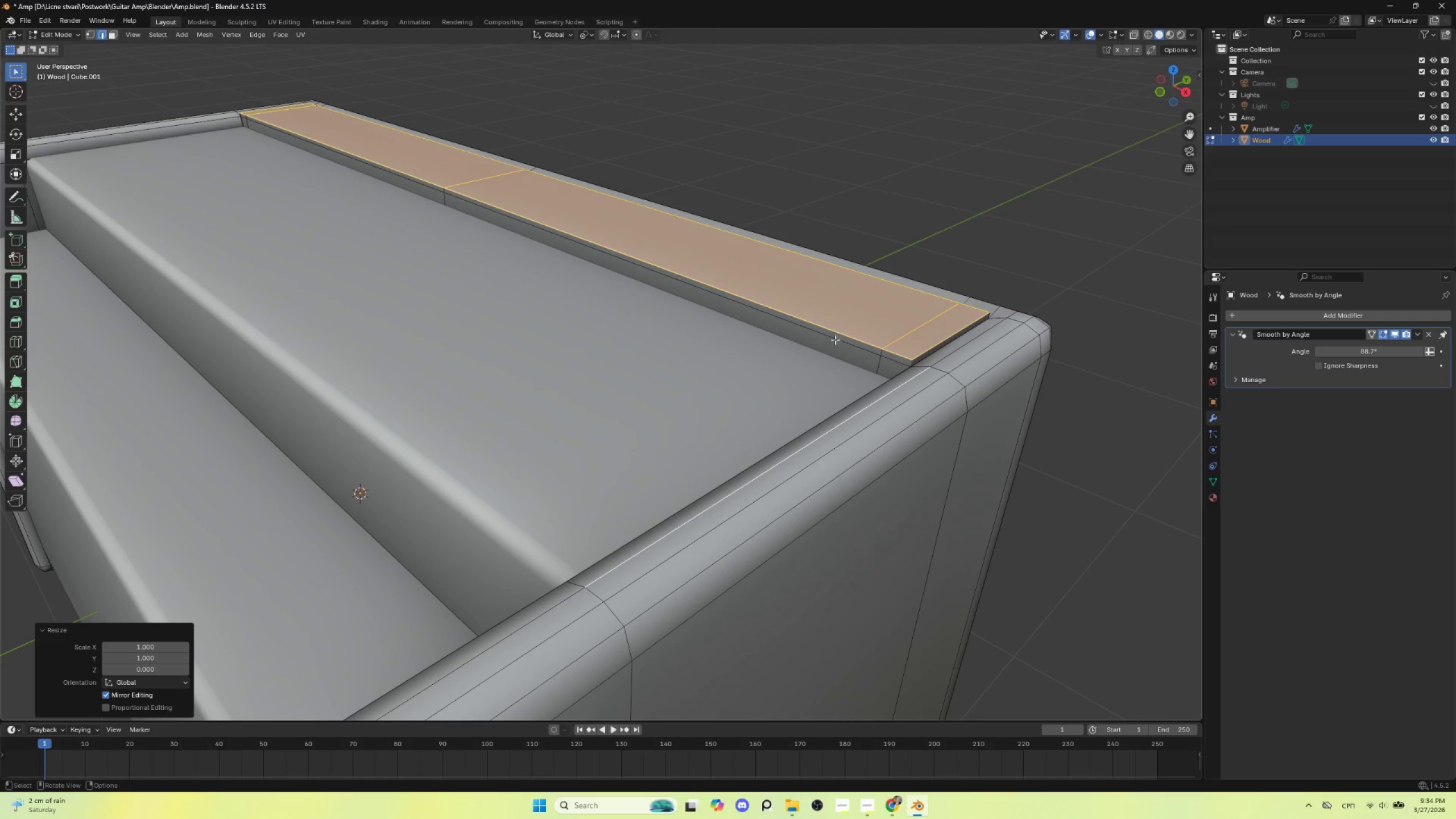 
hold_key(key=AltLeft, duration=0.84)
left_click([828, 332])
 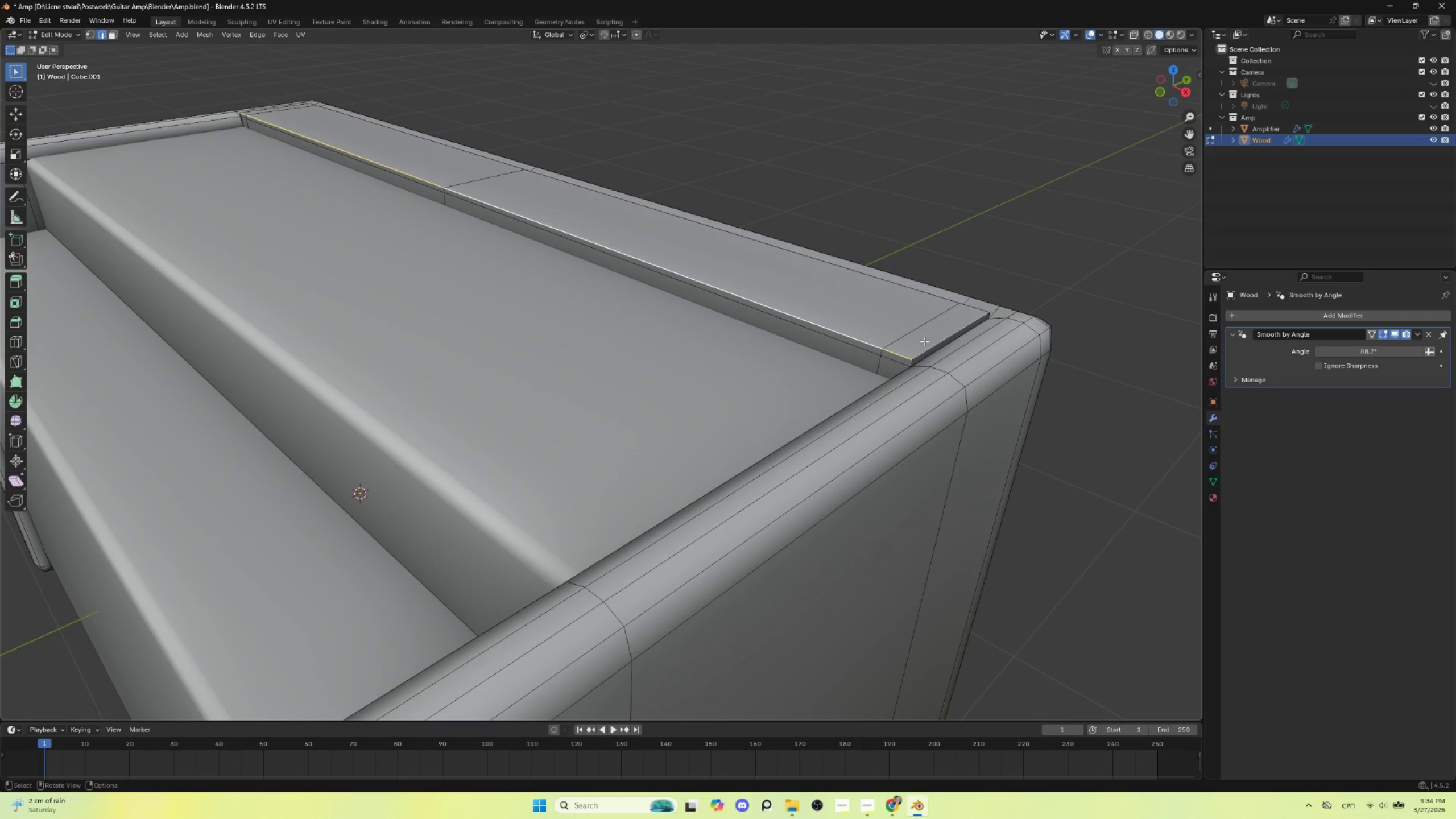 
hold_key(key=ShiftLeft, duration=0.52)
hold_key(key=AltLeft, duration=0.48)
left_click([932, 342])
 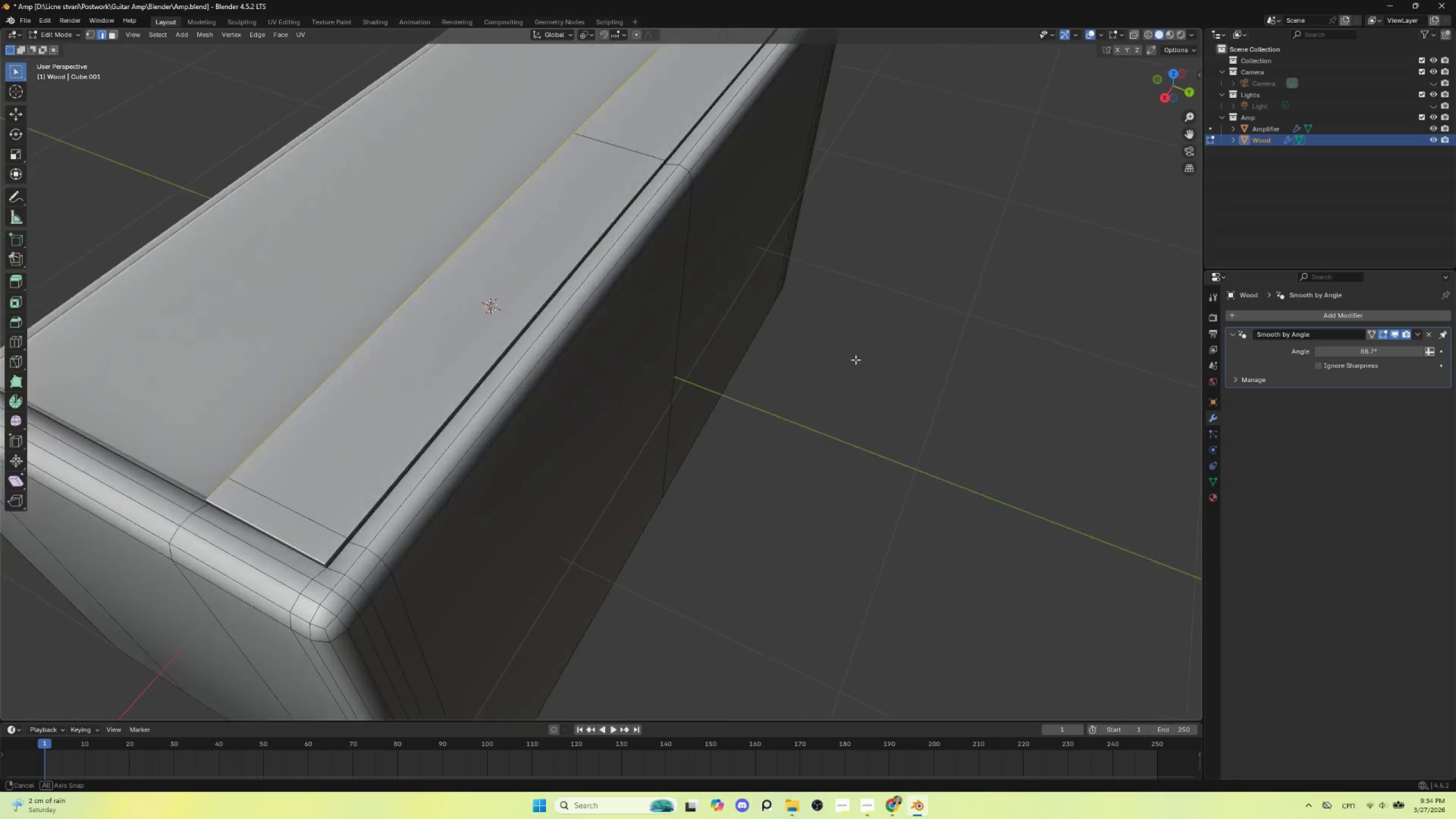 
hold_key(key=ShiftLeft, duration=1.38)
hold_key(key=AltLeft, duration=1.34)
left_click([432, 398])
 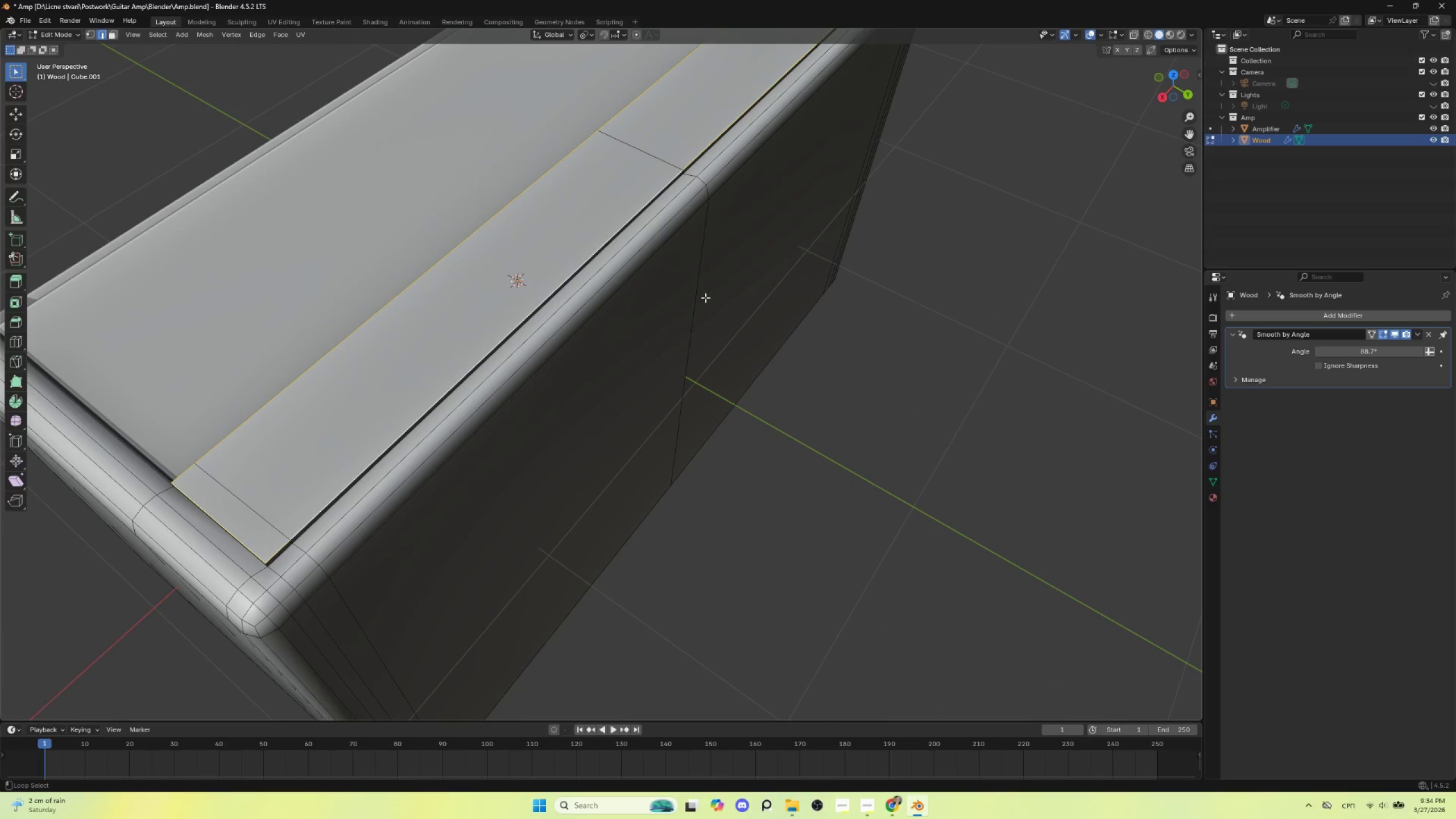 
hold_key(key=AltLeft, duration=1.69)
 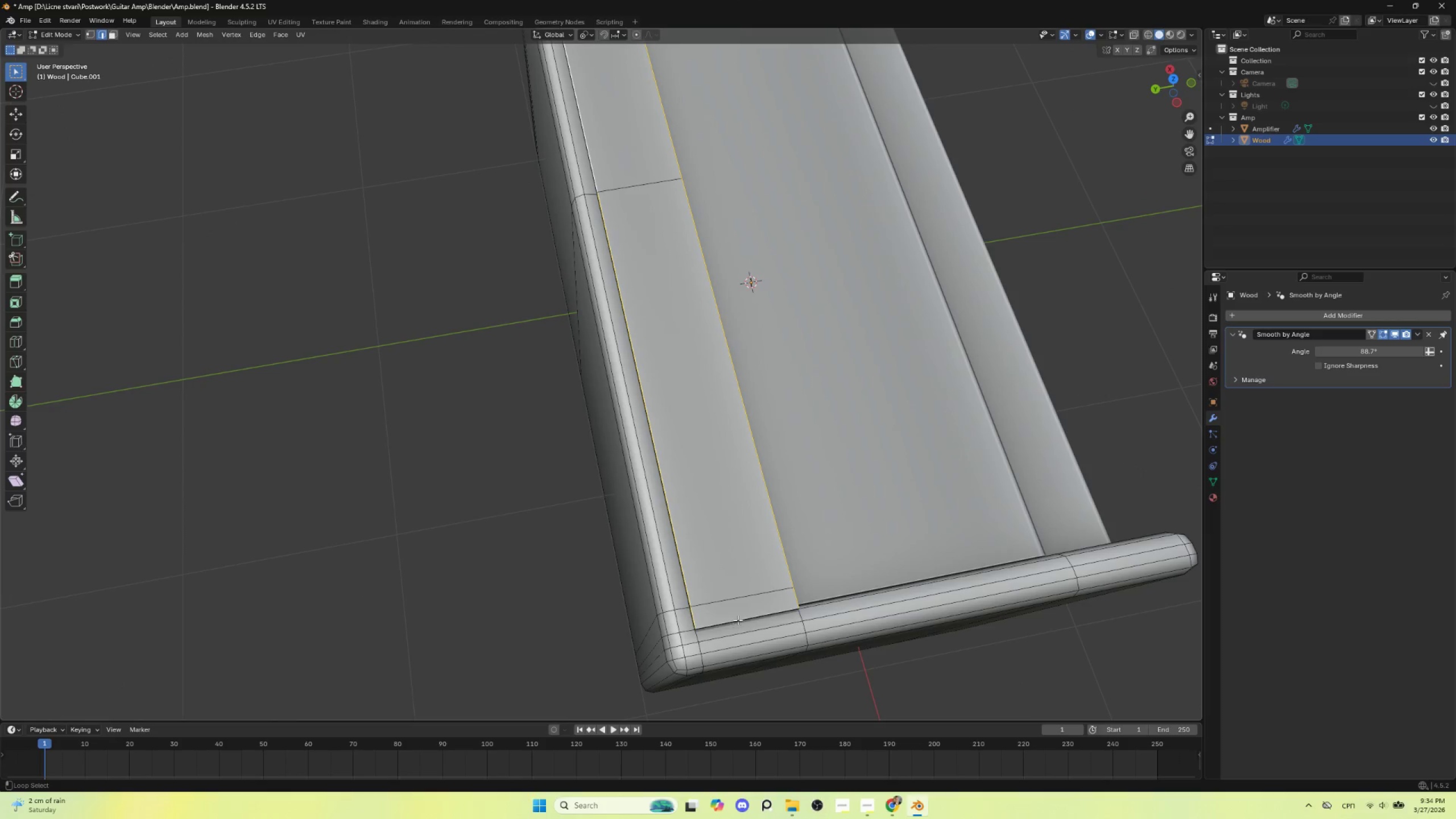 
hold_key(key=ShiftLeft, duration=0.53)
 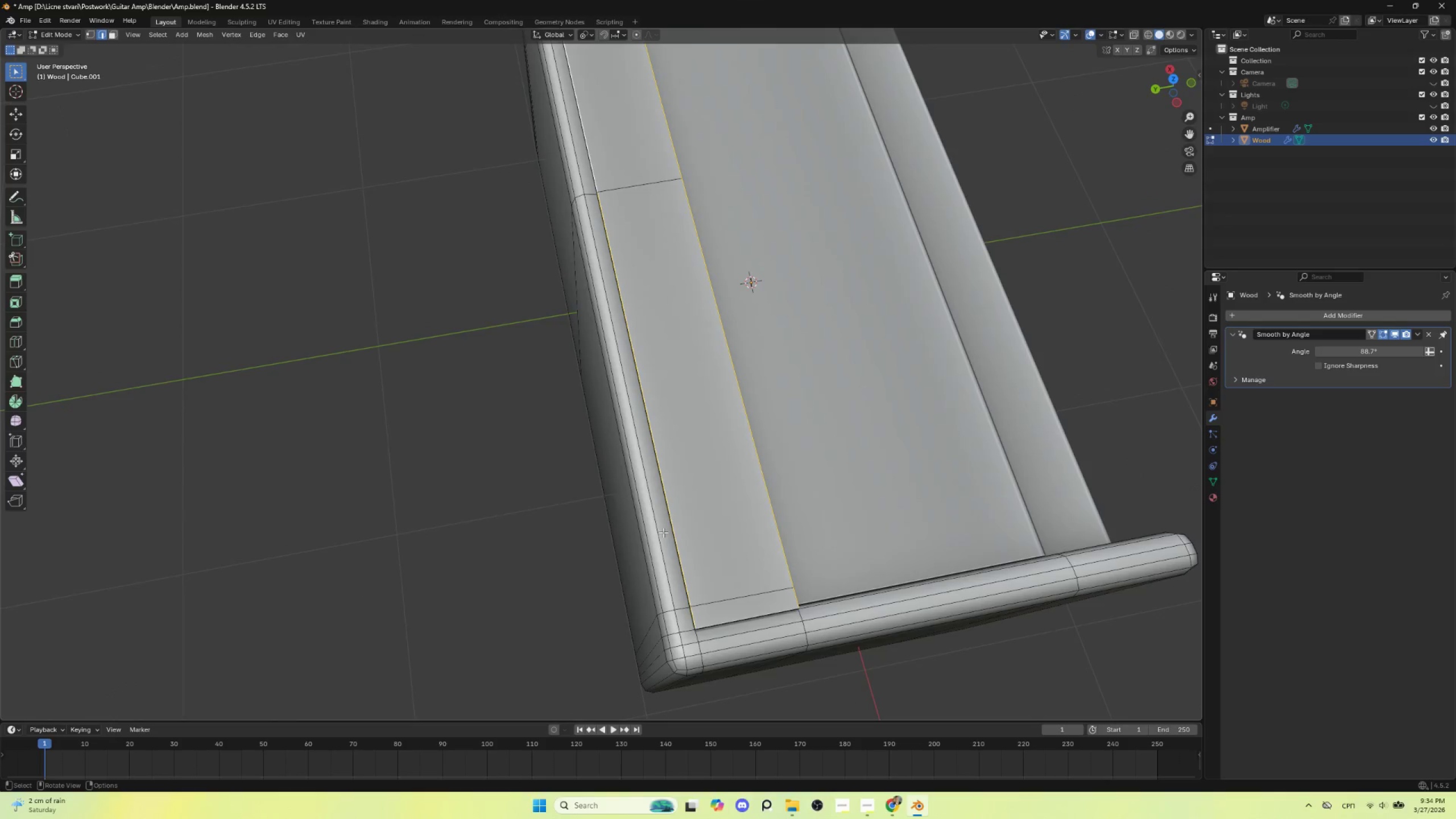 
hold_key(key=ShiftLeft, duration=1.47)
hold_key(key=AltLeft, duration=1.42)
left_click([739, 616])
 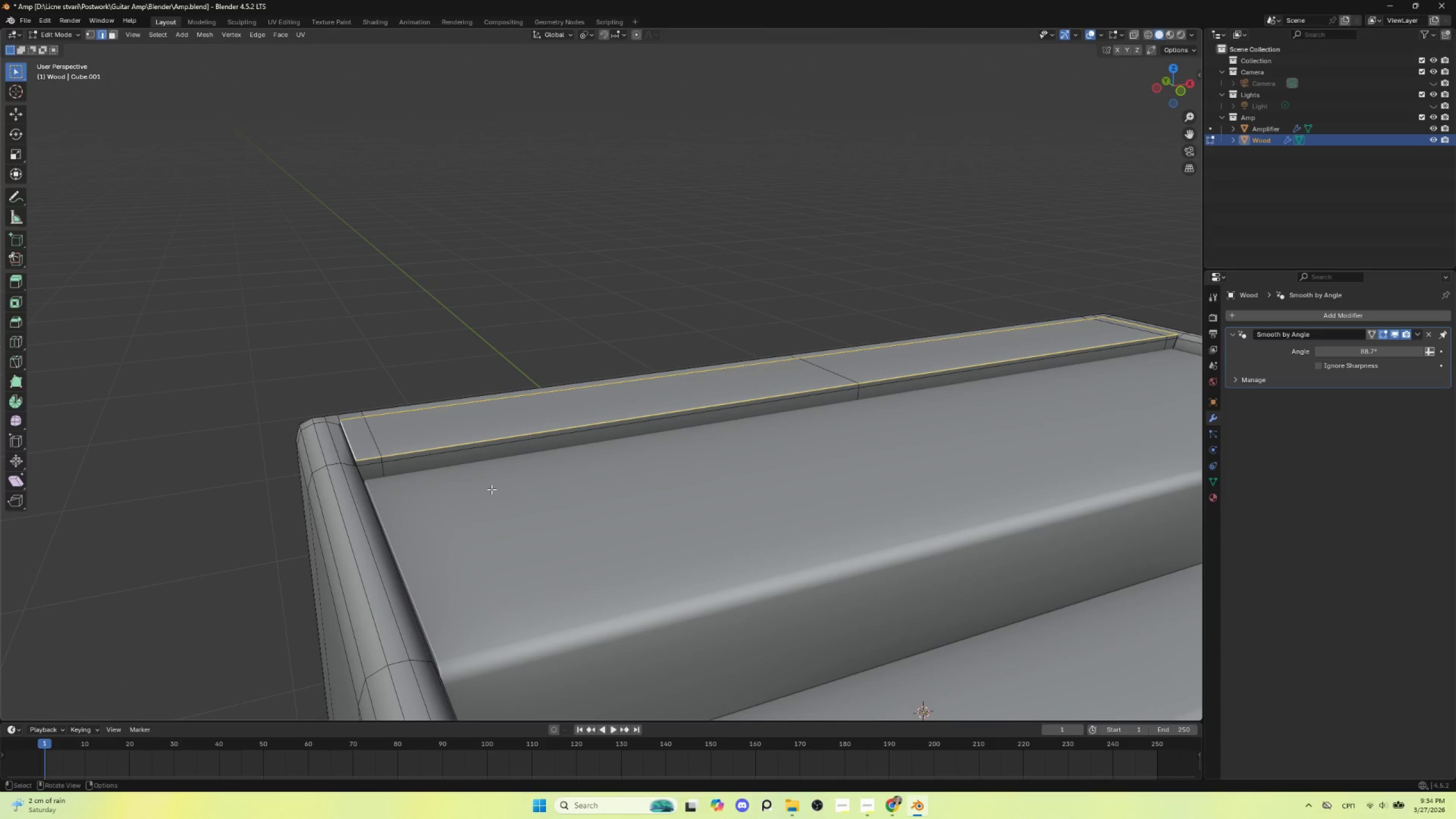 
key(Control+B)
 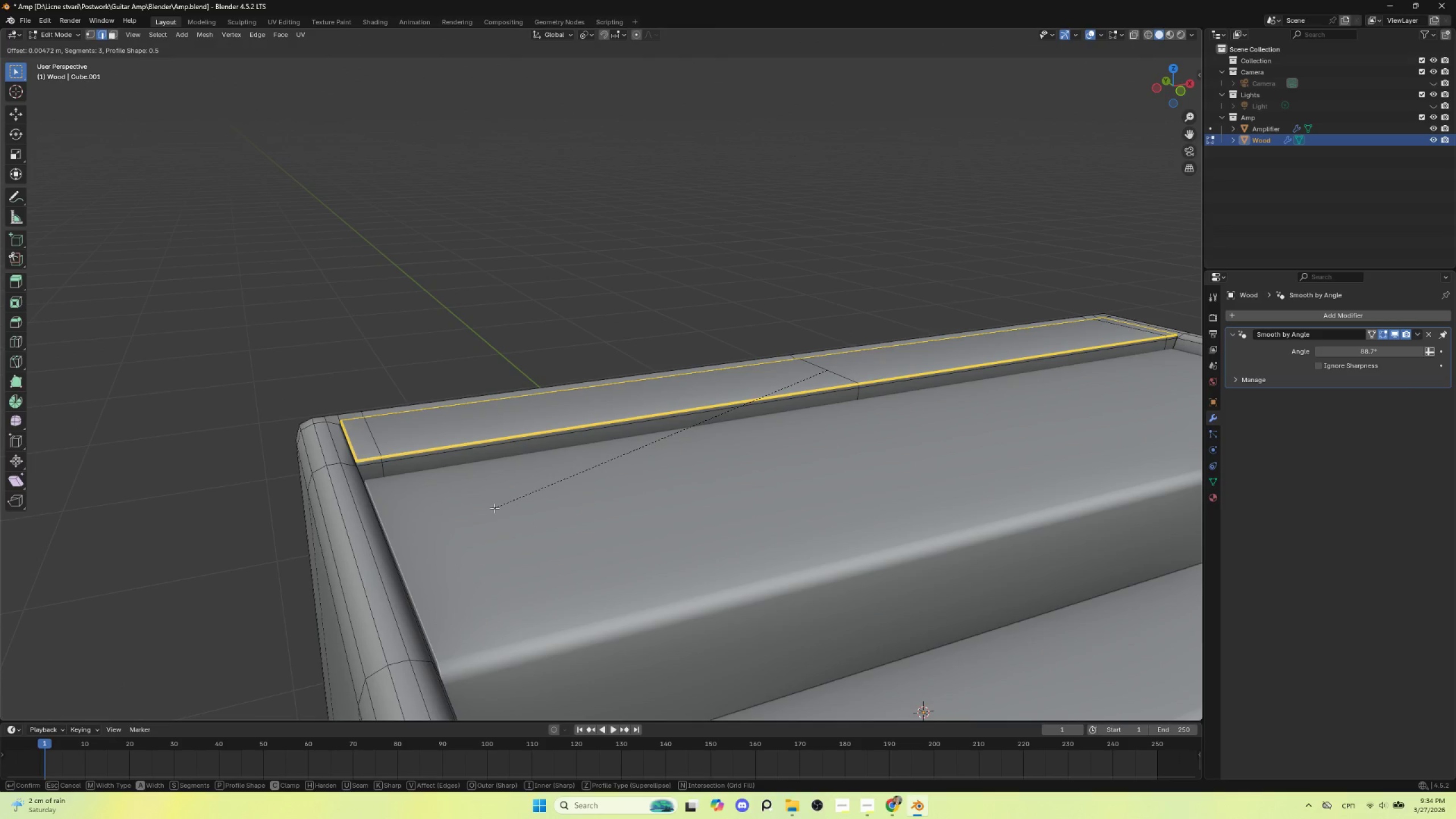 
key(Escape)
 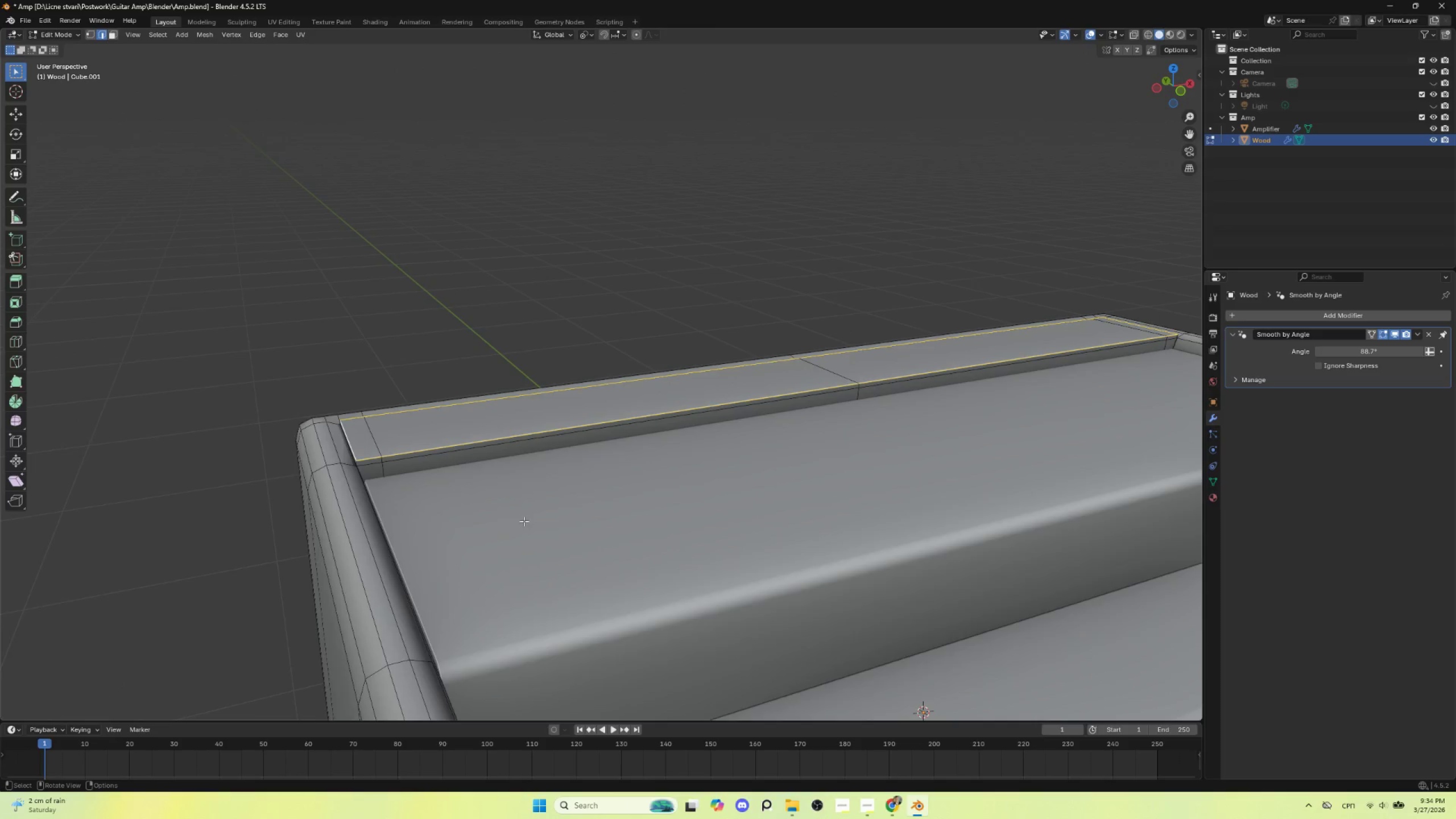 
hold_key(key=ShiftLeft, duration=0.58)
 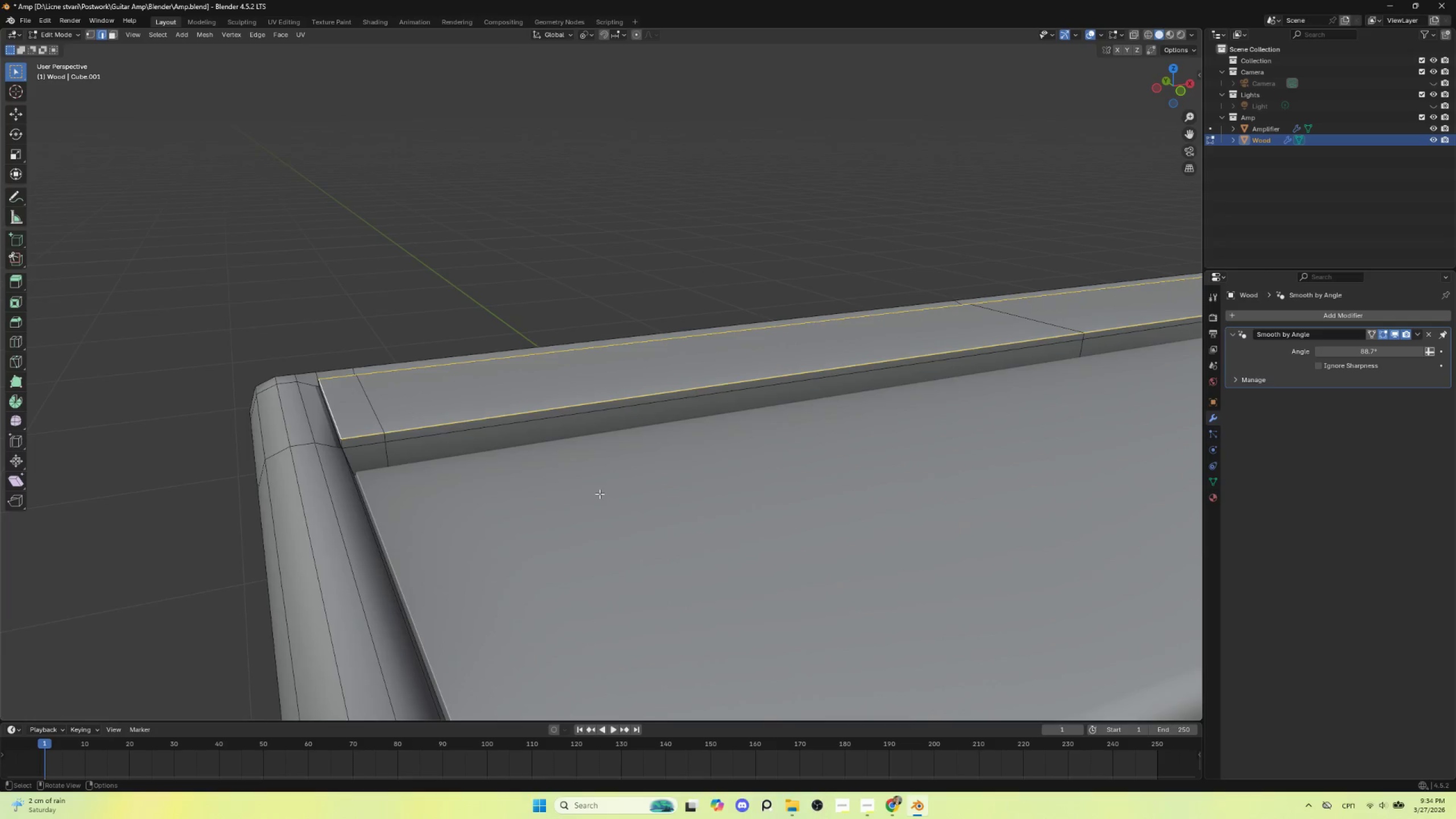 
scroll: coordinate [599, 494], scroll_direction: up, amount: 4.0
 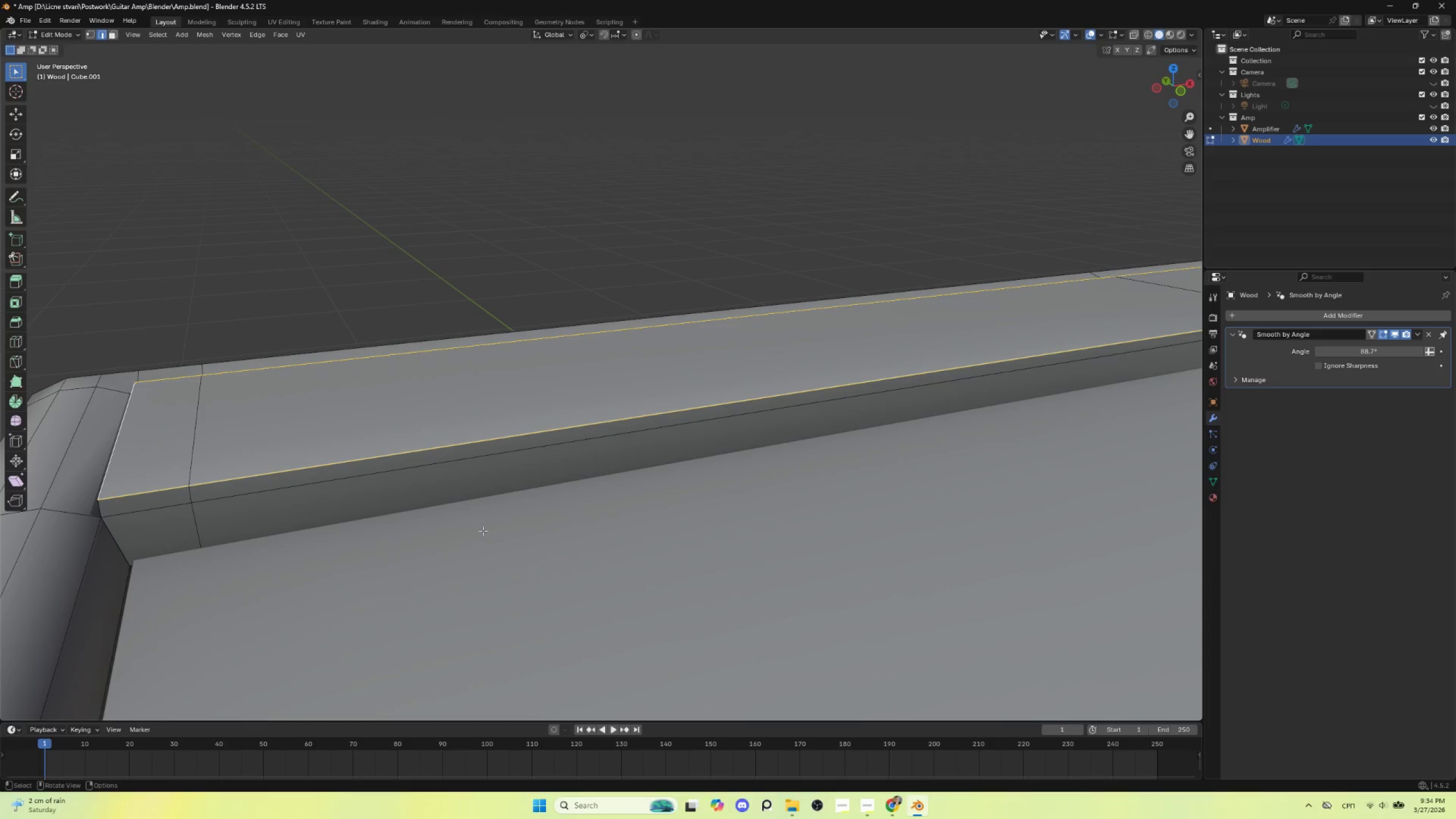 
key(Control+B)
 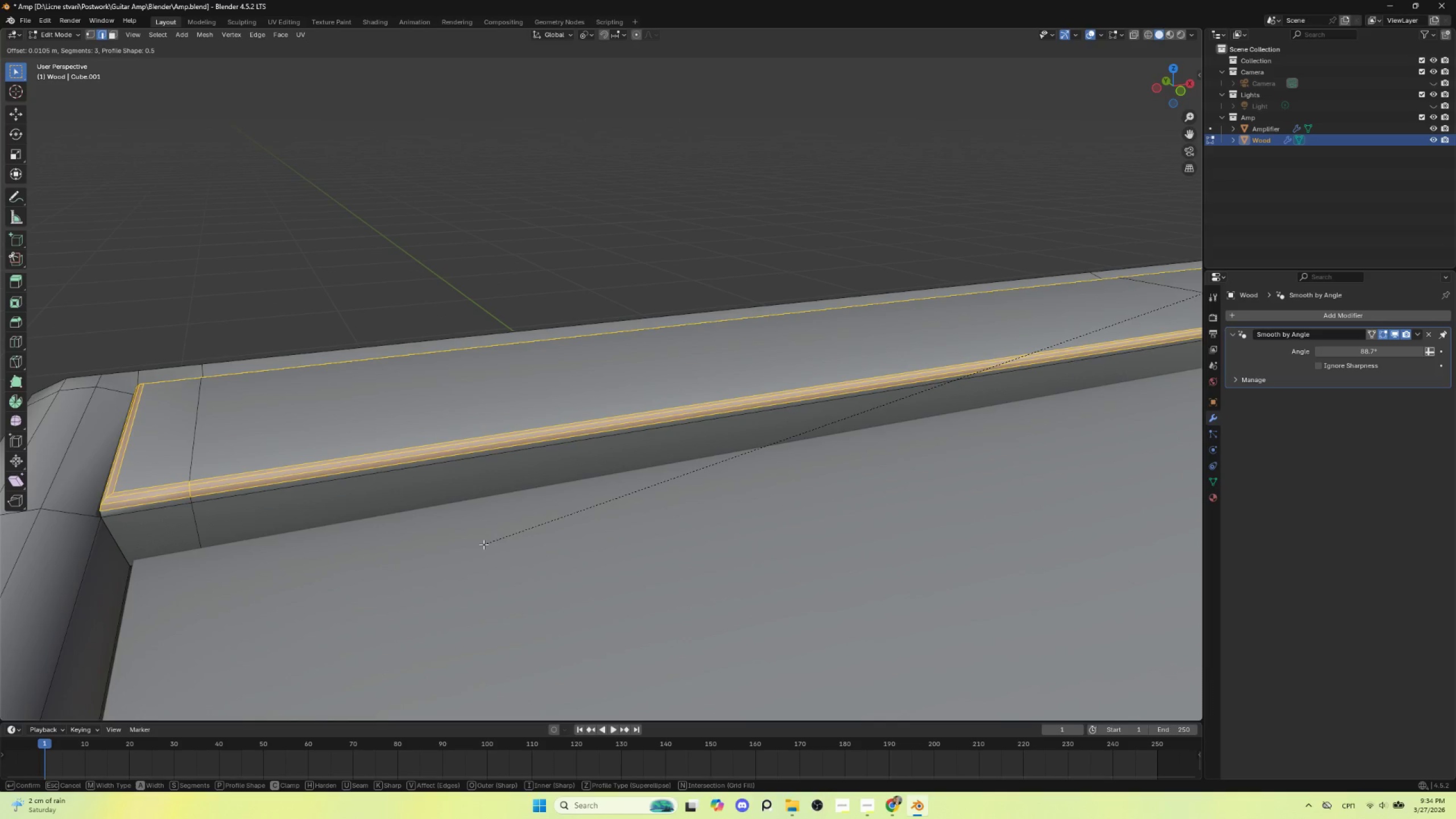 
scroll: coordinate [483, 544], scroll_direction: up, amount: 1.0
 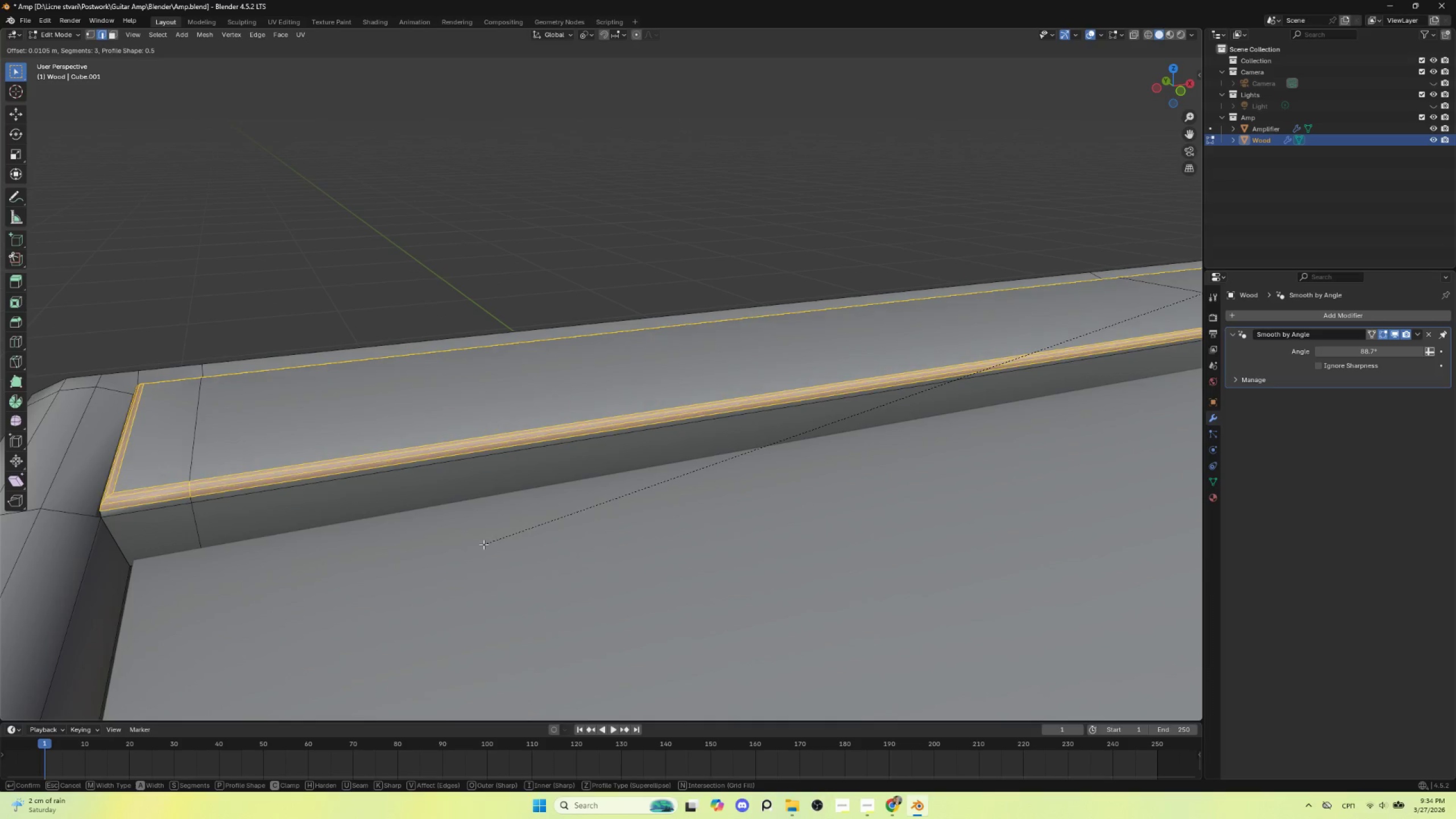 
scroll: coordinate [483, 544], scroll_direction: down, amount: 2.0
 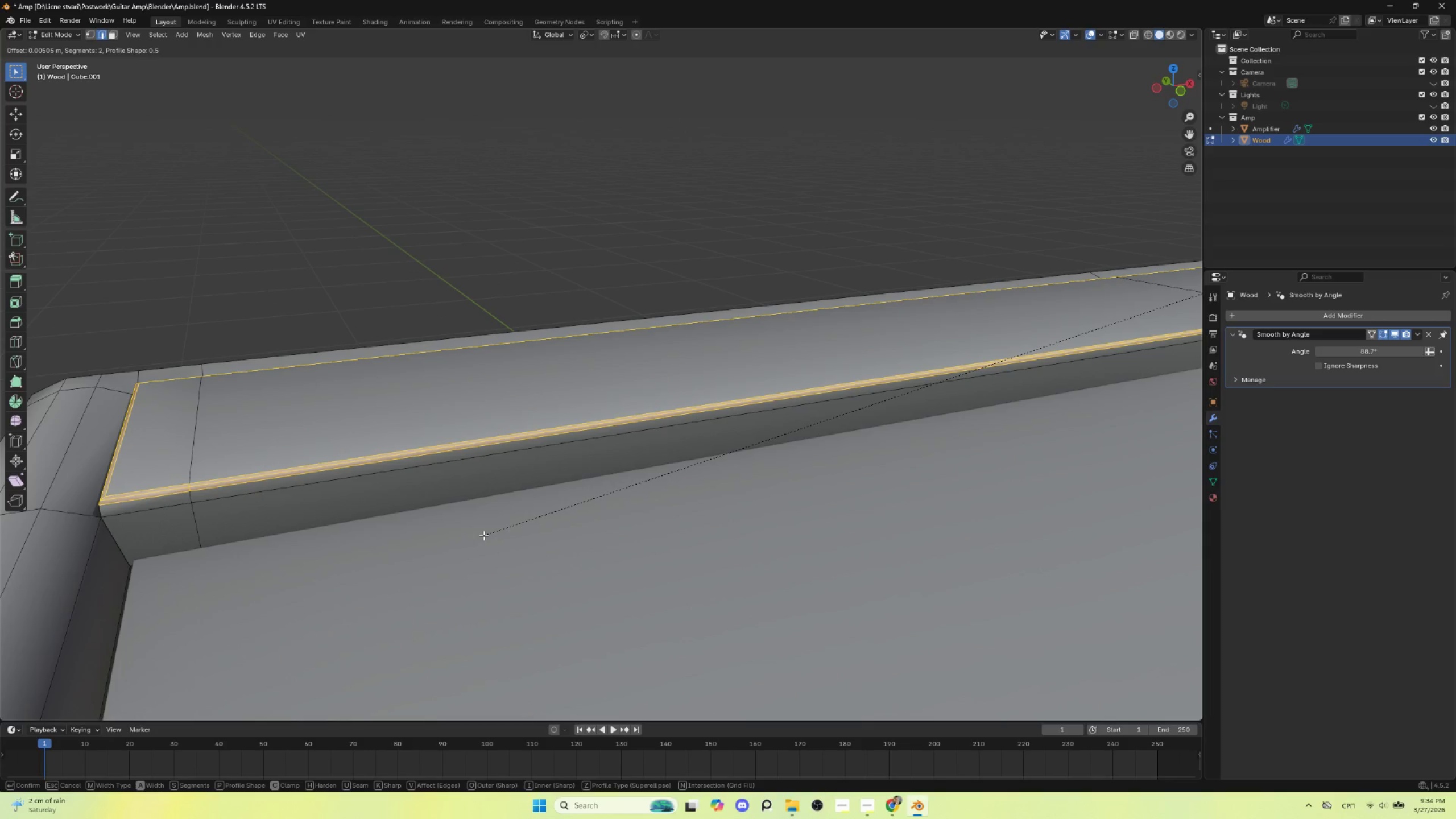 
left_click([483, 535])
 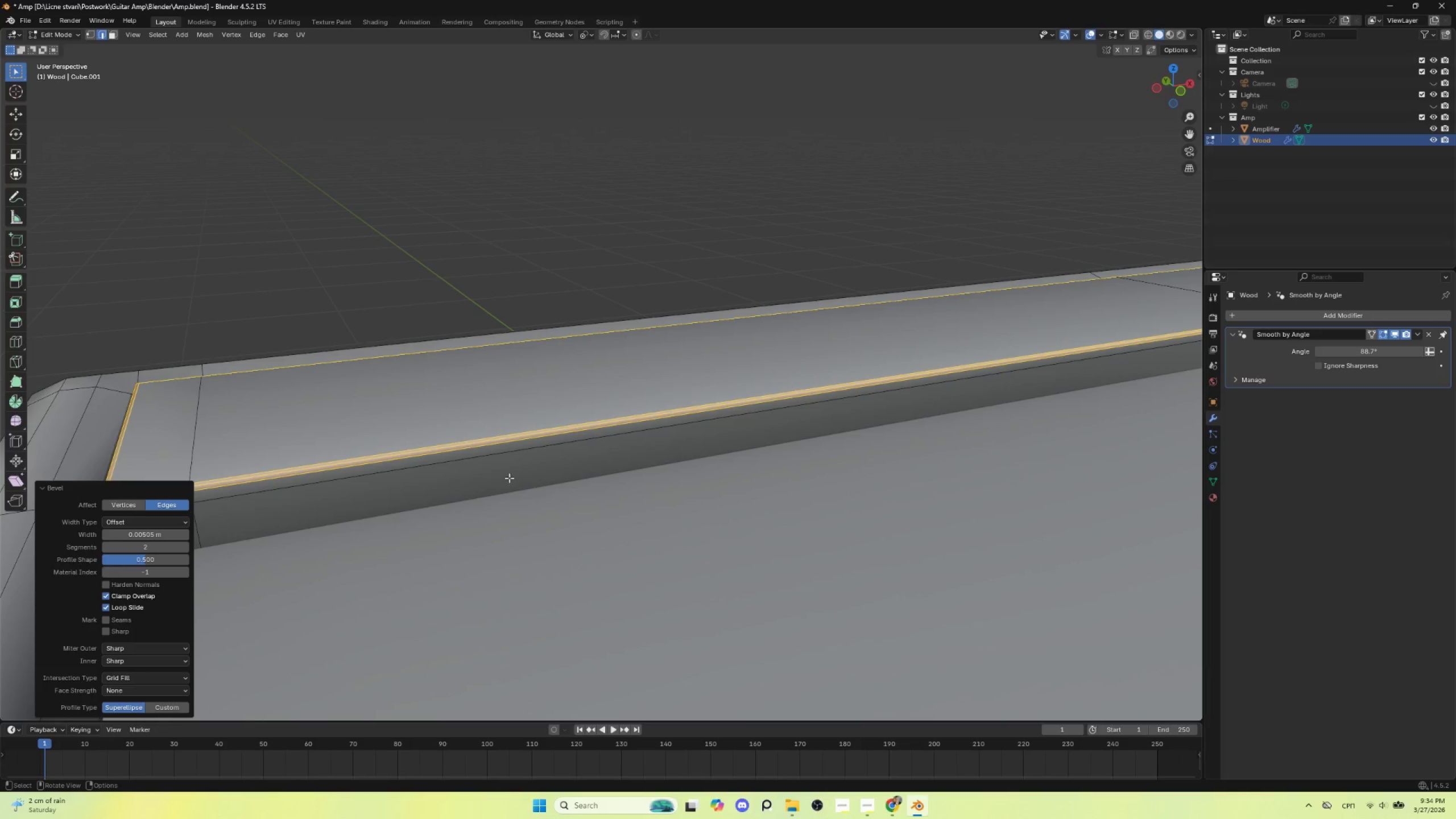 
key(Tab)
 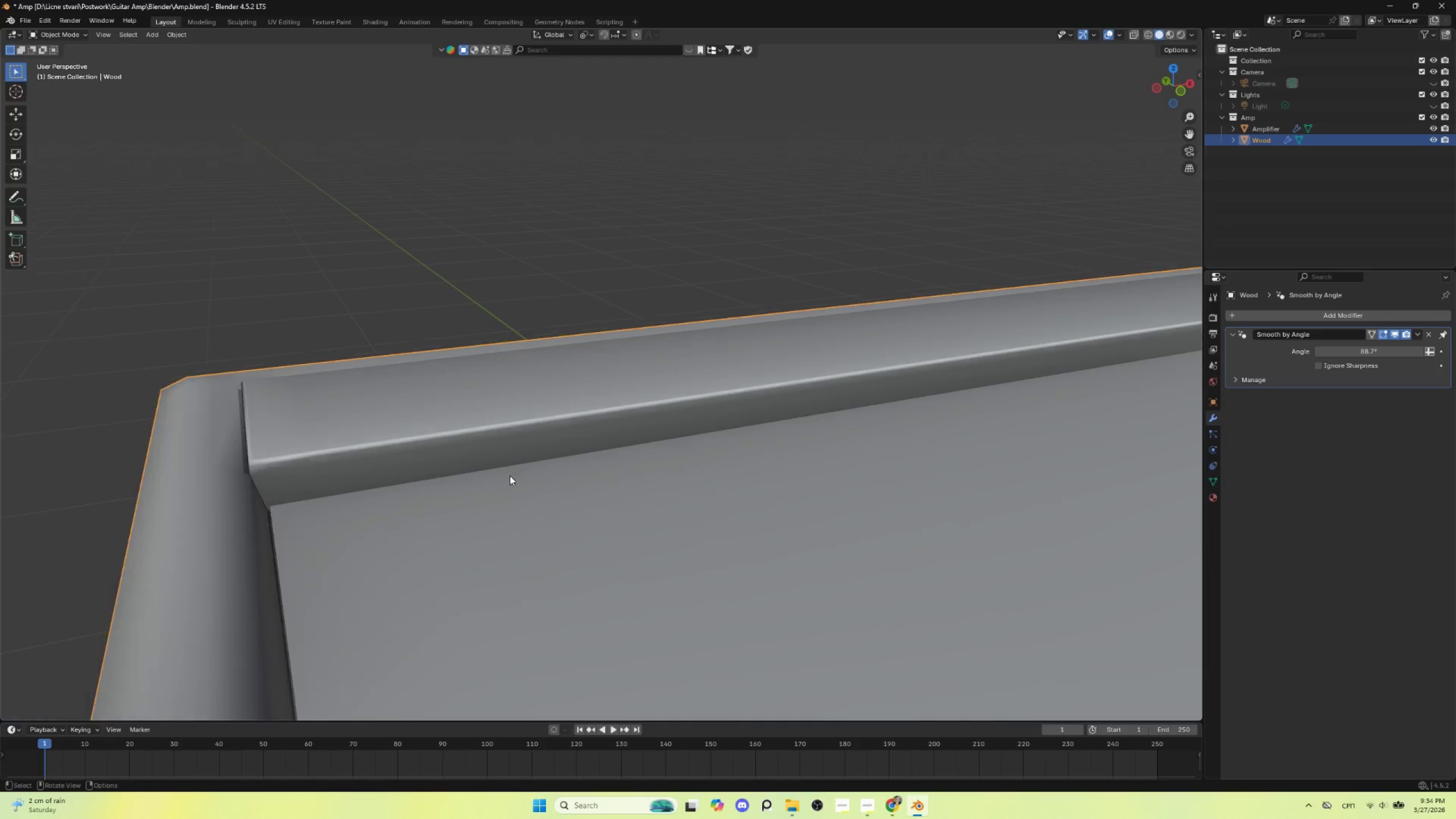 
scroll: coordinate [556, 482], scroll_direction: down, amount: 10.0
 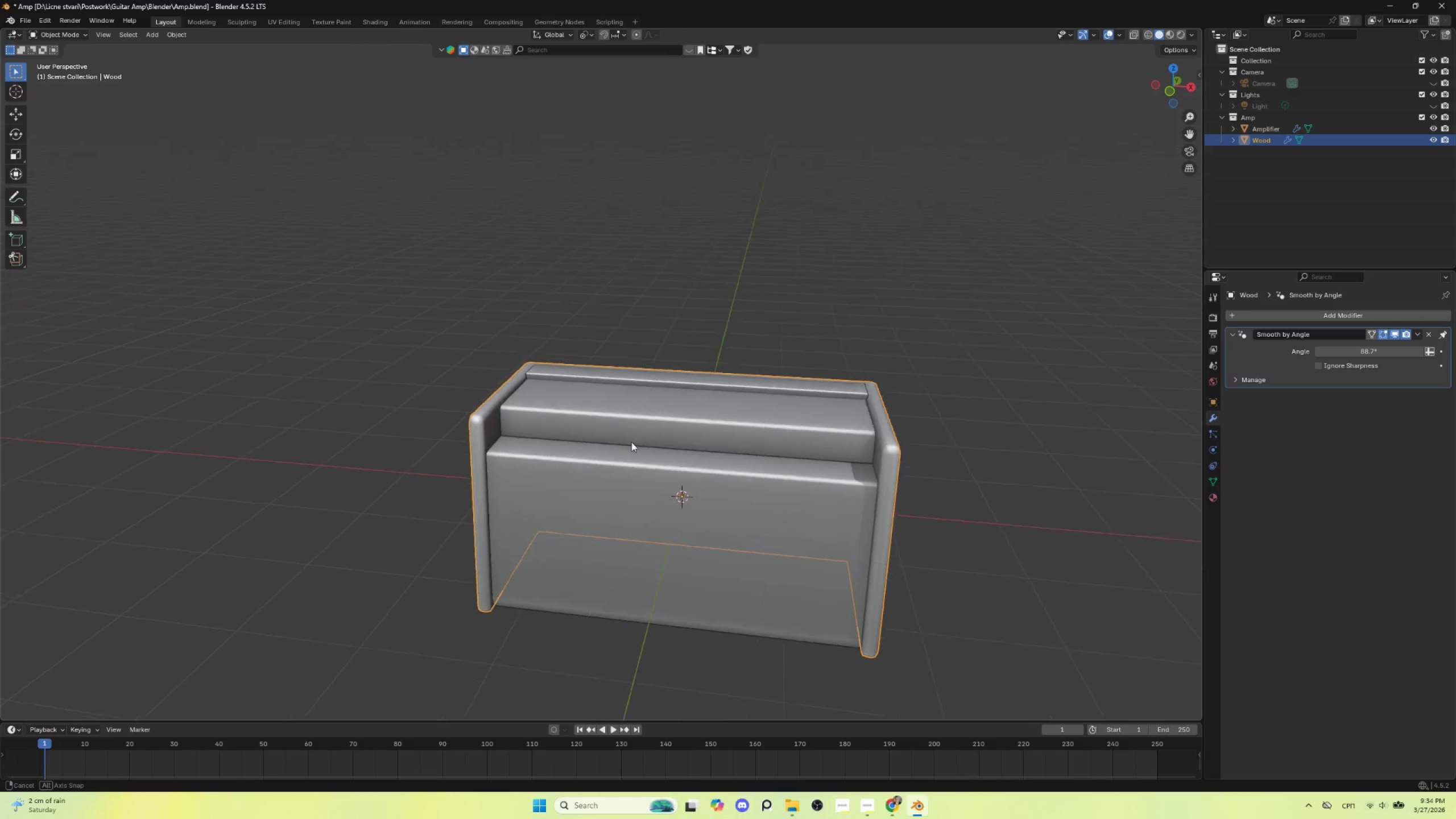 
hold_key(key=AltLeft, duration=0.84)
 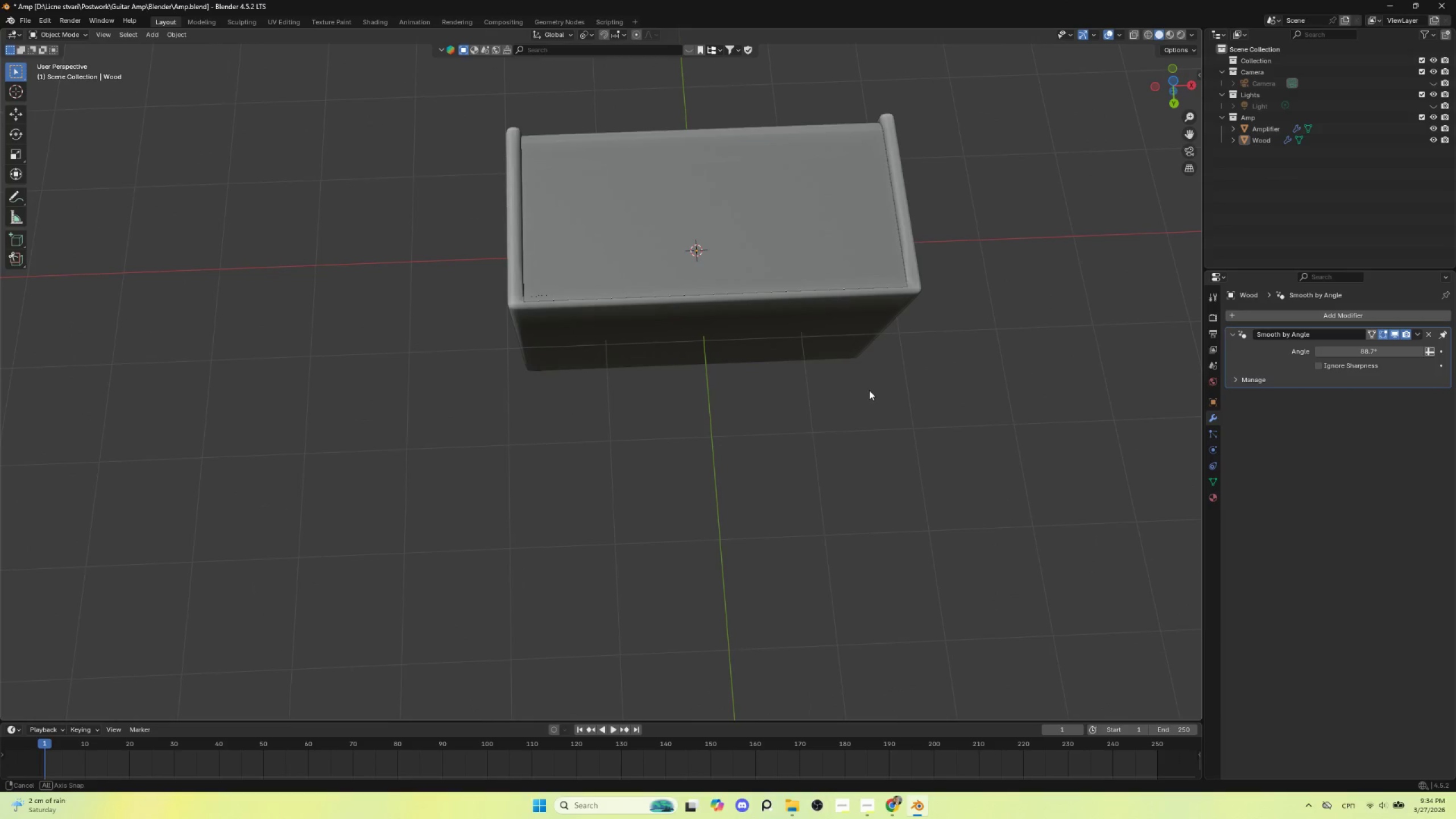 
scroll: coordinate [723, 480], scroll_direction: up, amount: 3.0
 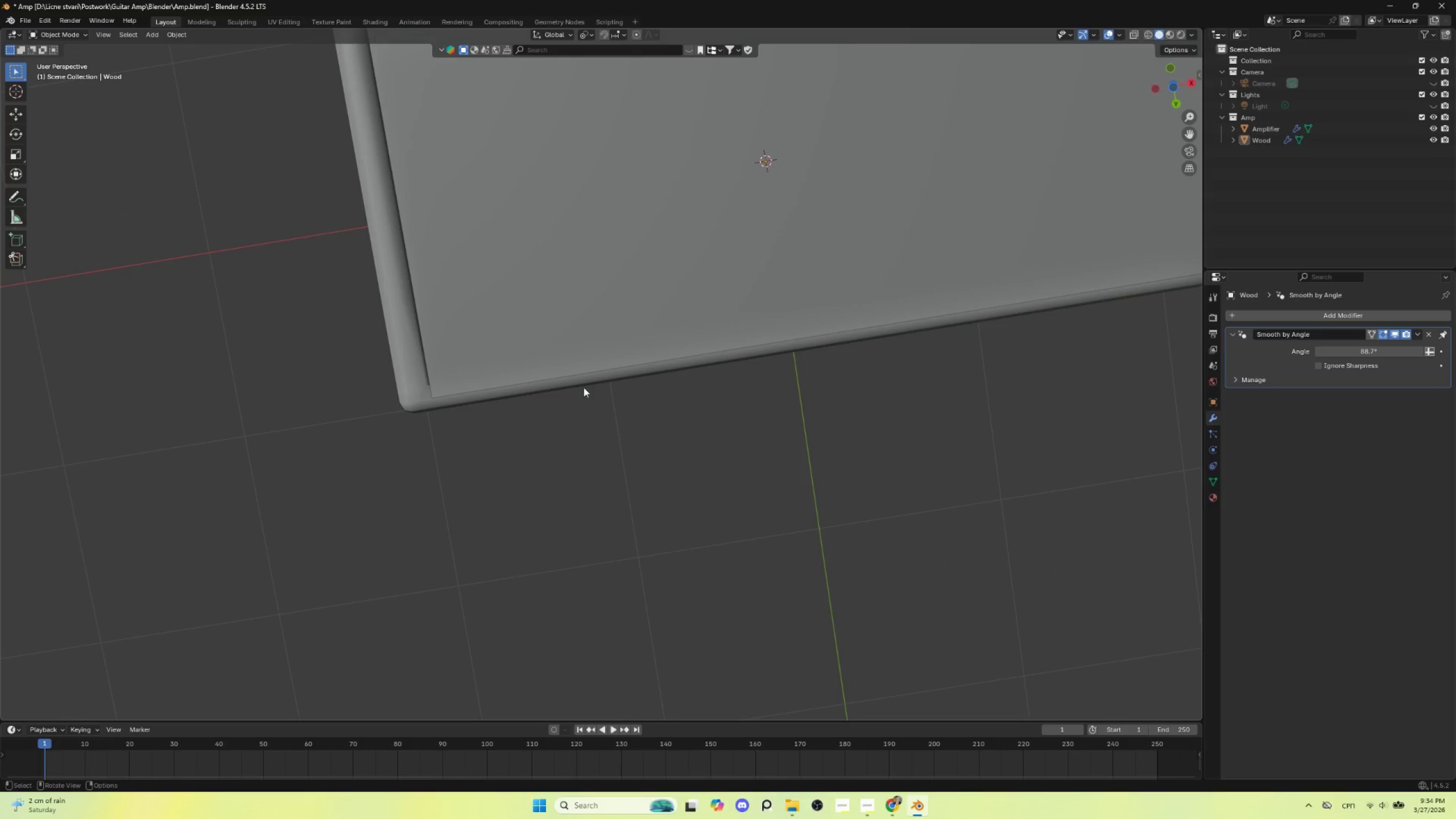 
left_click([592, 373])
 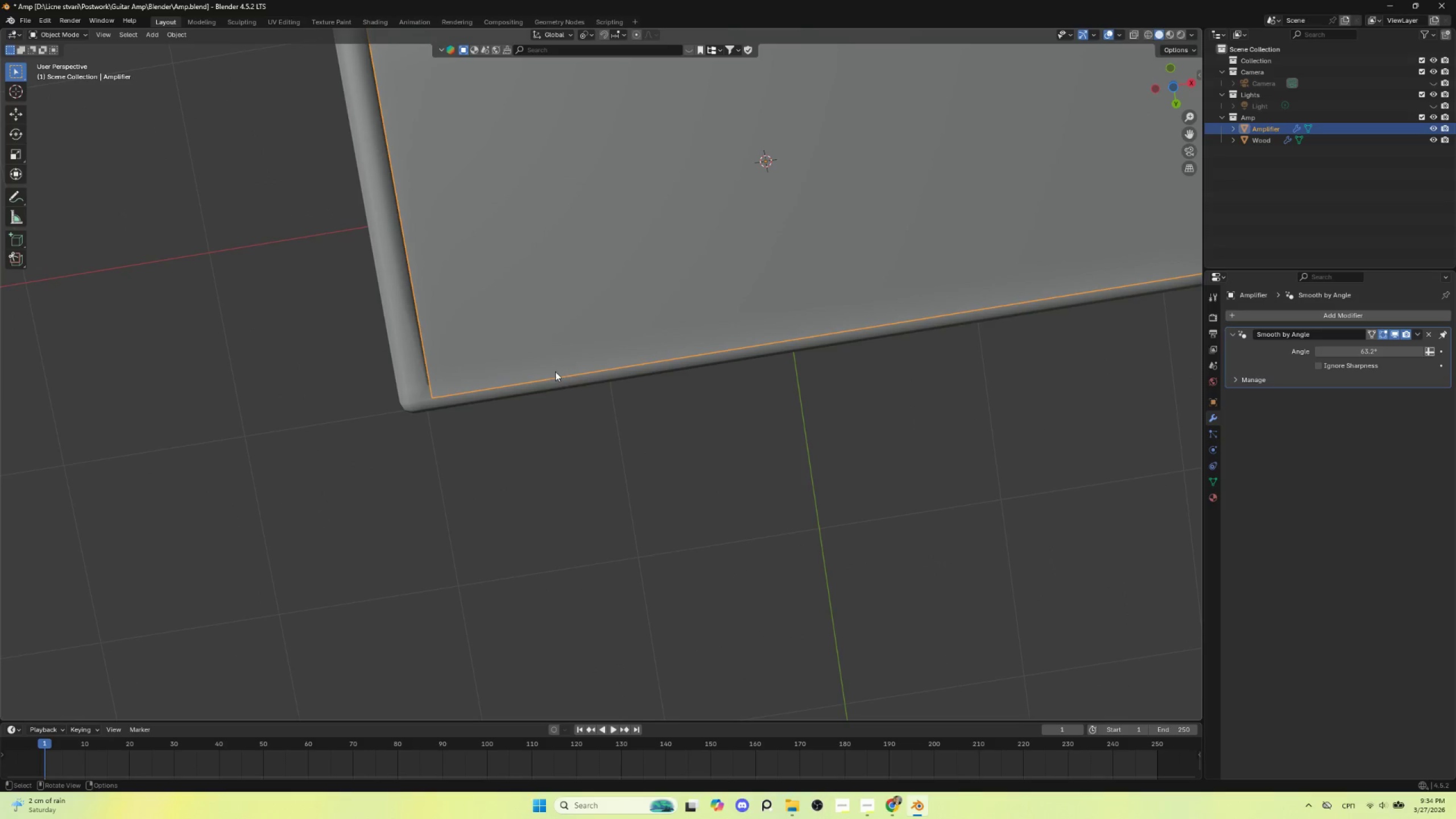 
key(Tab)
 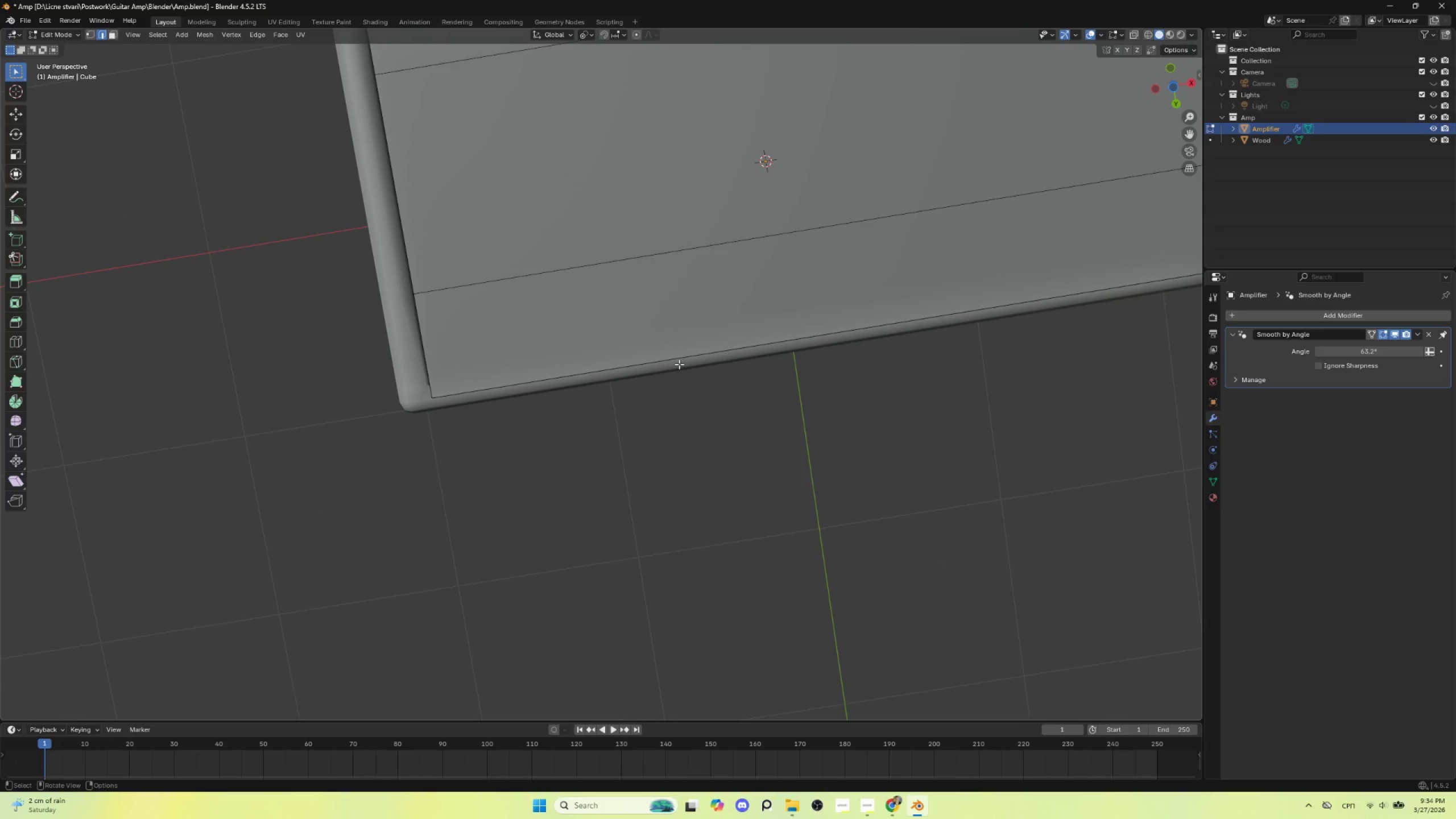 
left_click([679, 364])
 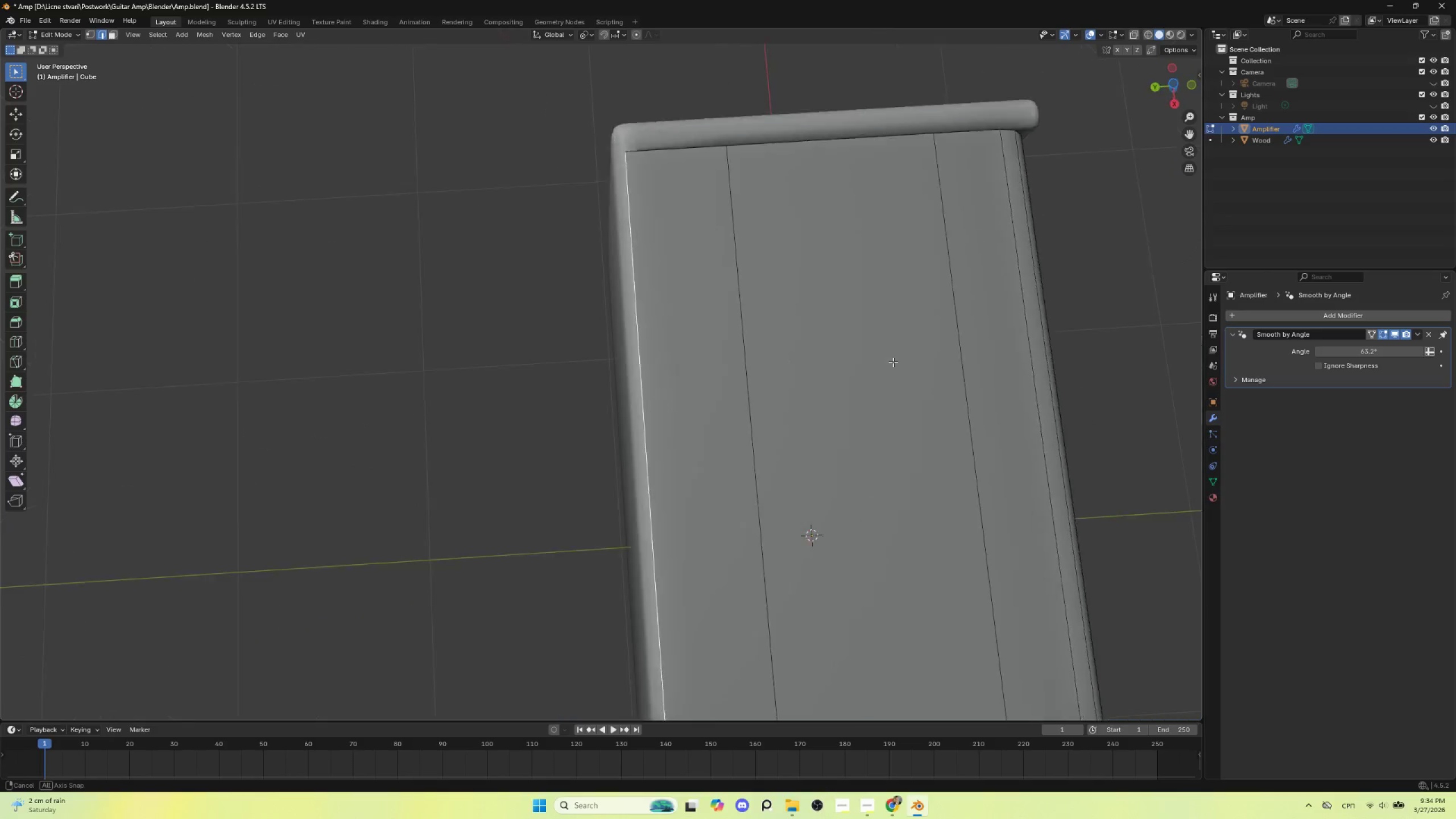 
key(Tab)
 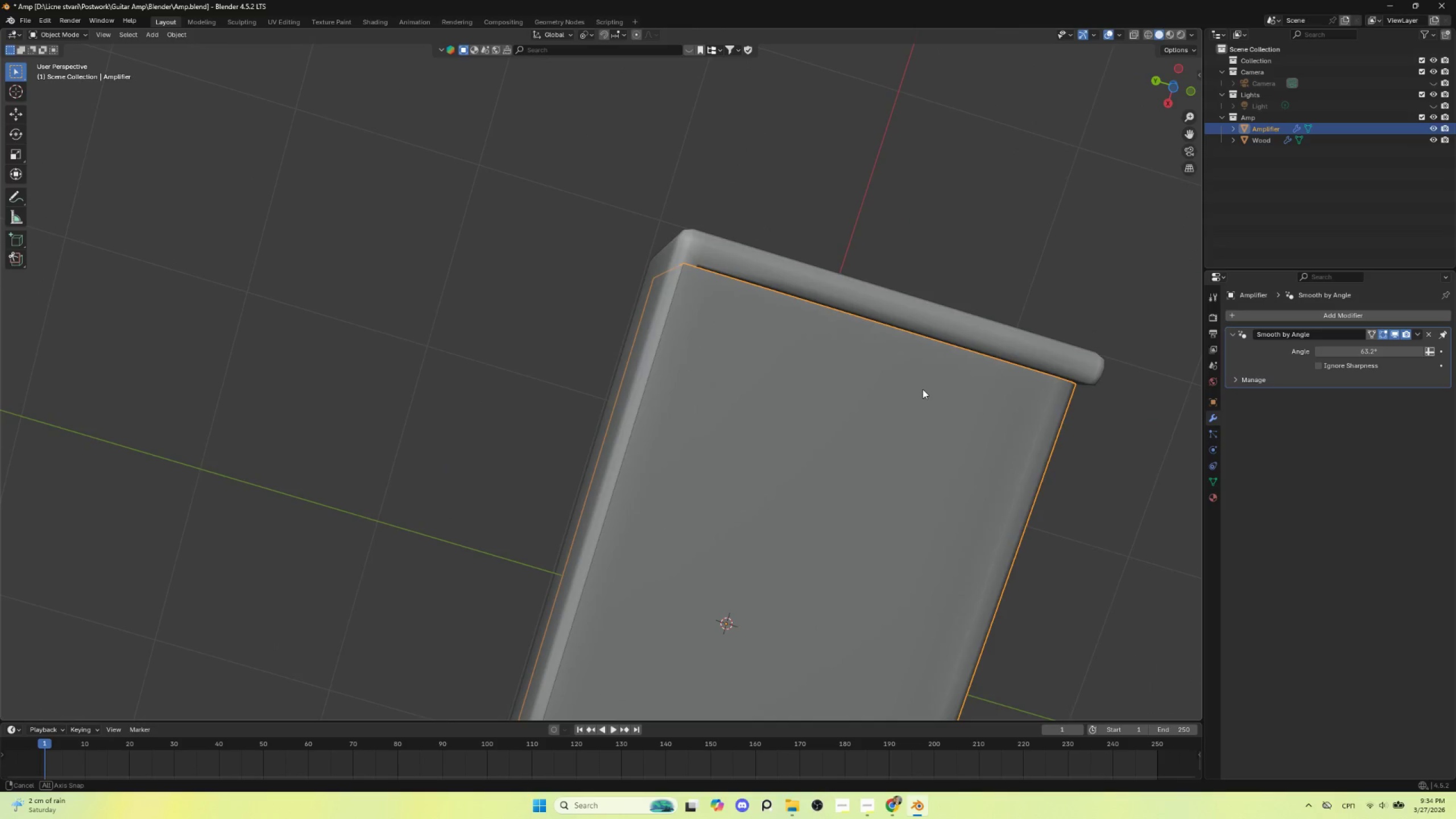 
hold_key(key=ShiftLeft, duration=0.44)
 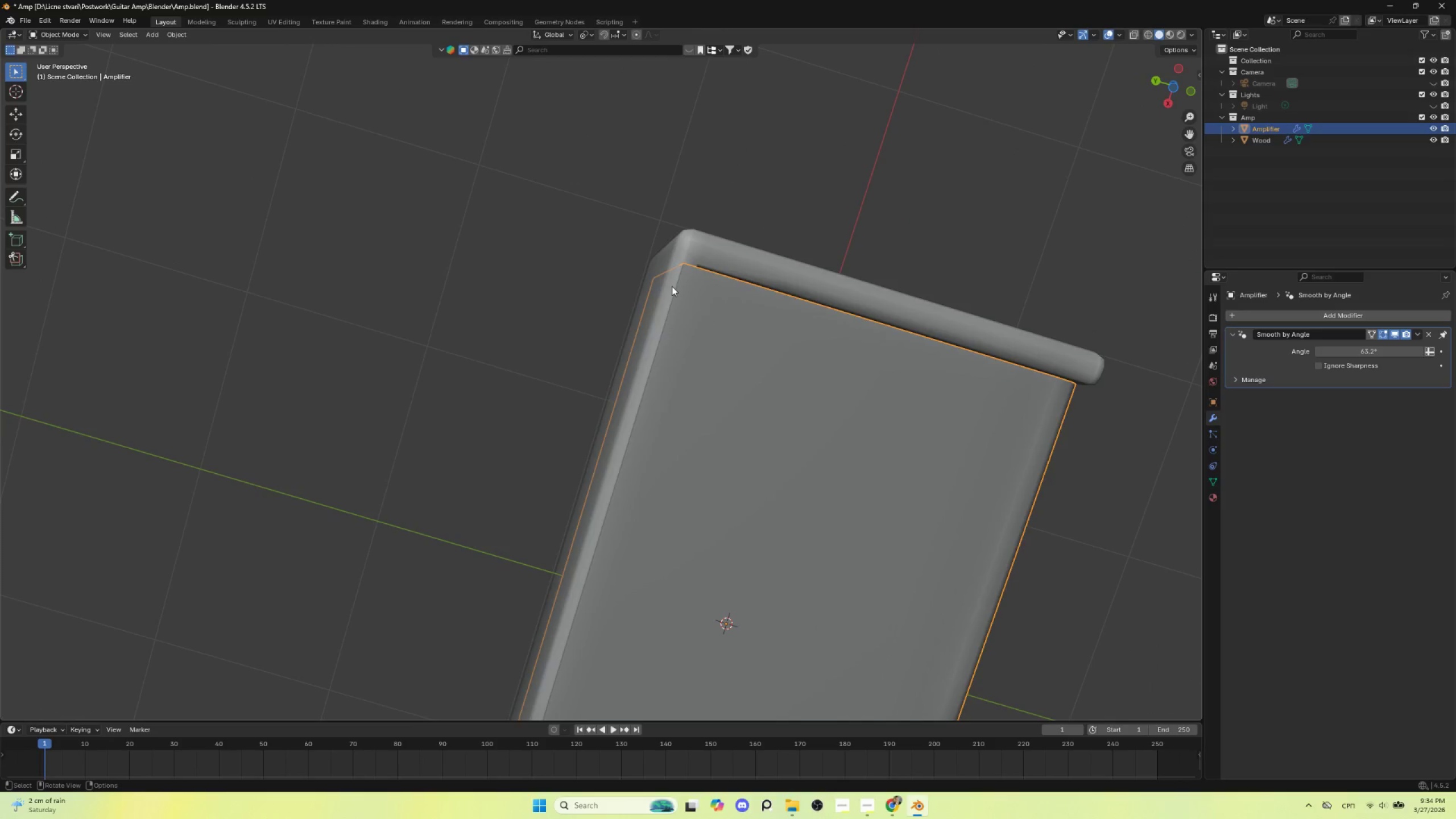 
left_click([672, 286])
 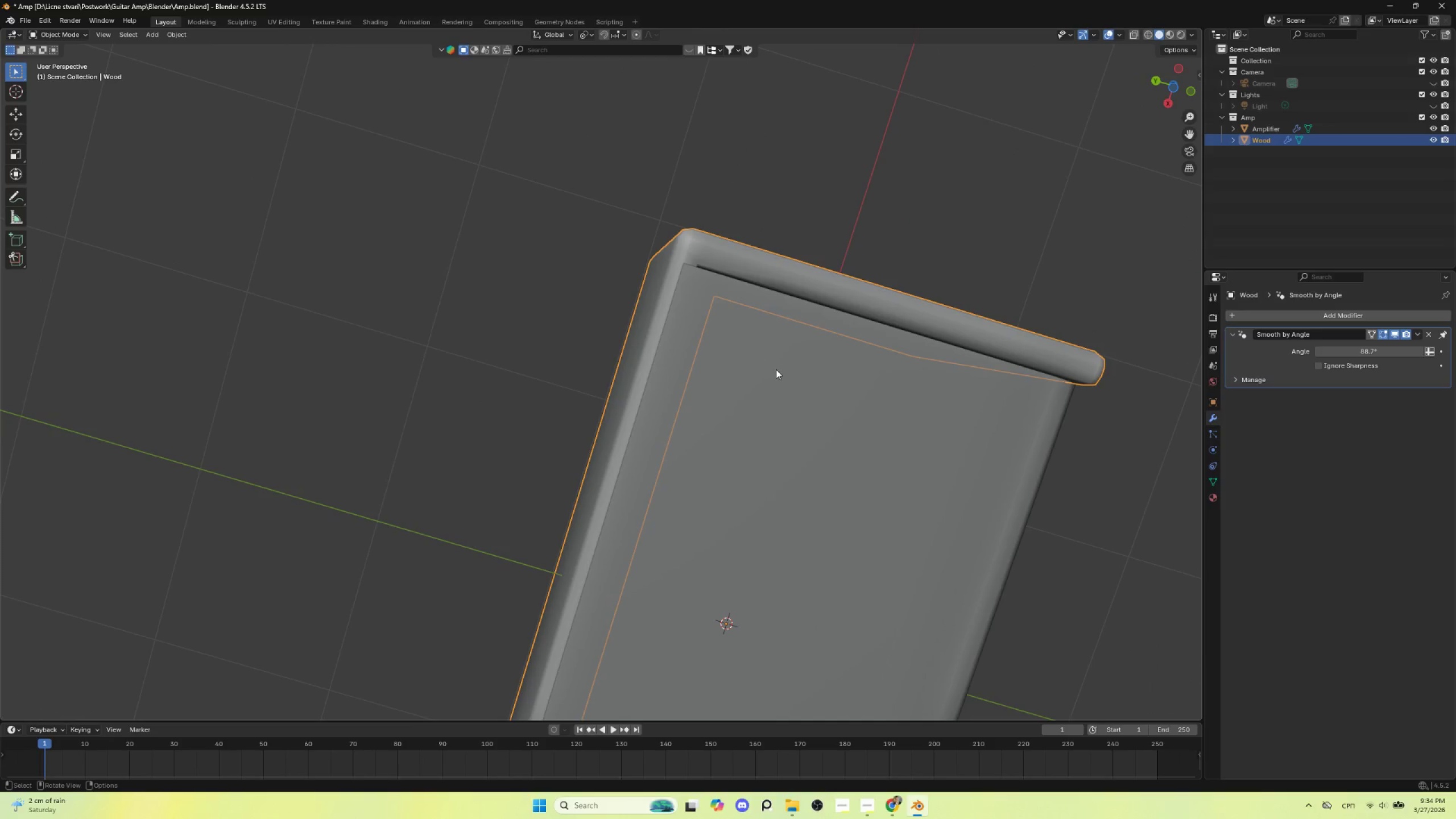 
hold_key(key=AltLeft, duration=0.58)
 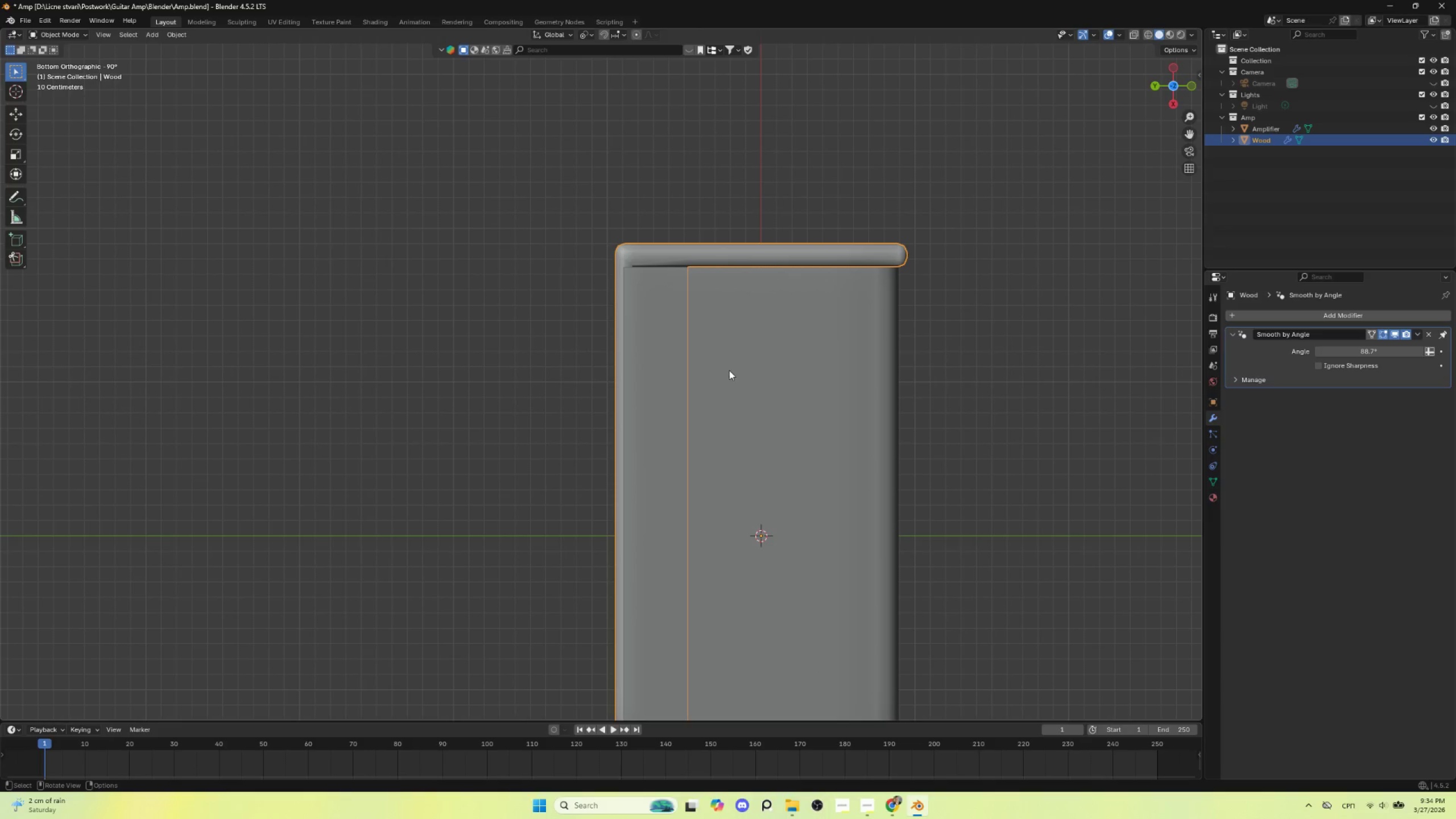 
hold_key(key=AltLeft, duration=27.48)
left_click([1138, 34])
 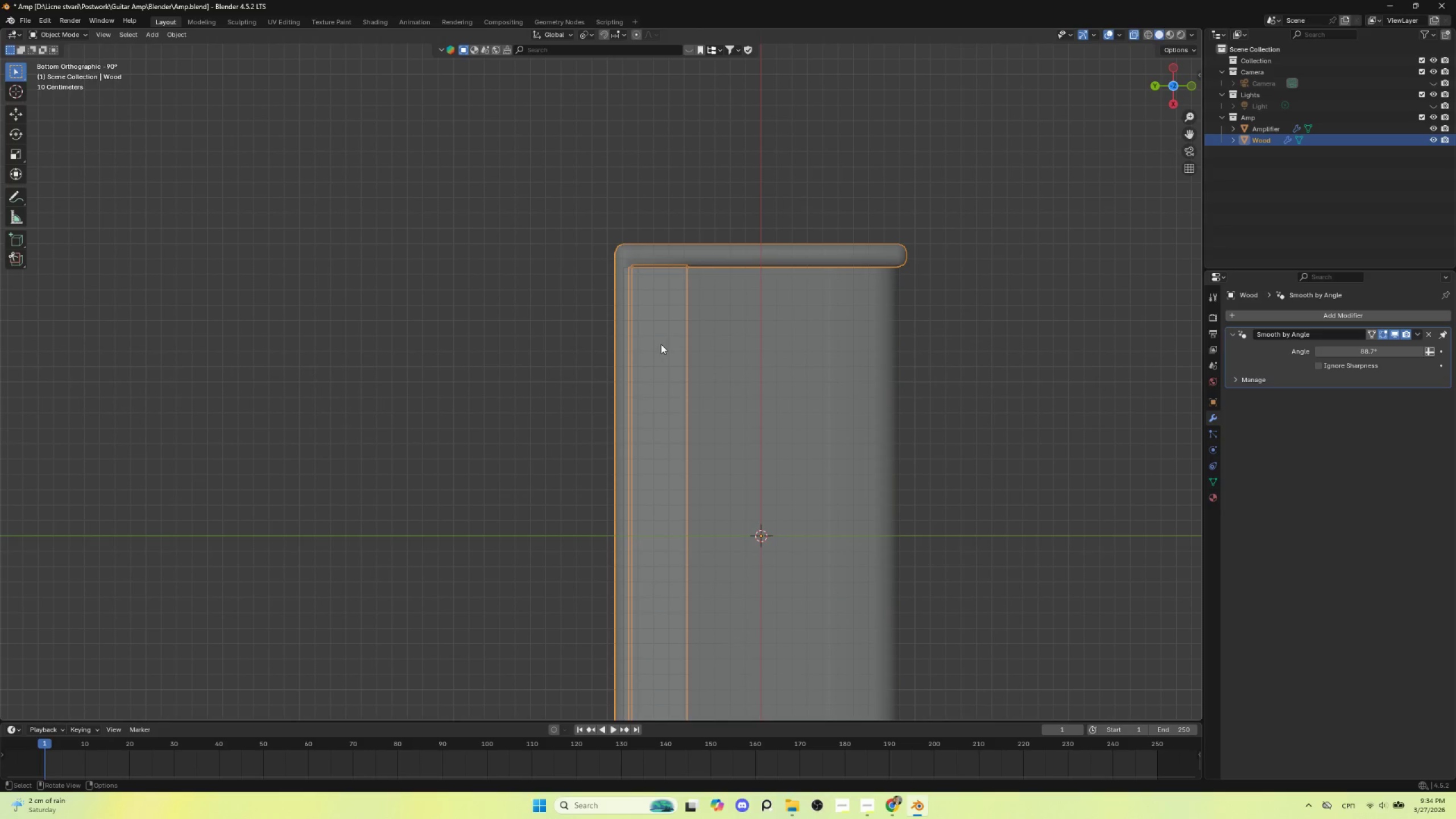 
left_click([661, 344])
 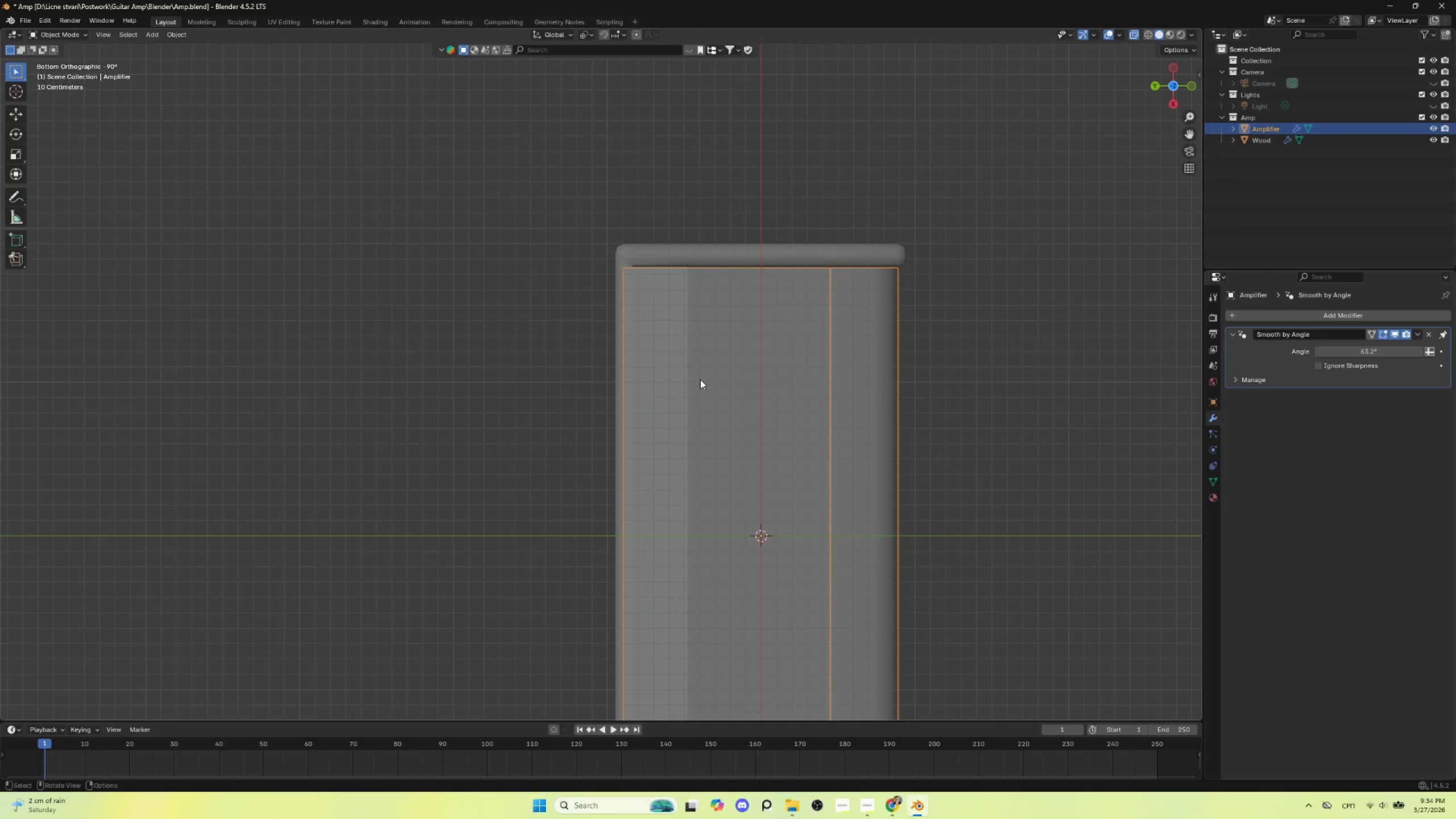 
key(G)
 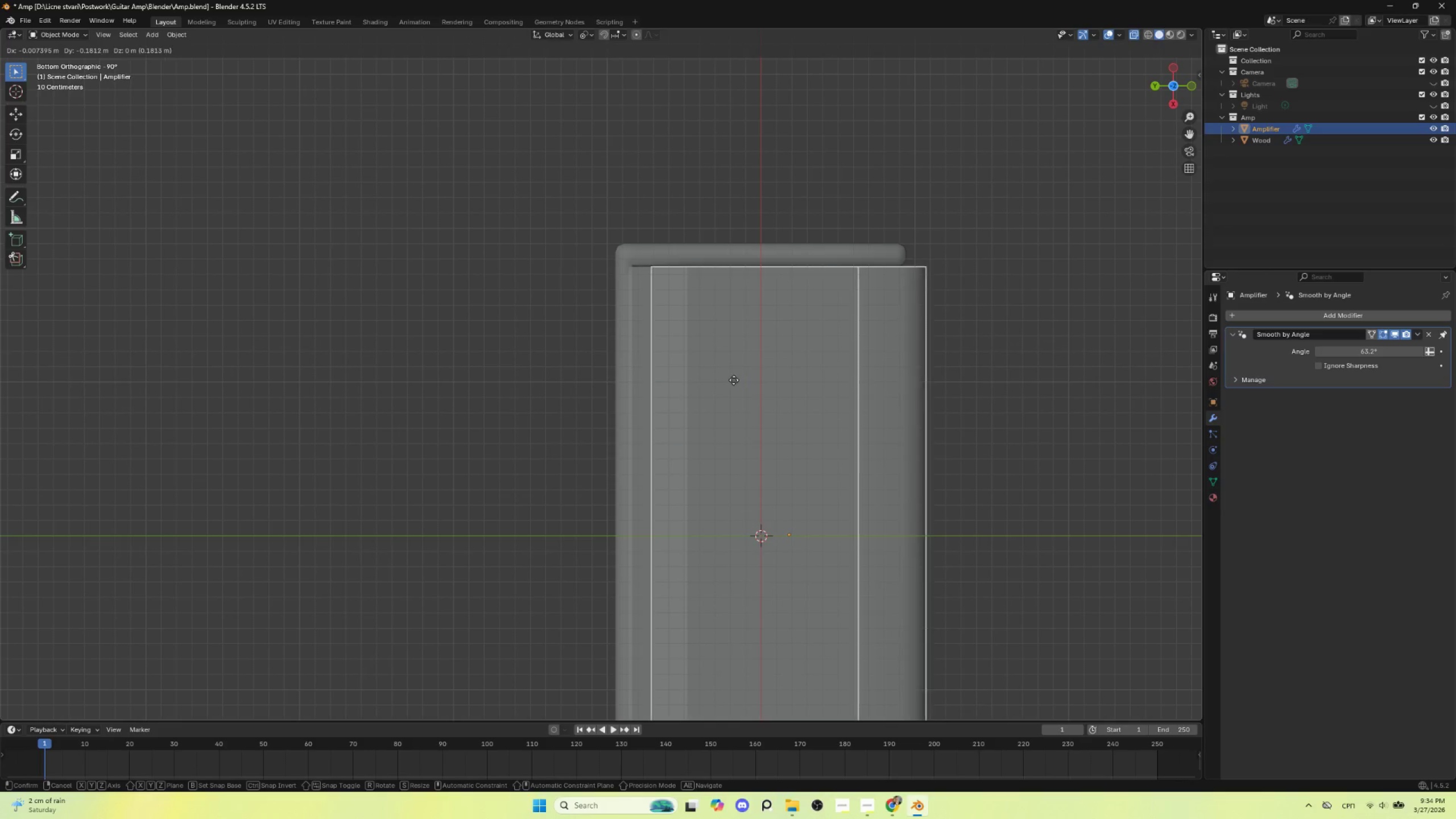 
key(Escape)
 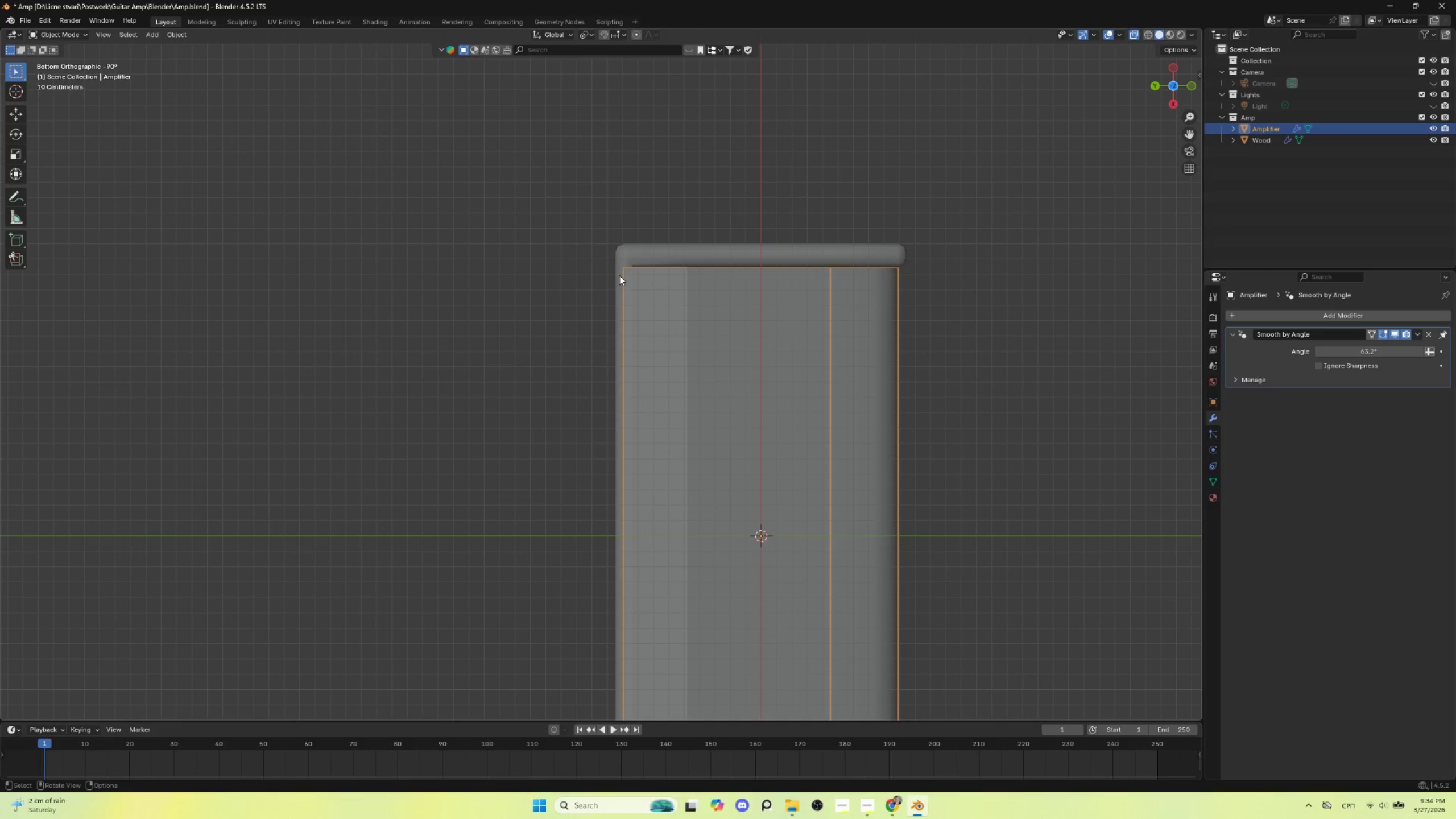 
left_click([619, 267])
 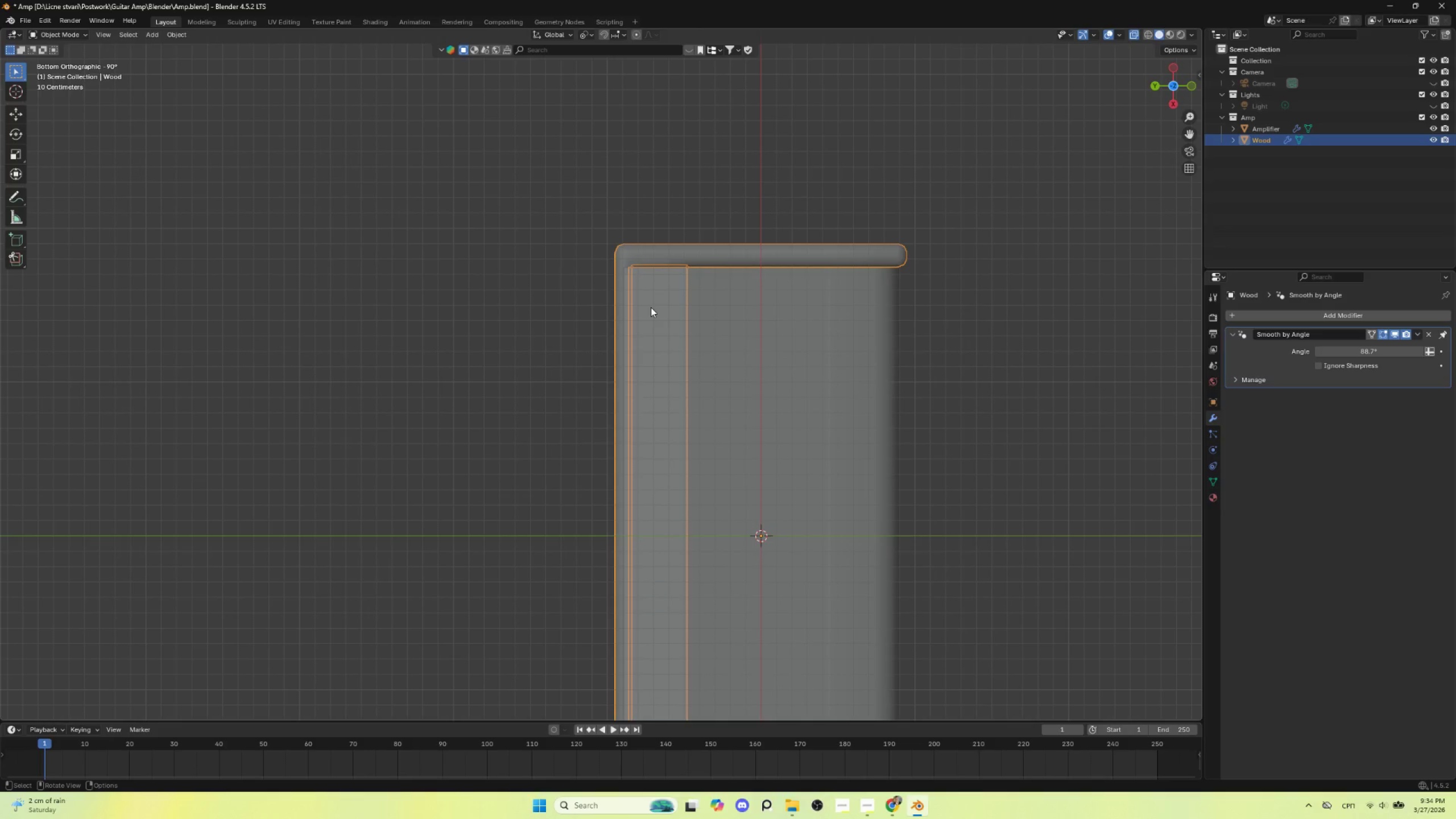 
left_click([651, 307])
 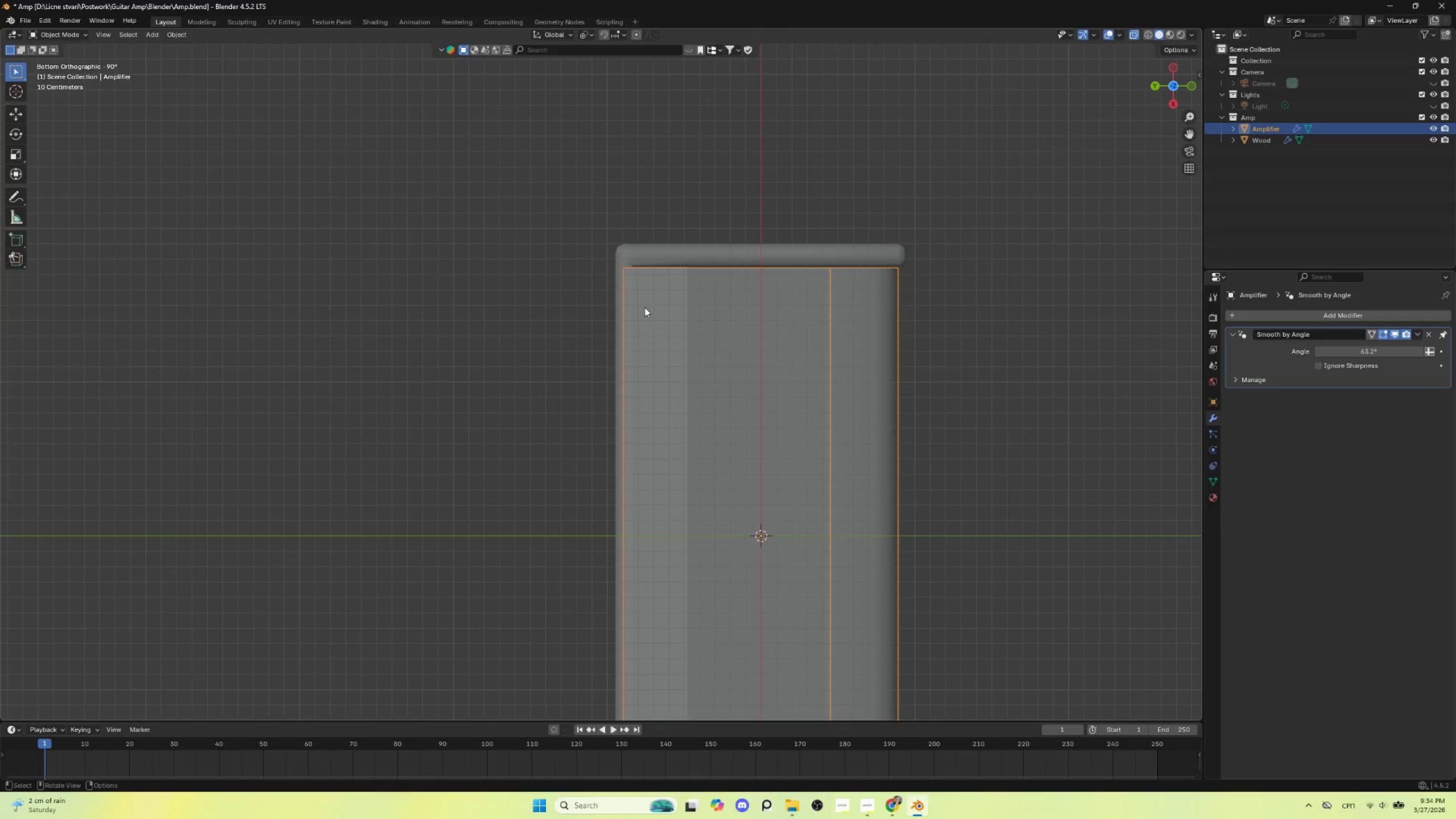 
key(Tab)
 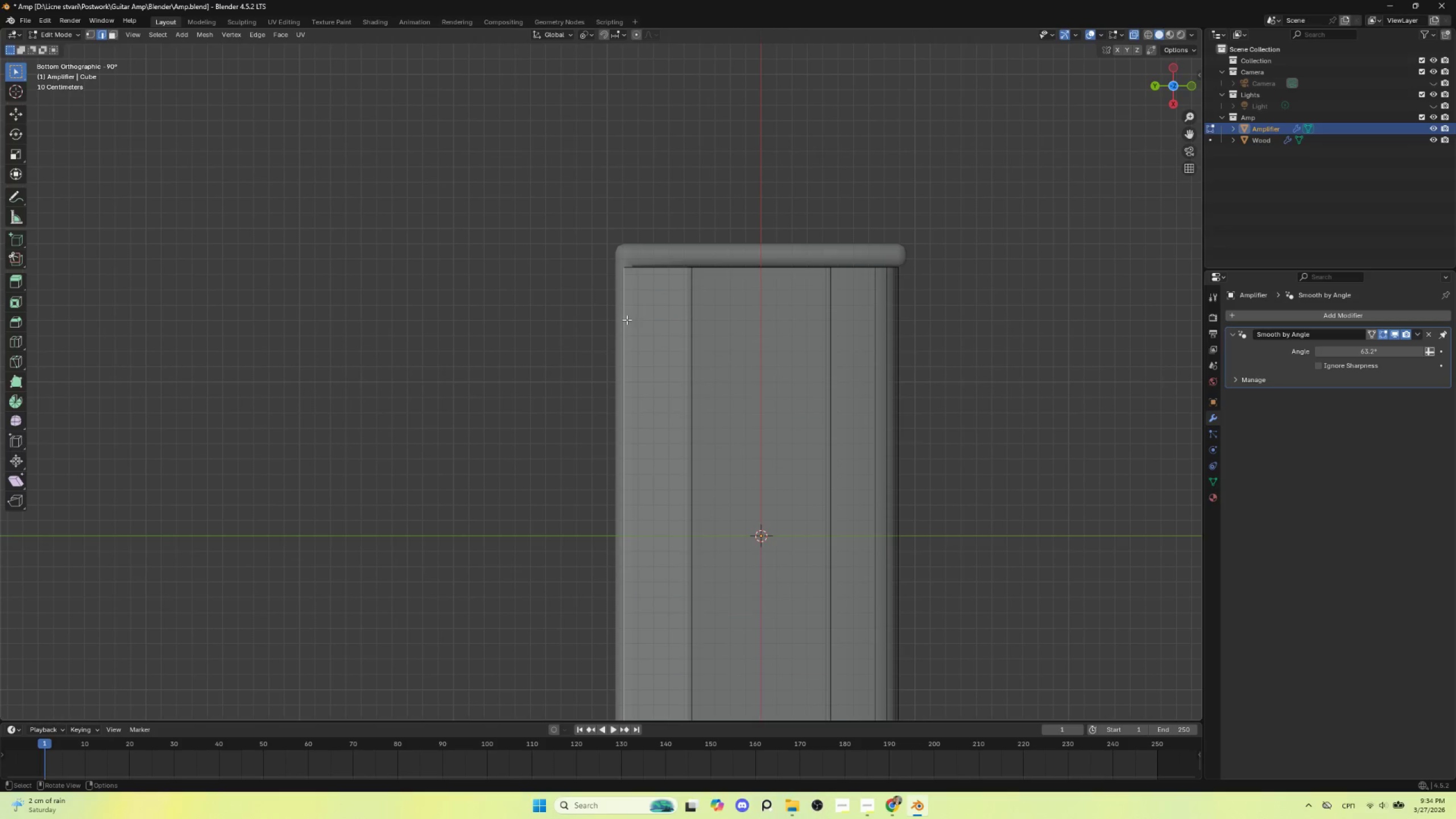 
left_click([624, 320])
 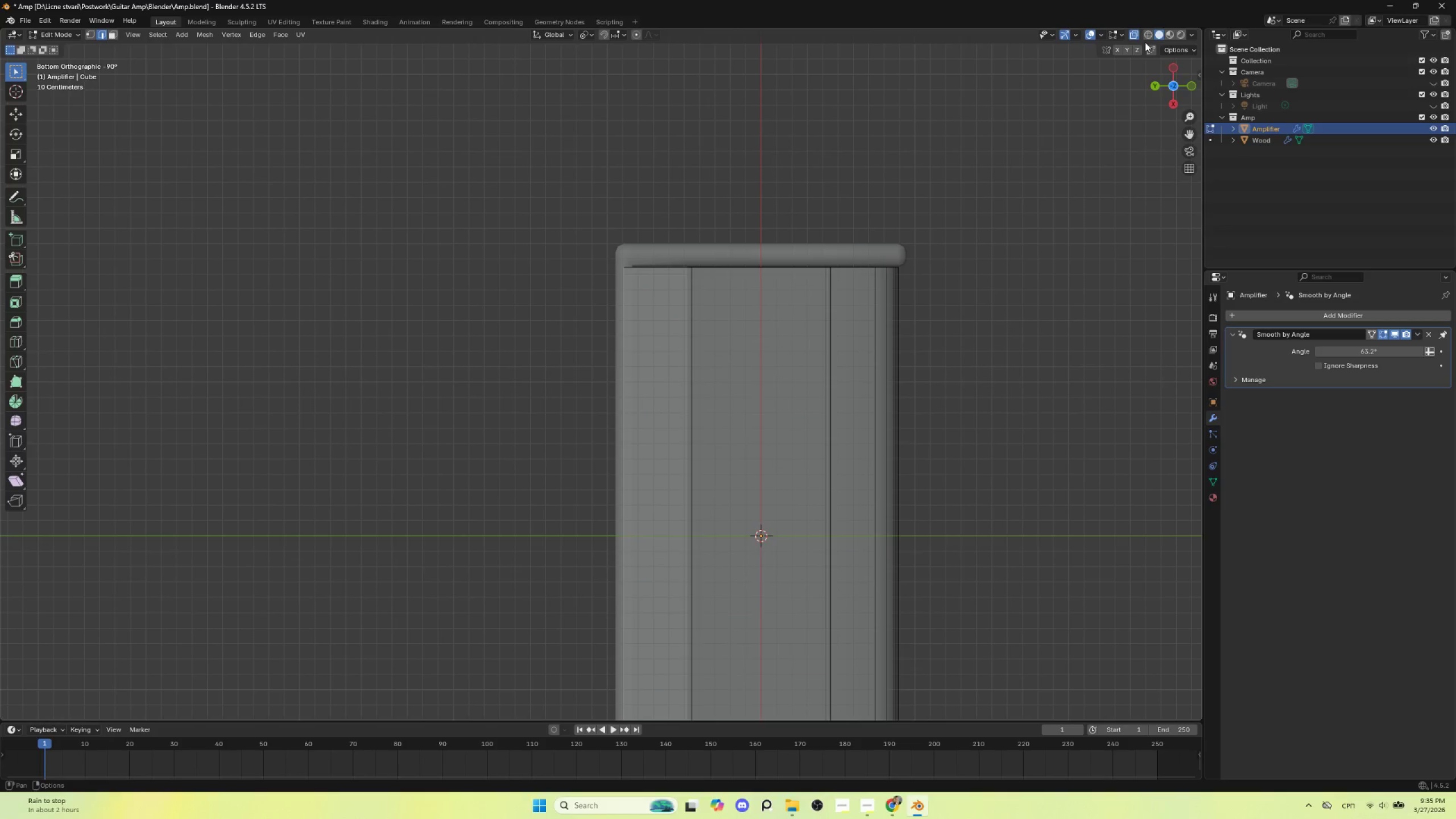 
left_click([1132, 36])
 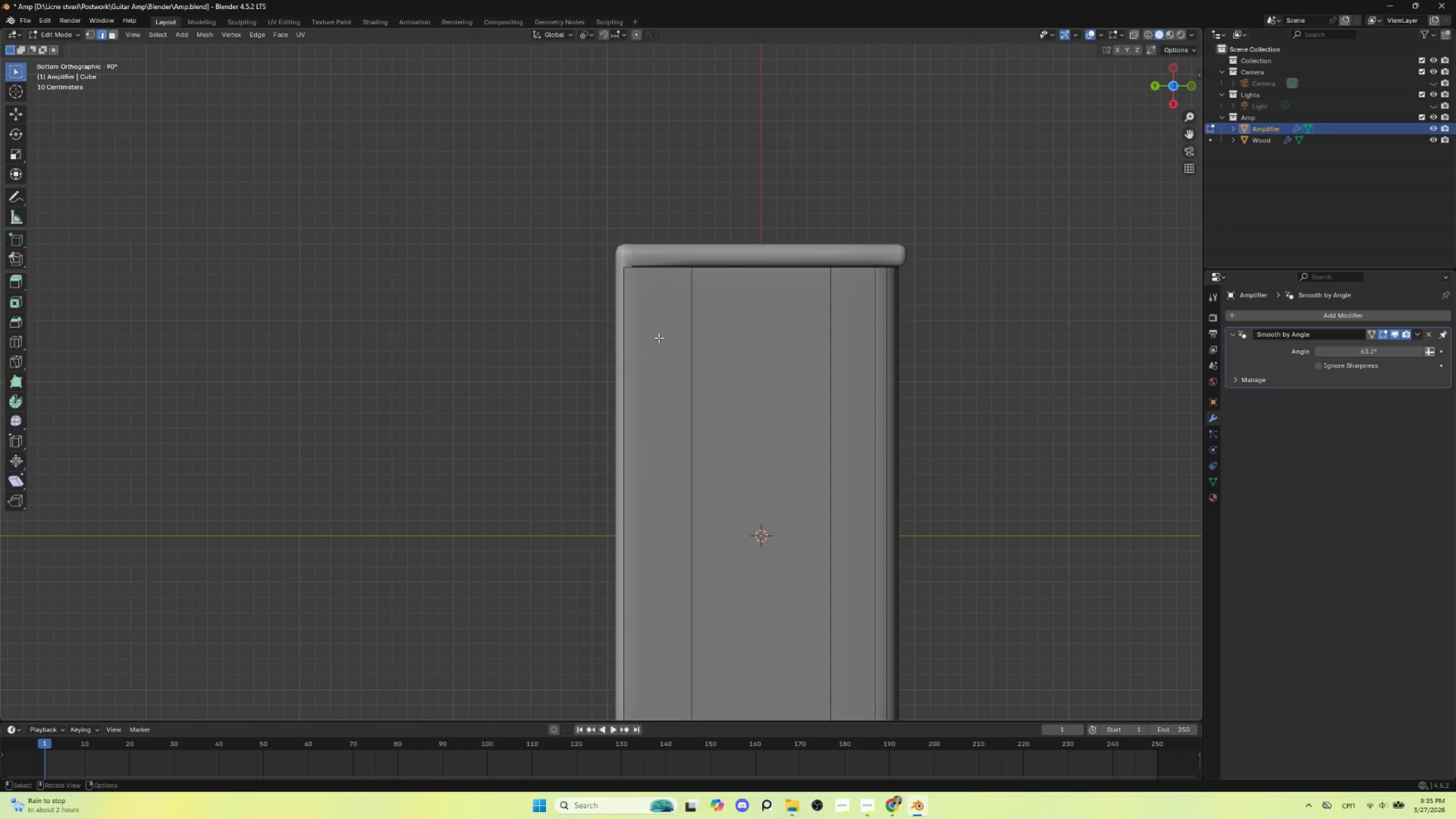 
left_click([624, 336])
 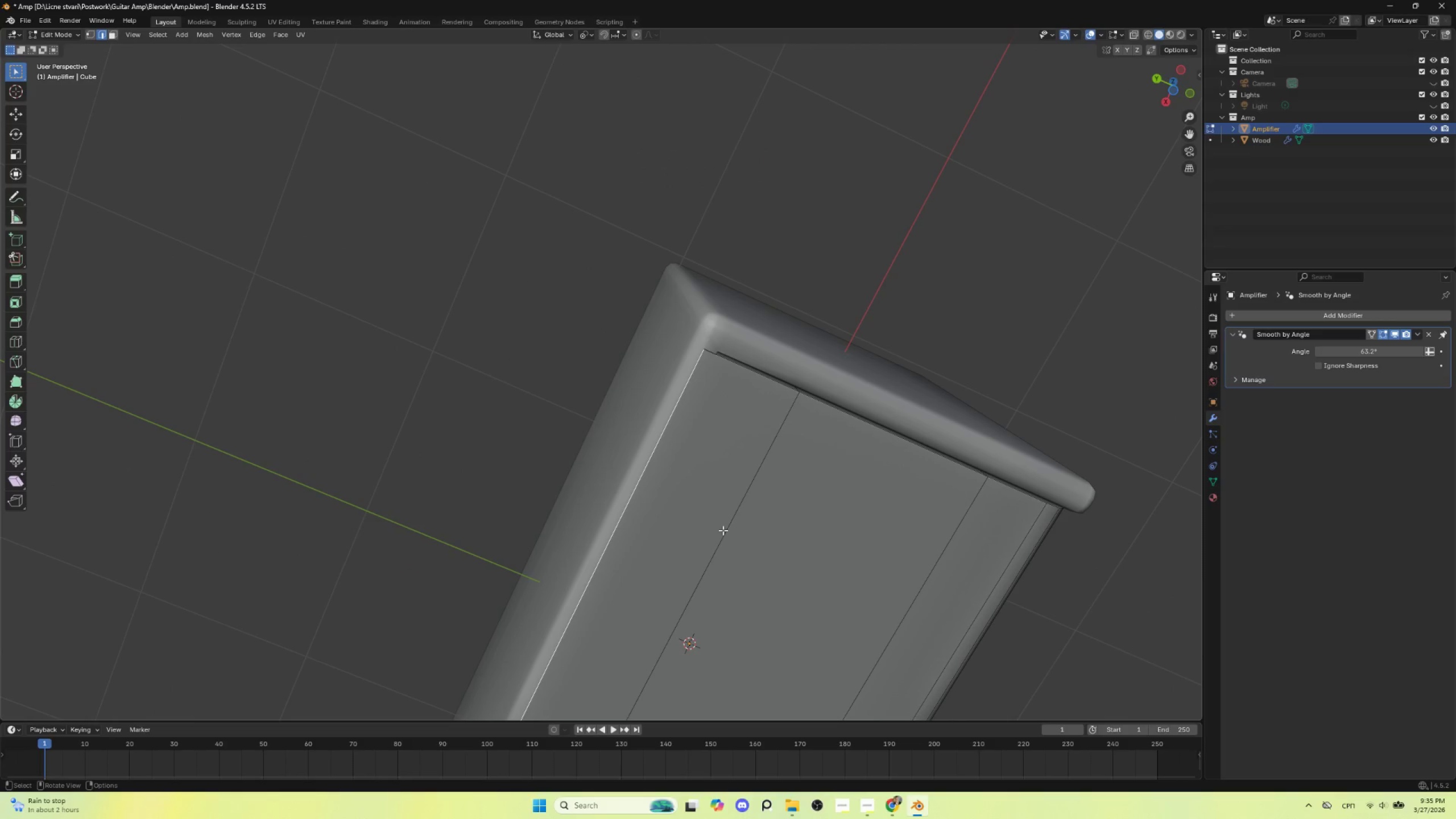 
key(Control+B)
 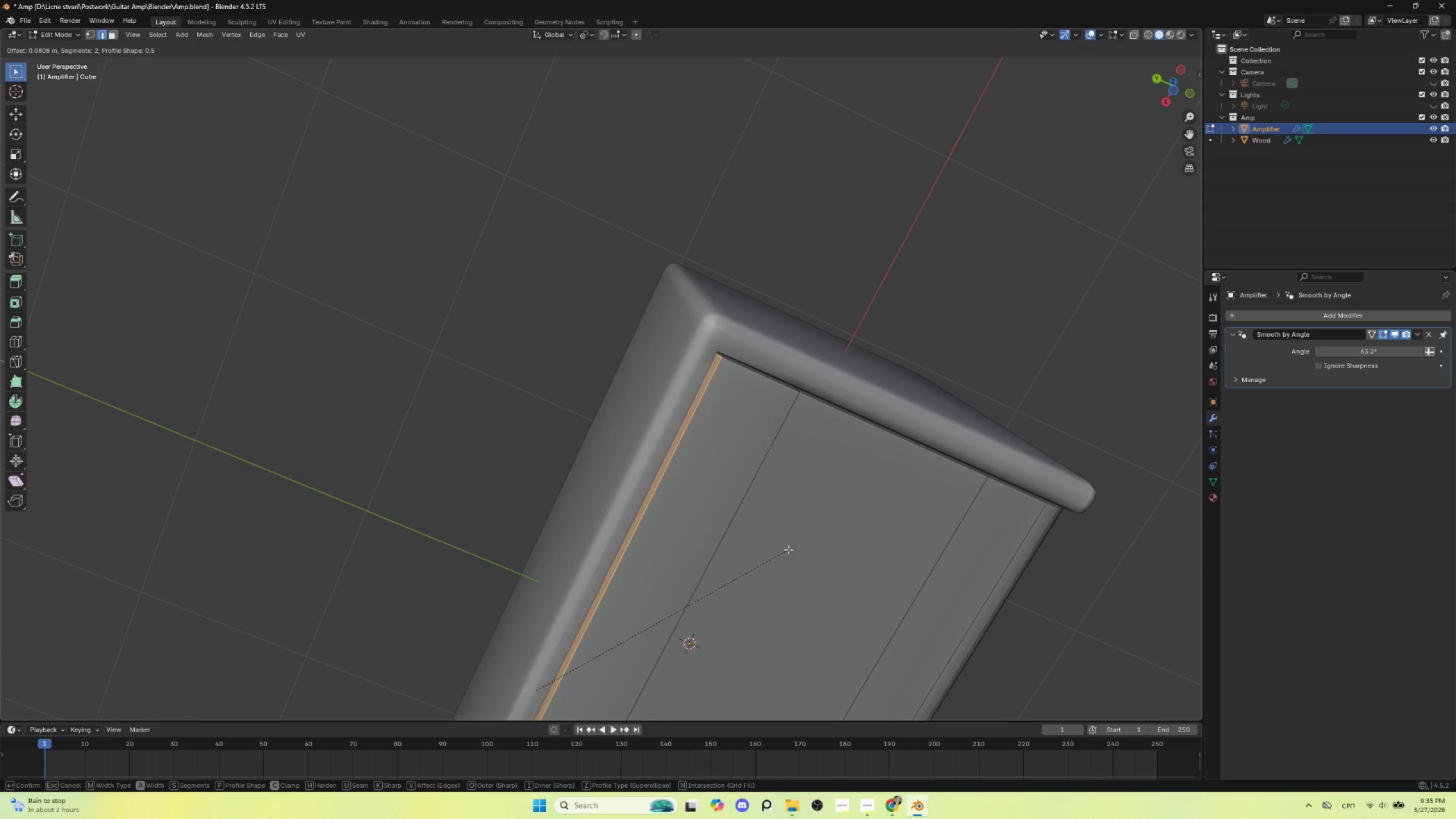 
scroll: coordinate [790, 549], scroll_direction: up, amount: 2.0
 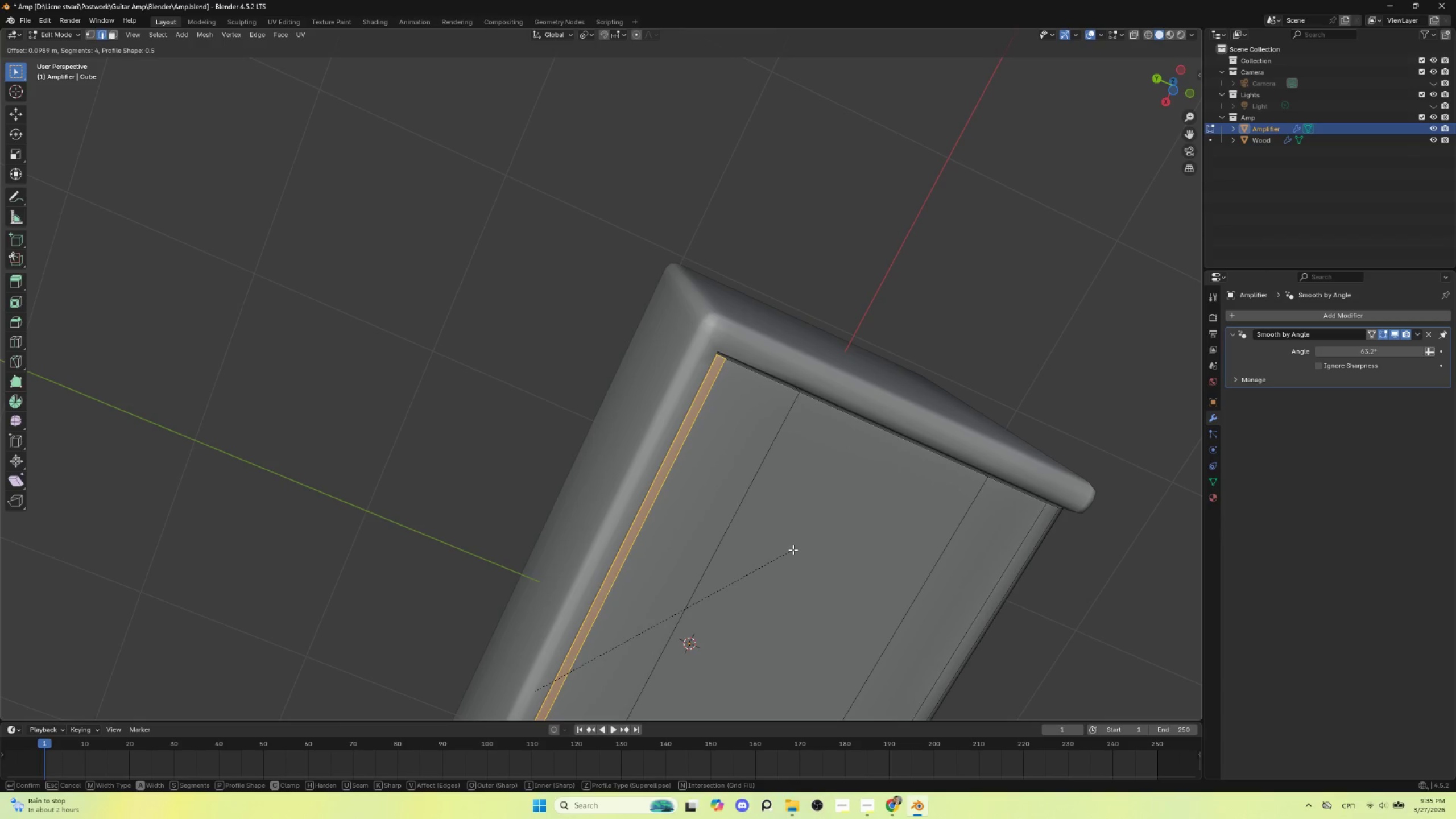 
scroll: coordinate [793, 549], scroll_direction: down, amount: 1.0
 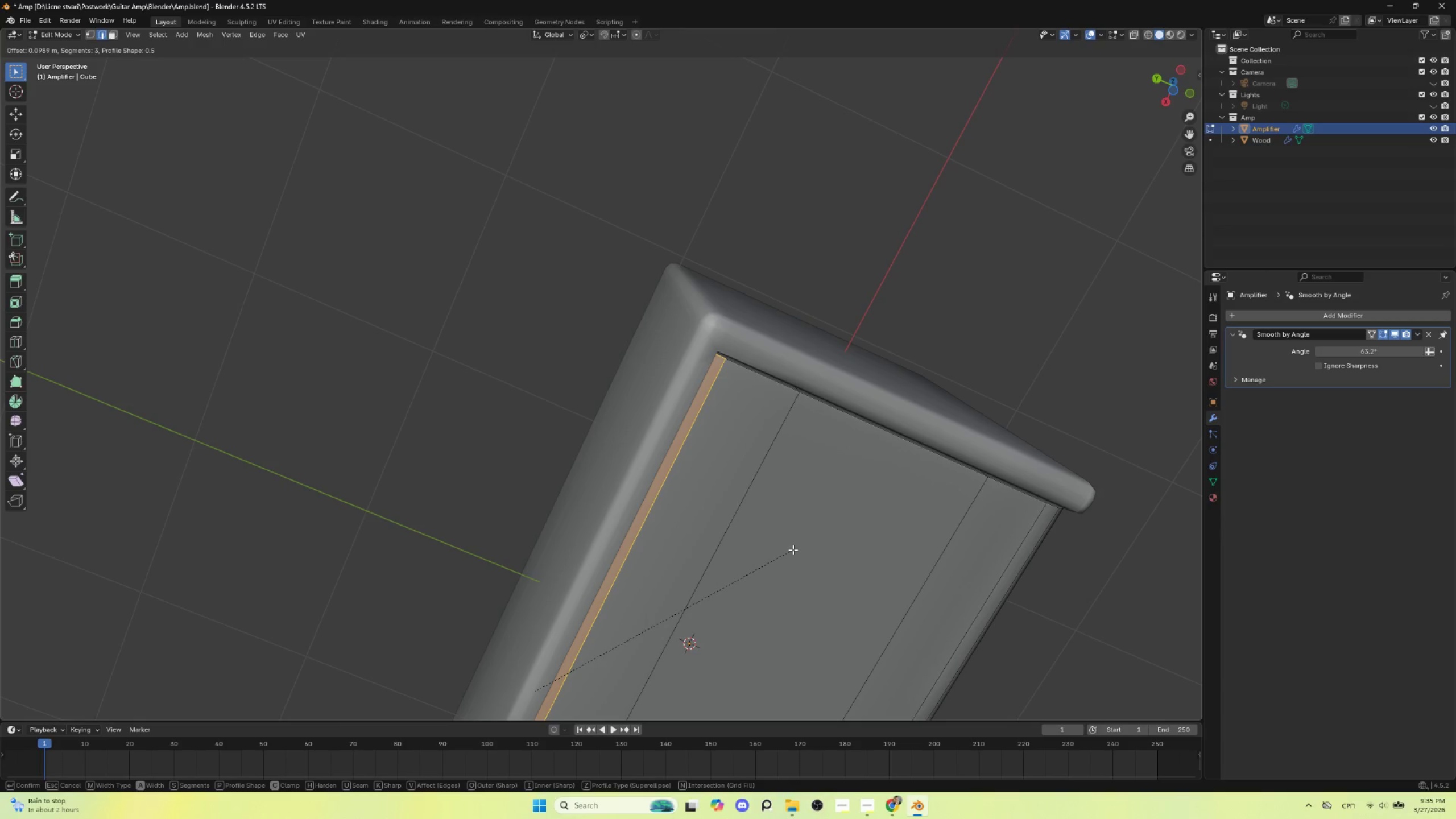 
scroll: coordinate [793, 549], scroll_direction: up, amount: 1.0
 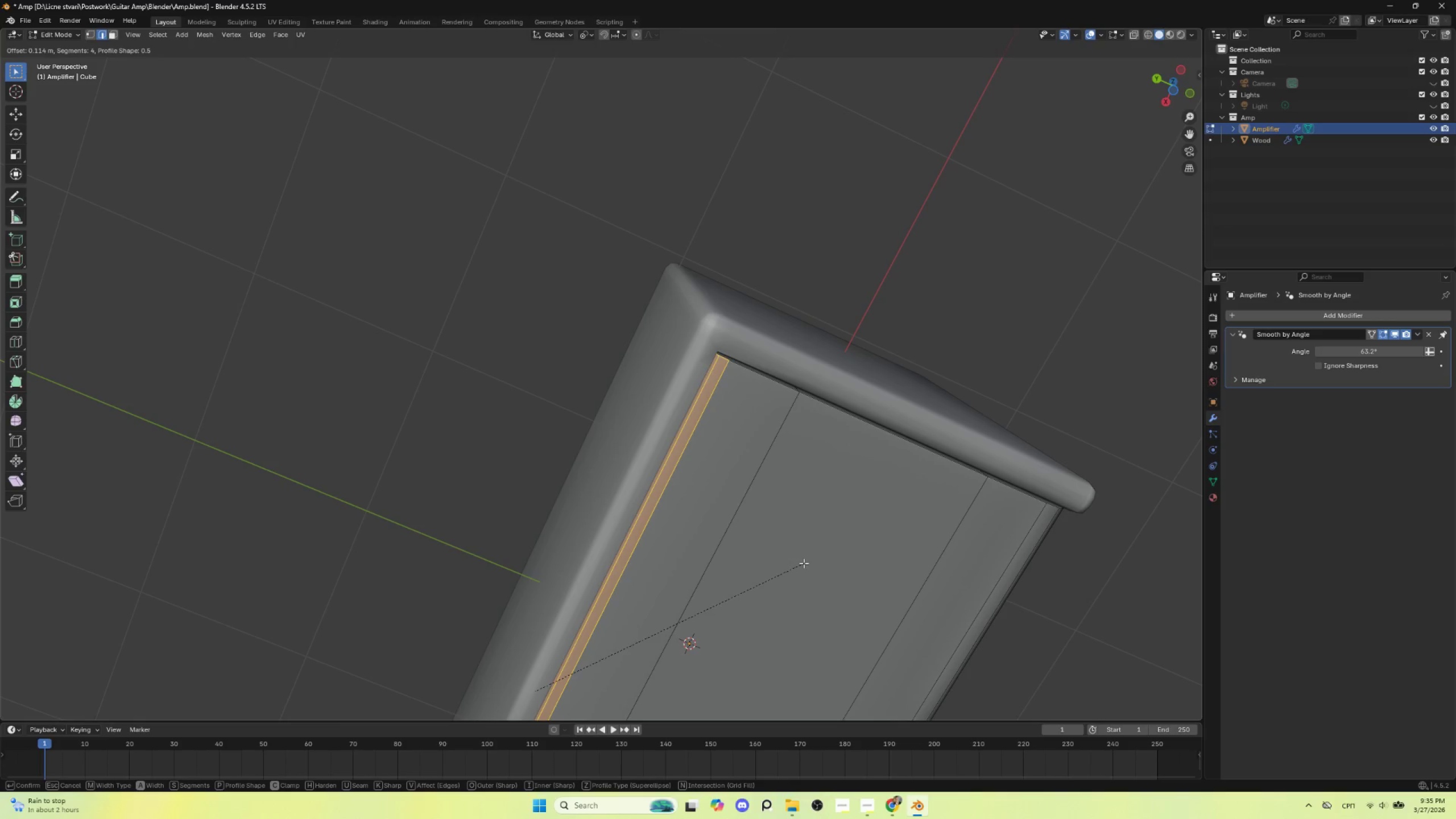 
left_click([805, 563])
 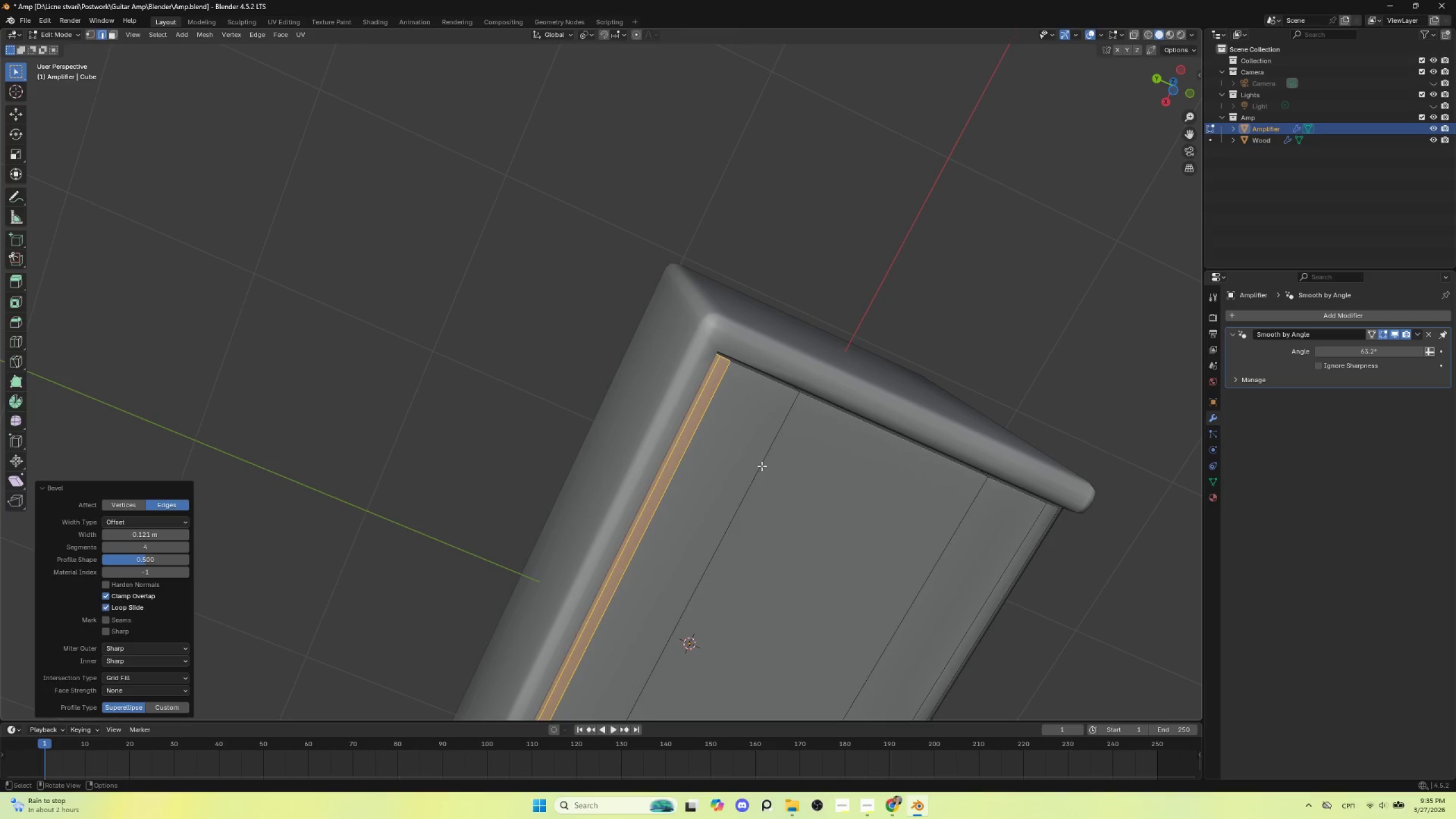 
key(Tab)
 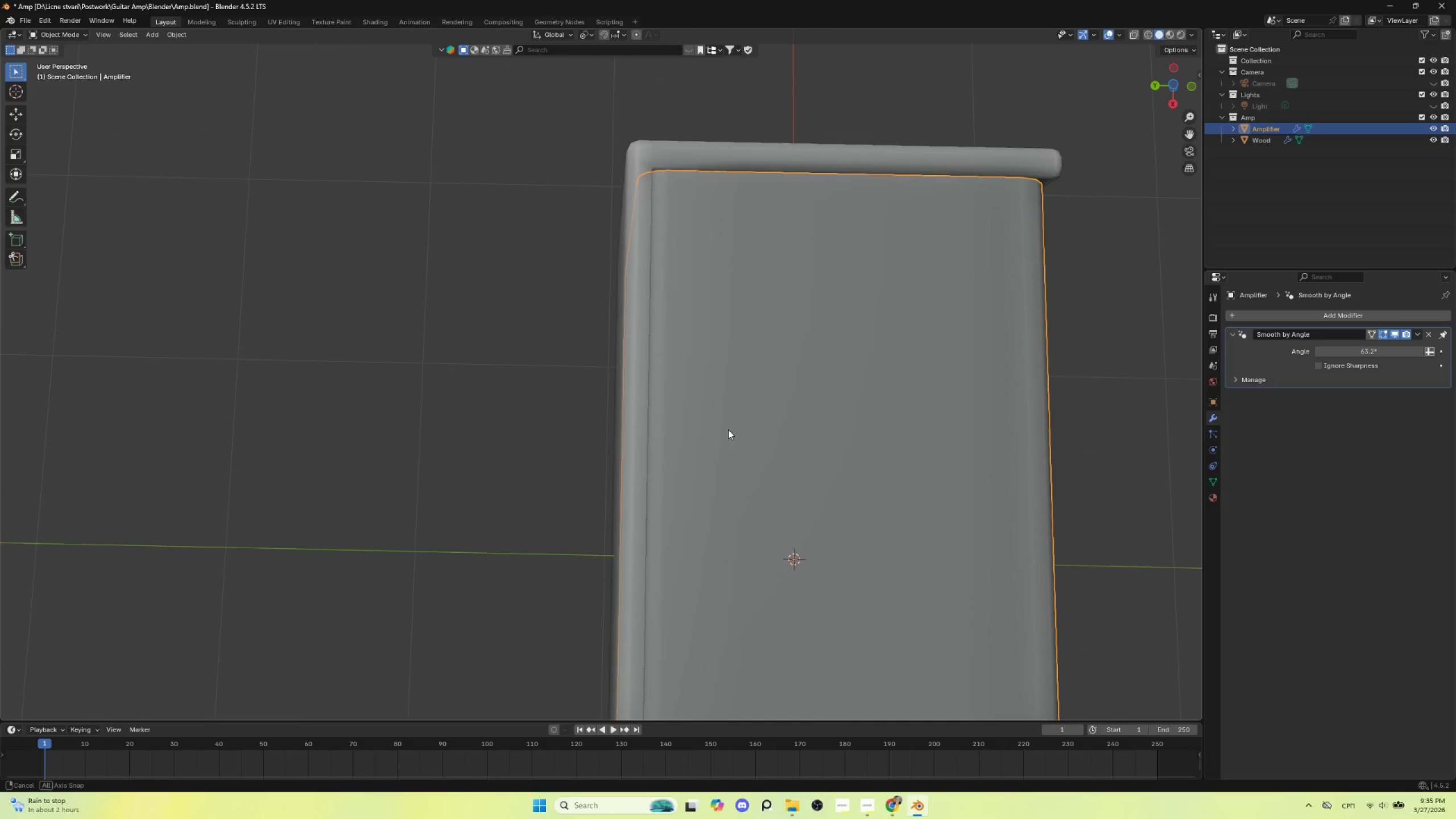 
hold_key(key=AltLeft, duration=0.5)
 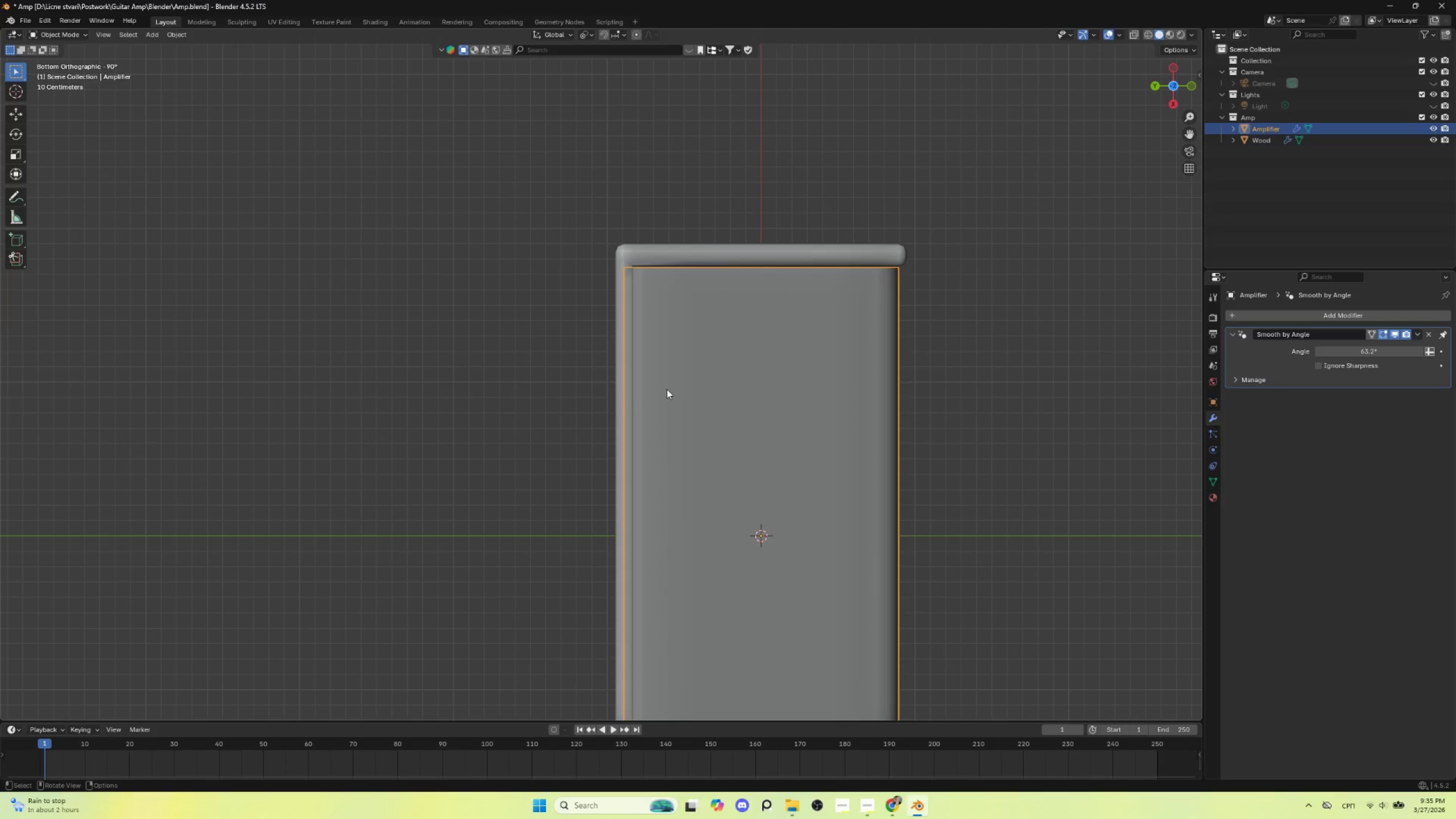 
key(Tab)
 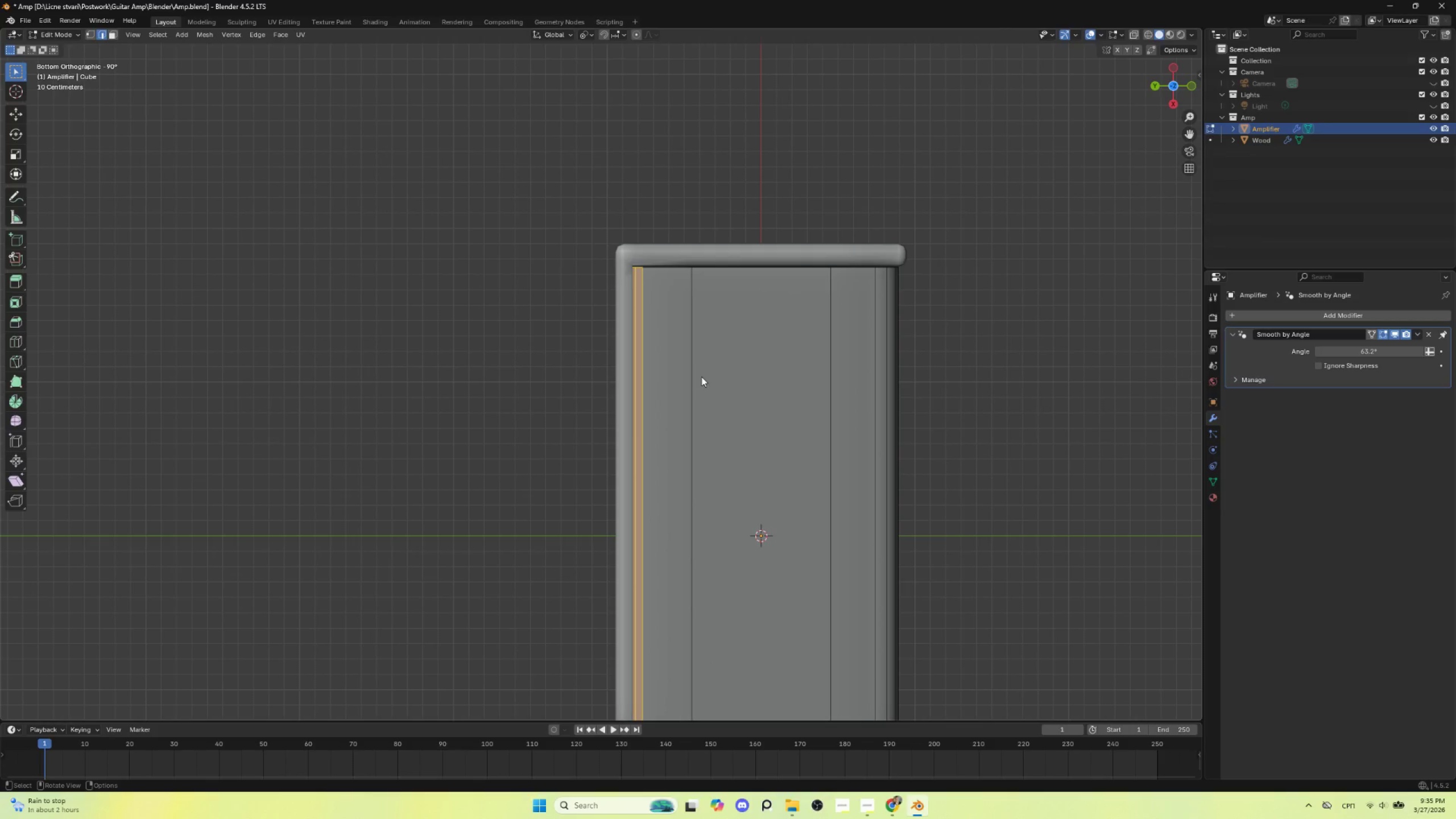 
key(Tab)
 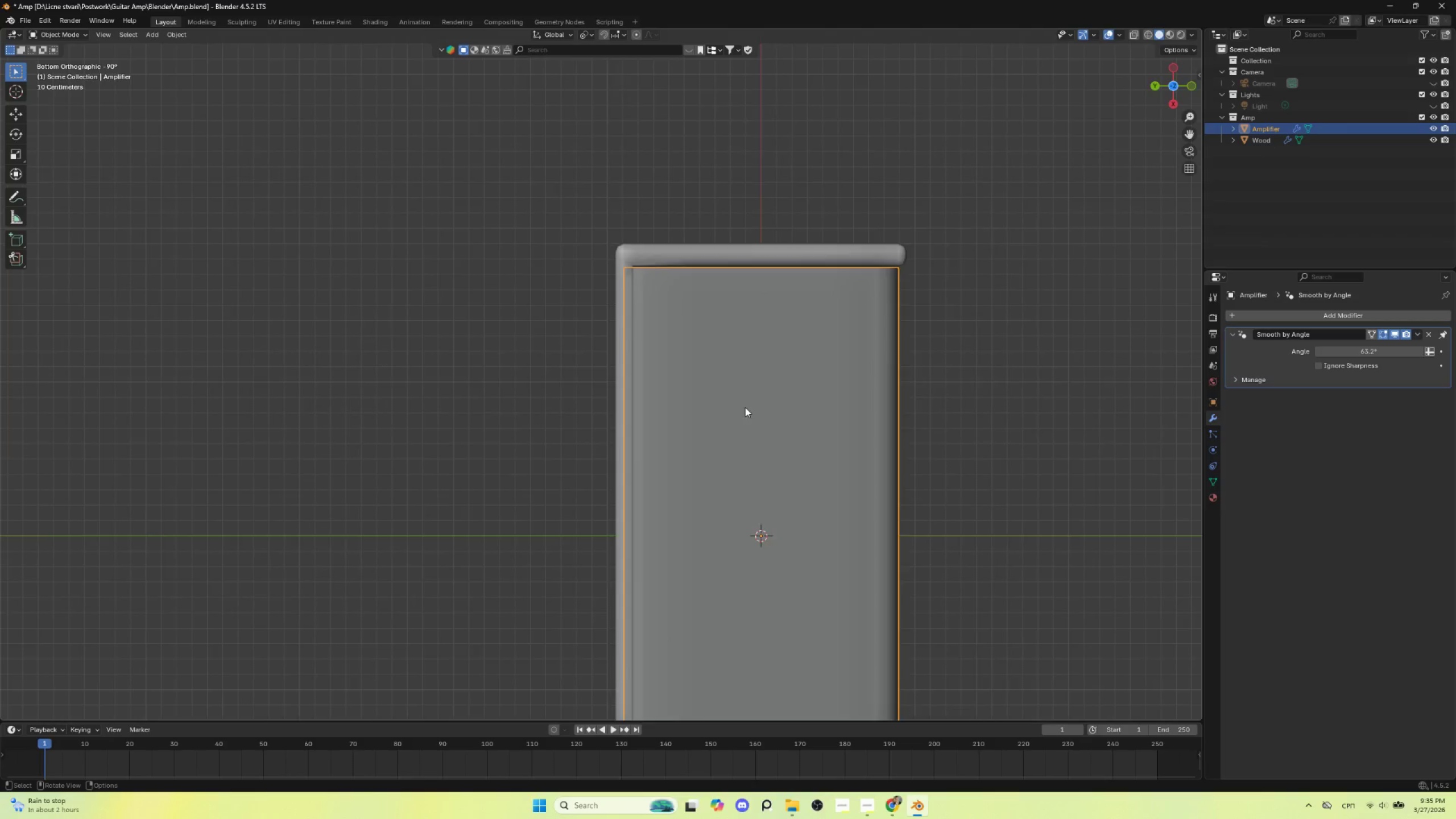 
scroll: coordinate [748, 429], scroll_direction: down, amount: 4.0
 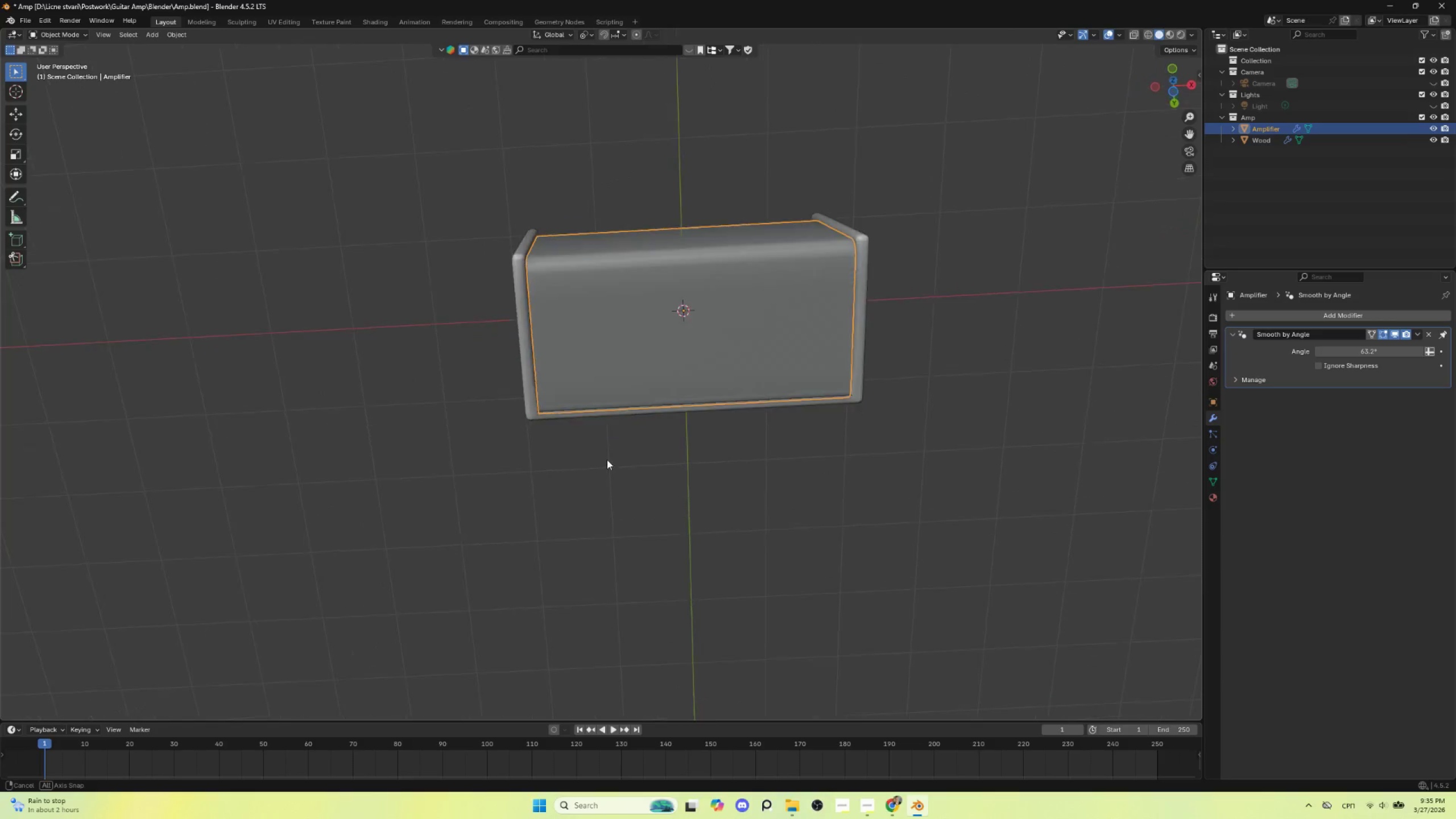 
scroll: coordinate [609, 472], scroll_direction: up, amount: 4.0
 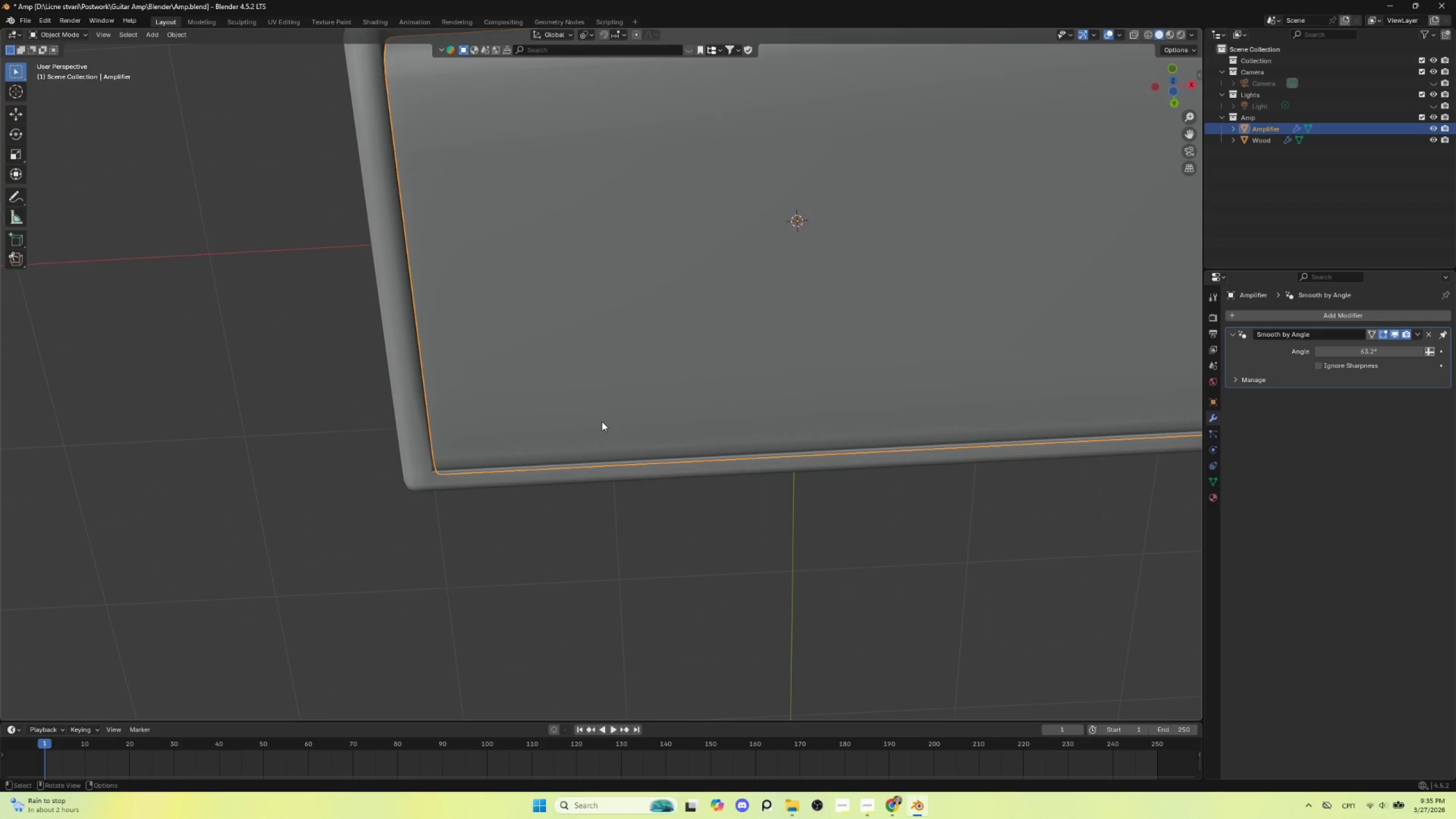 
left_click([602, 421])
 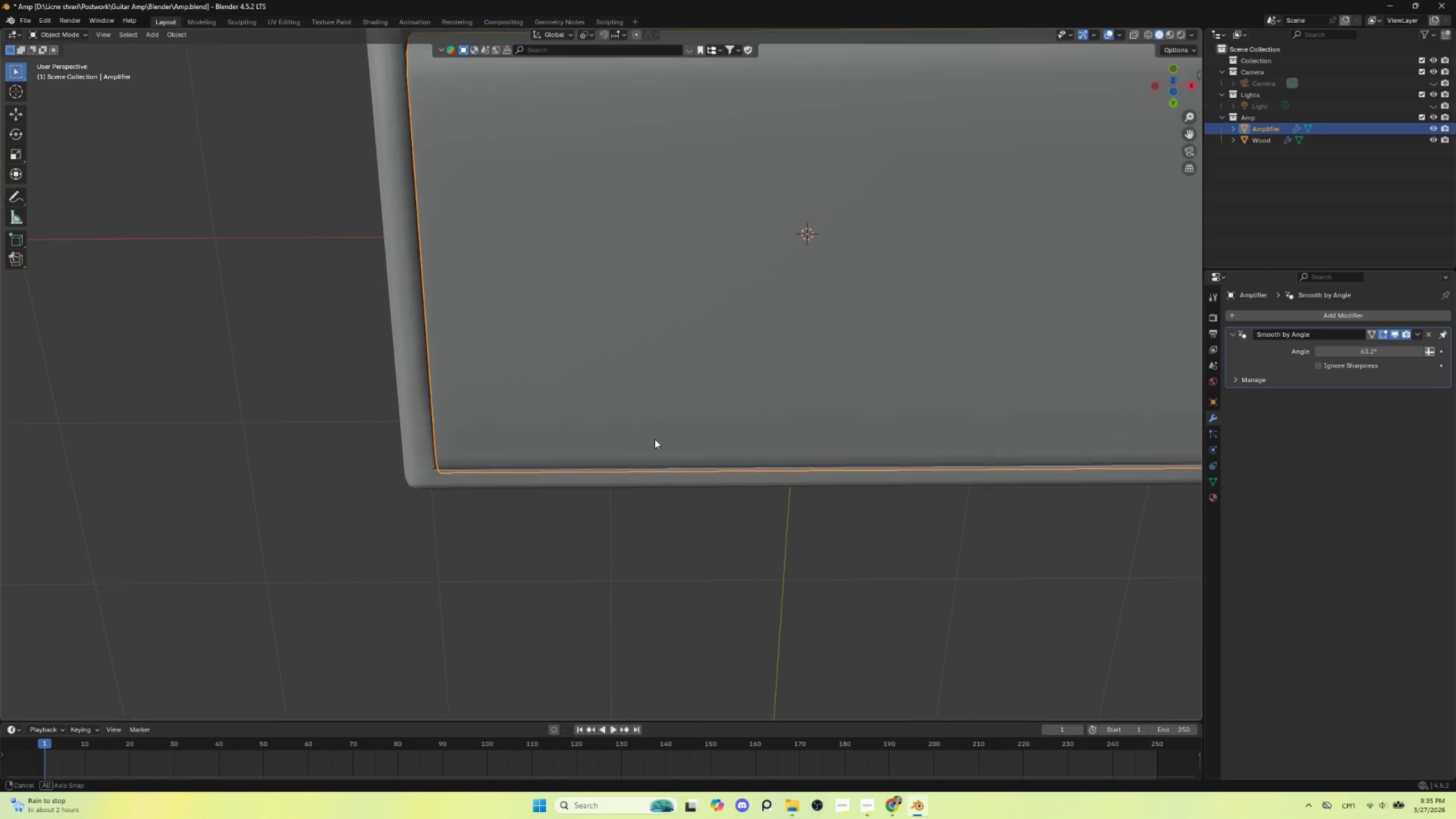 
hold_key(key=AltLeft, duration=1.39)
 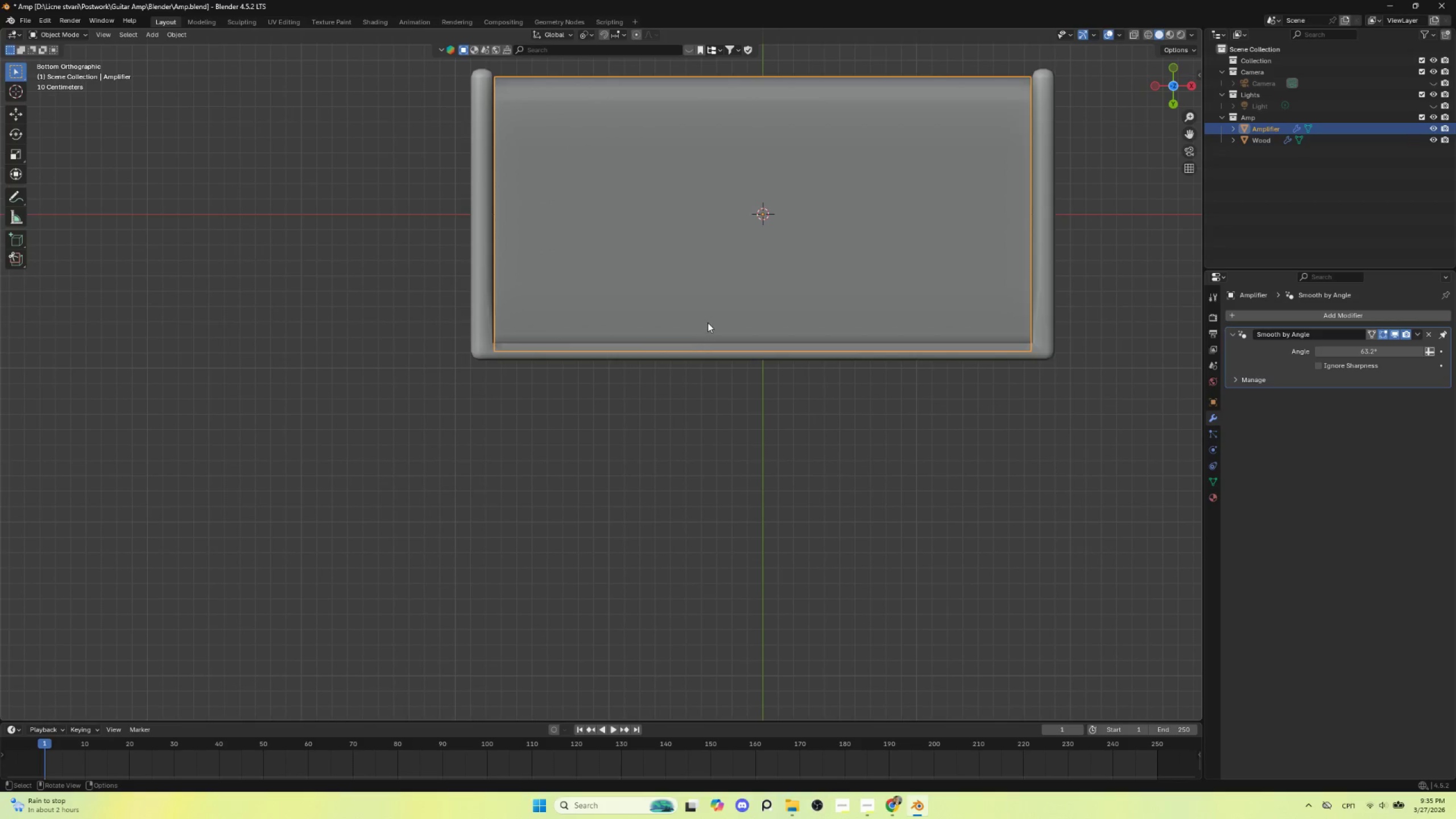 
hold_key(key=AltLeft, duration=5.34)
 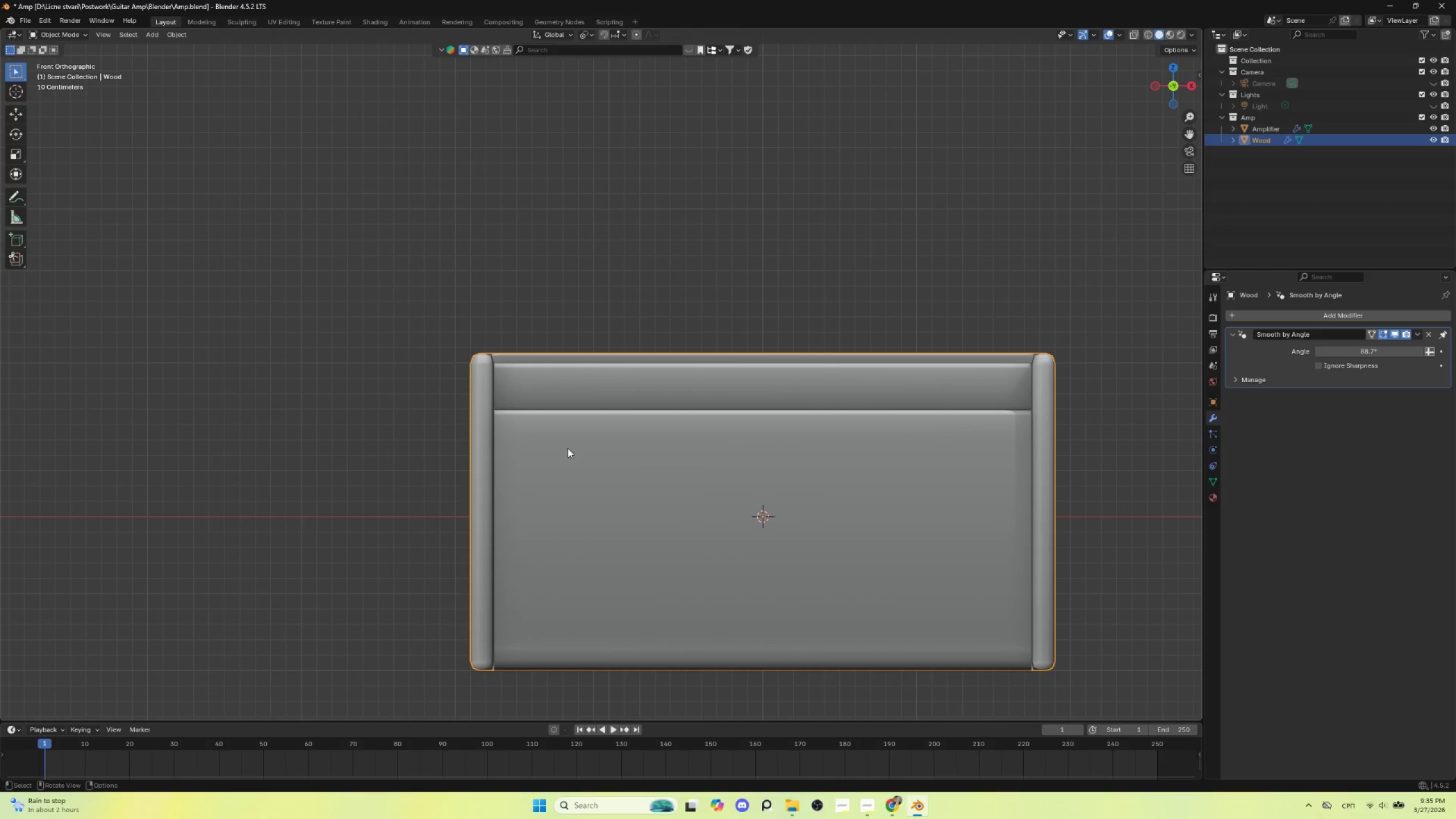 
key(Tab)
 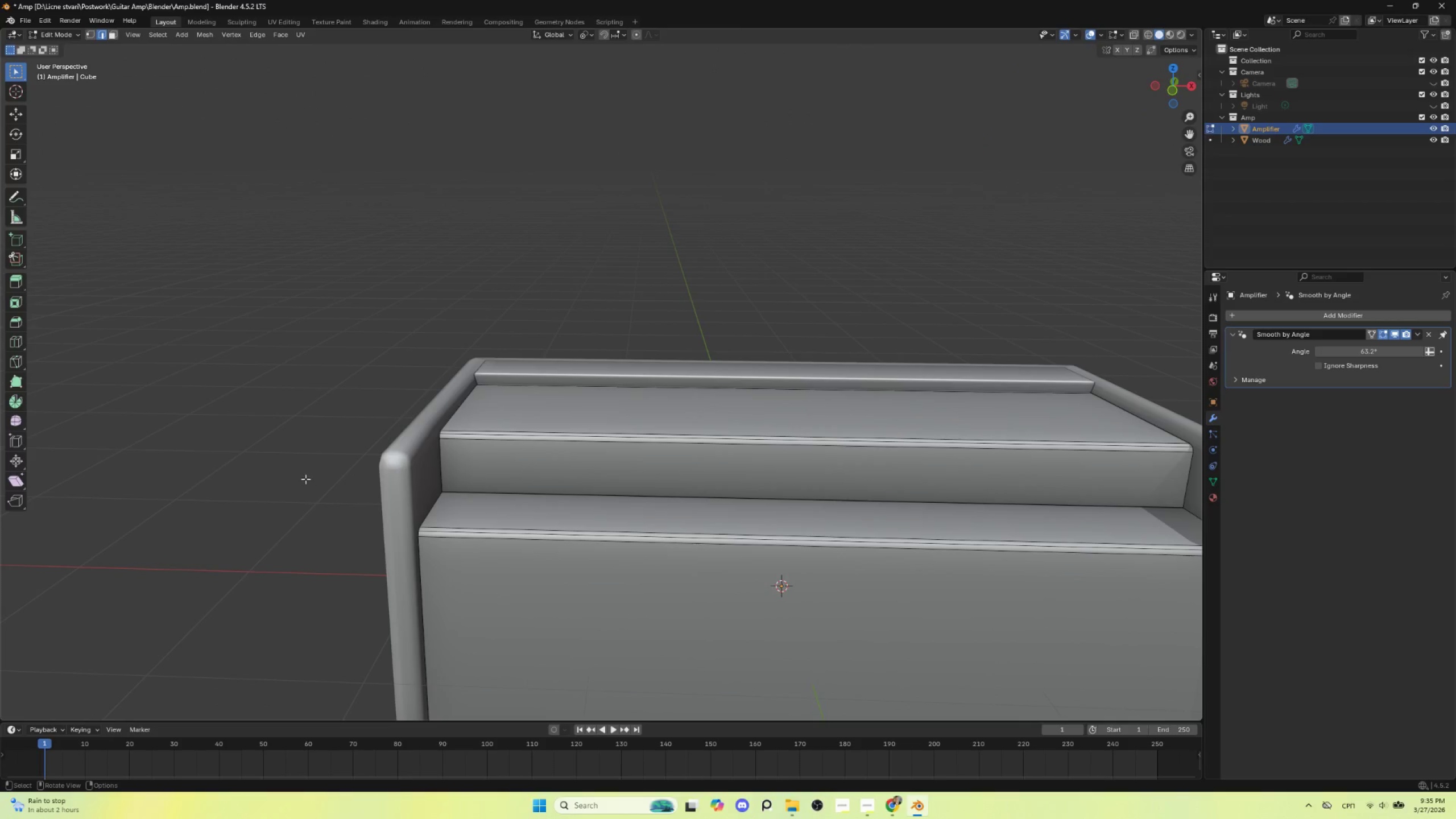 
left_click([305, 478])
 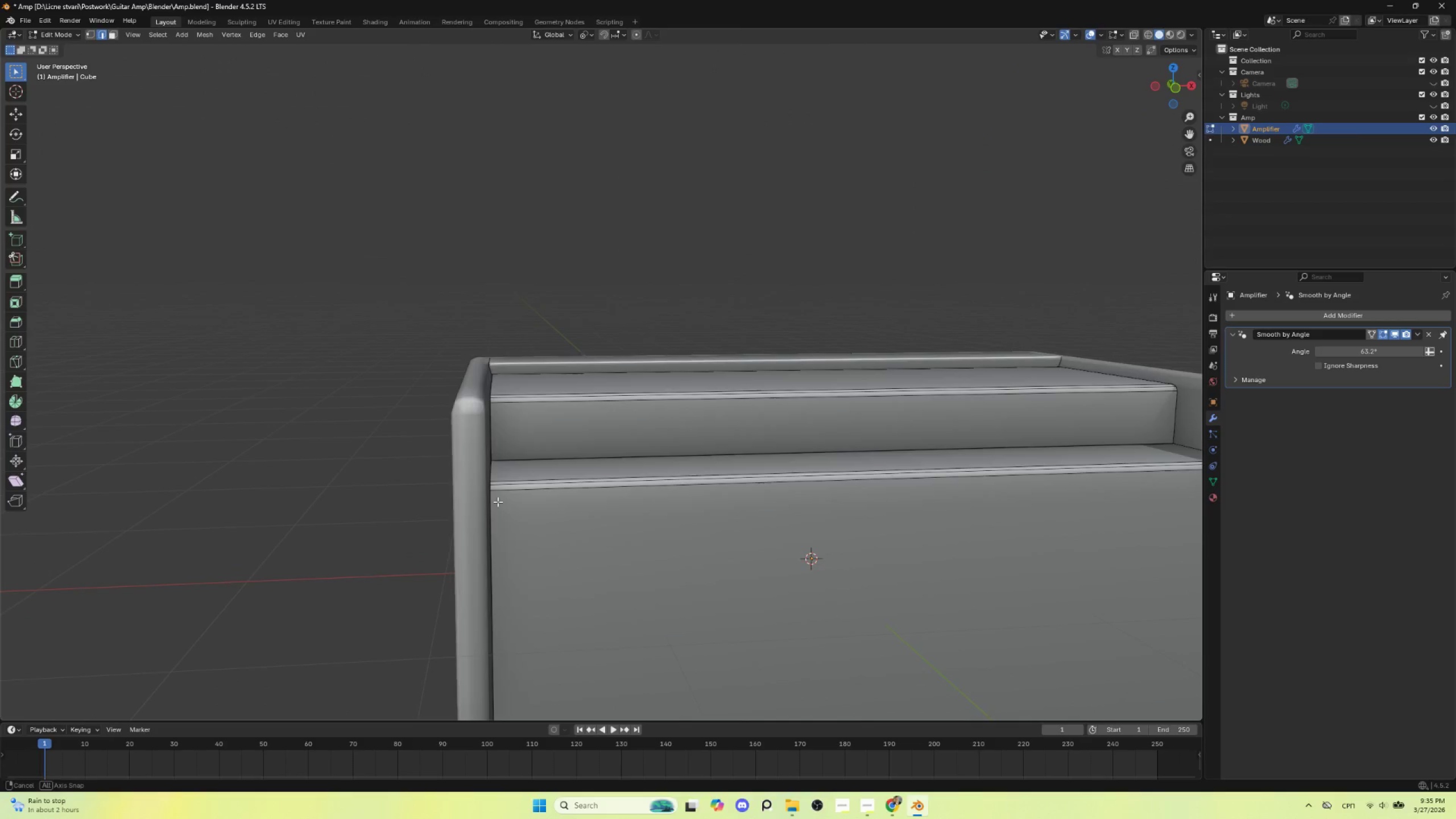 
key(Tab)
 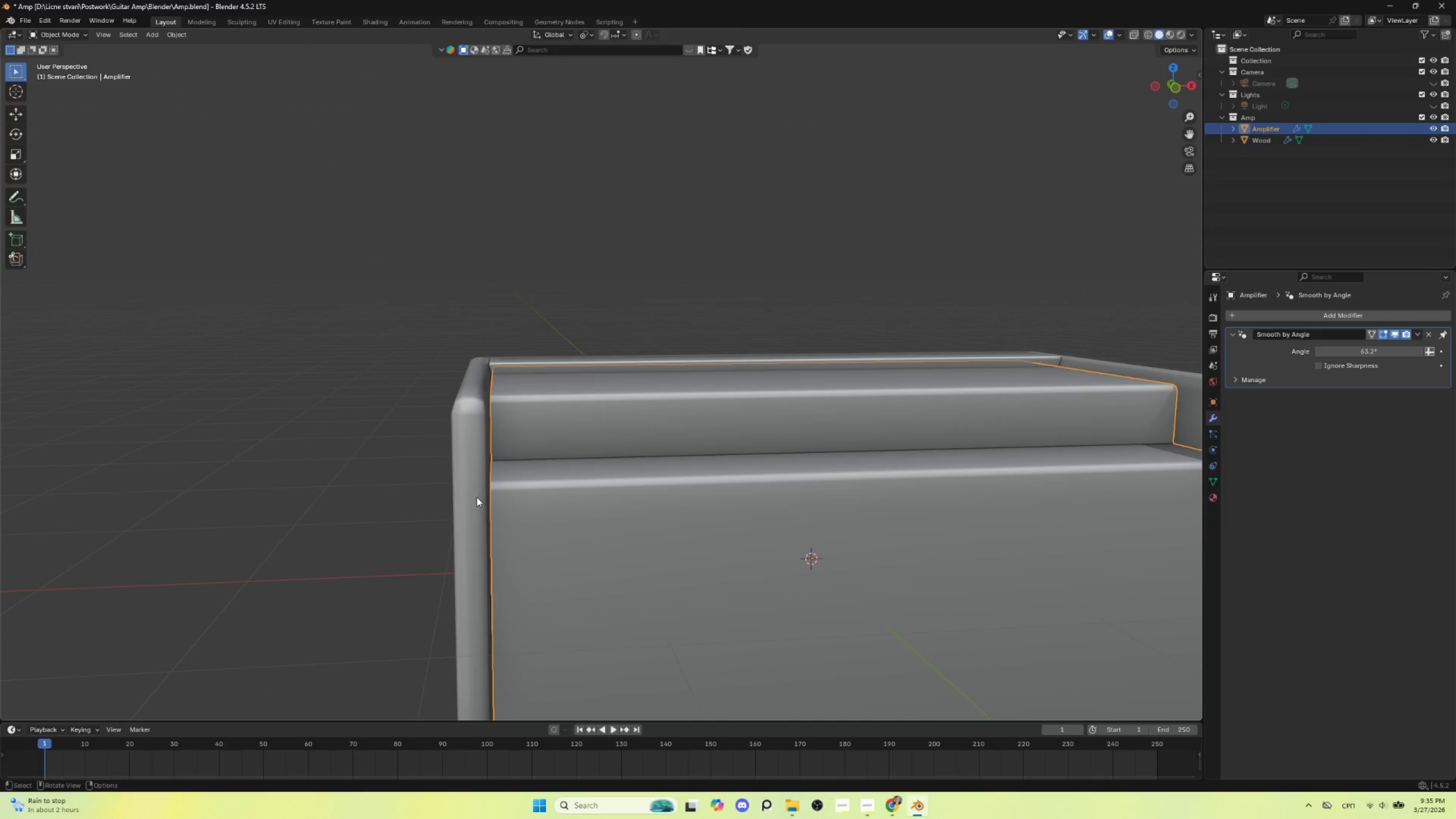 
left_click([477, 495])
 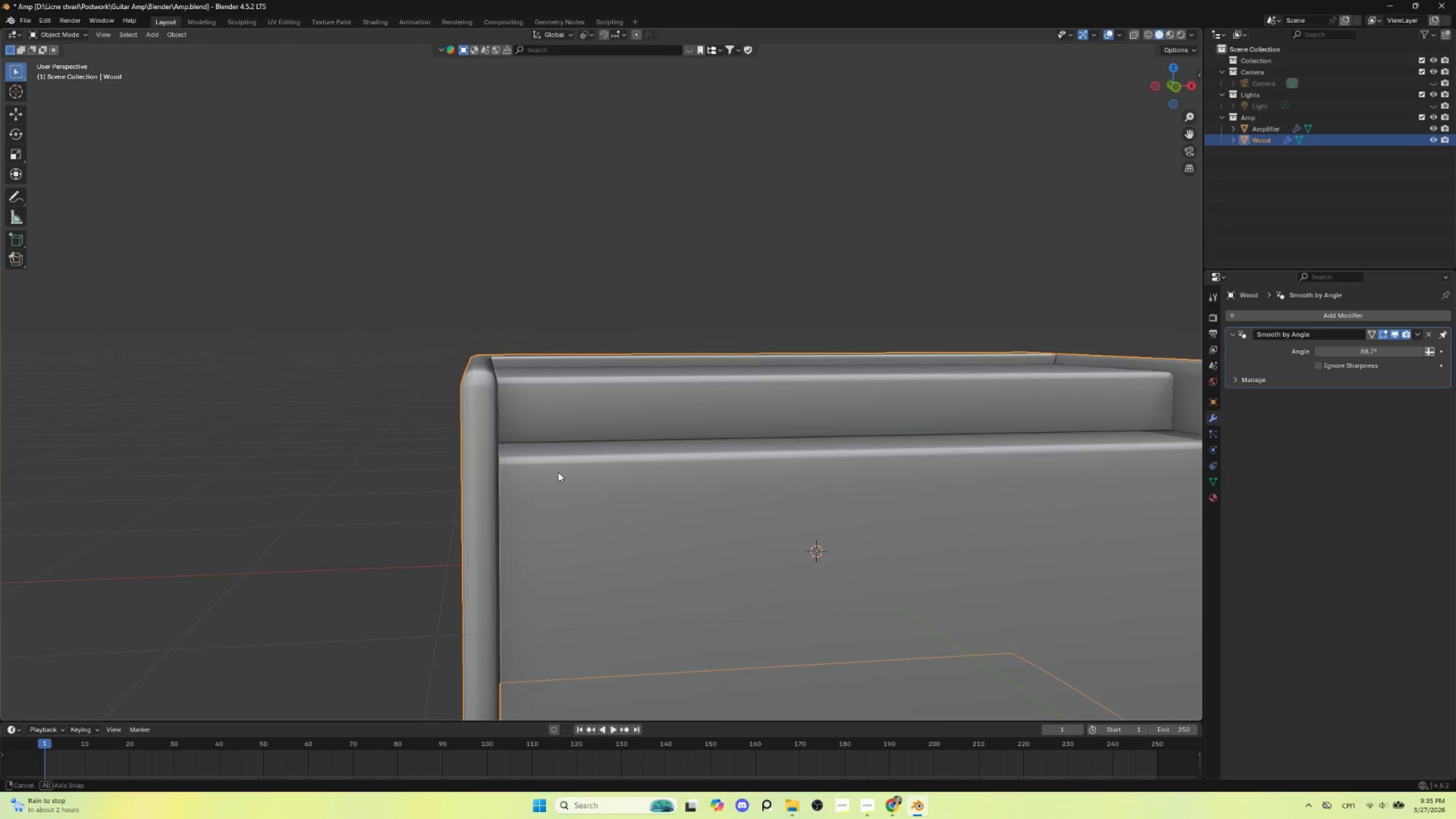 
hold_key(key=AltLeft, duration=0.59)
 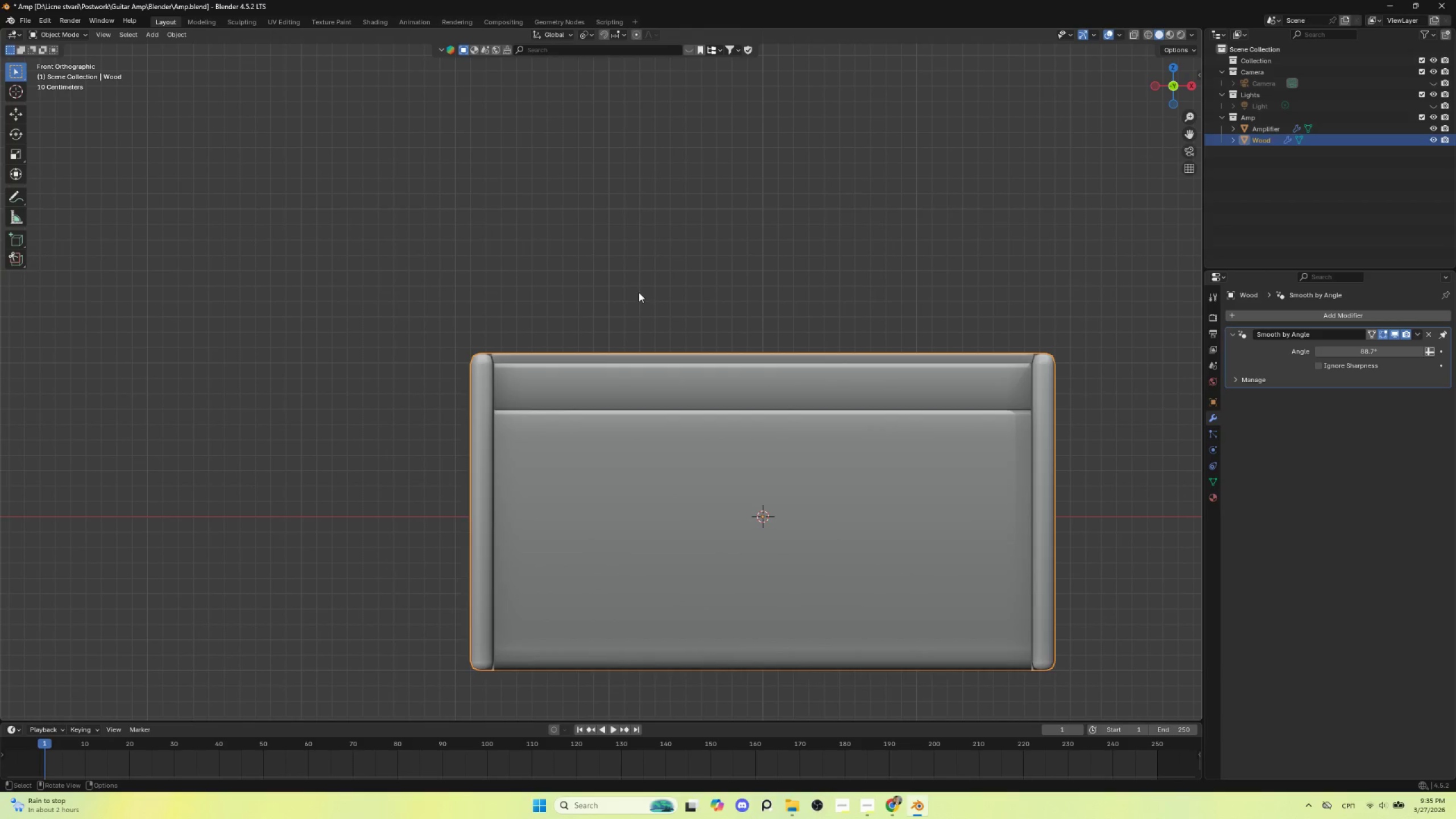 
left_click([639, 292])
 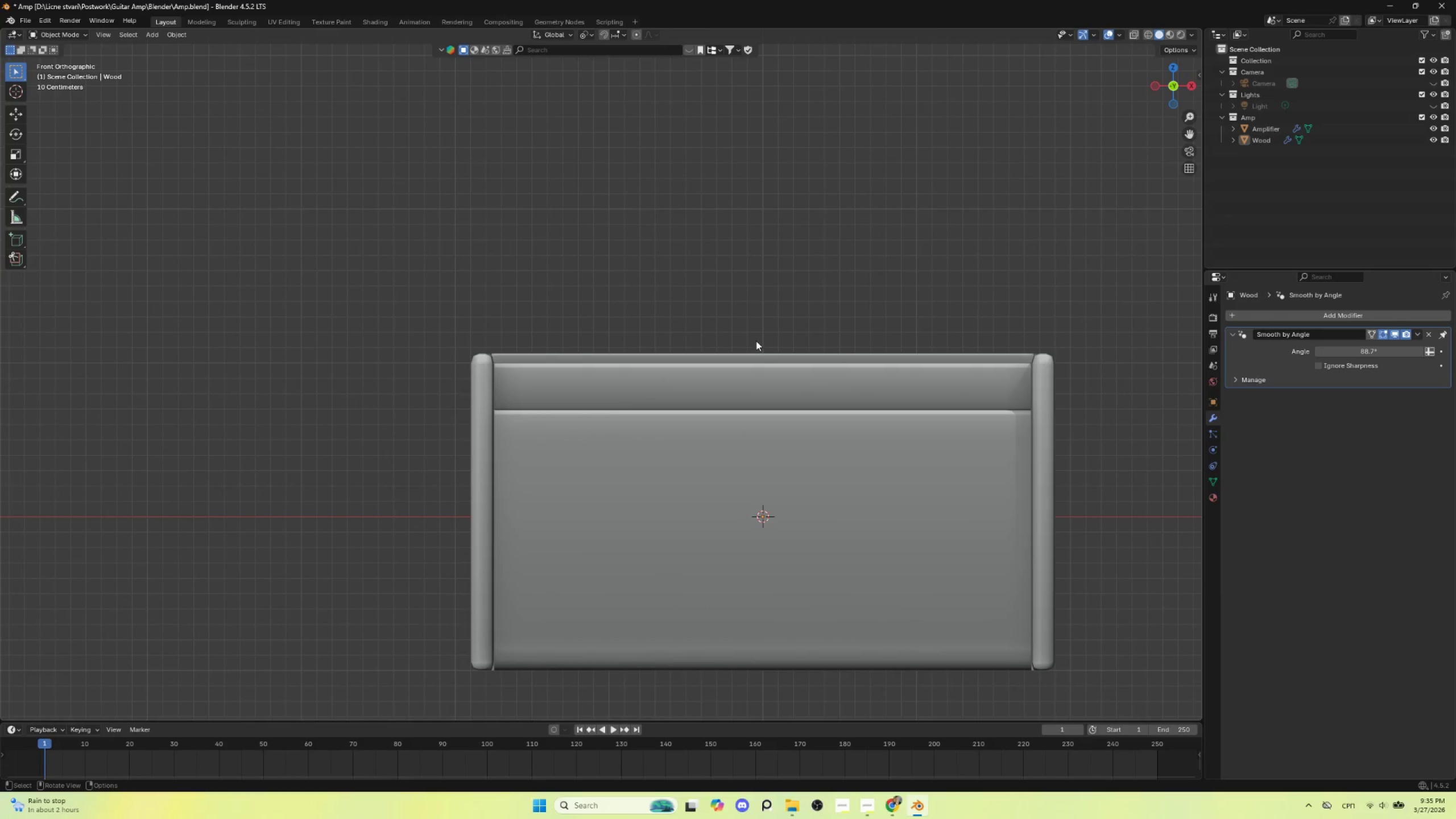 
scroll: coordinate [758, 351], scroll_direction: down, amount: 2.0
 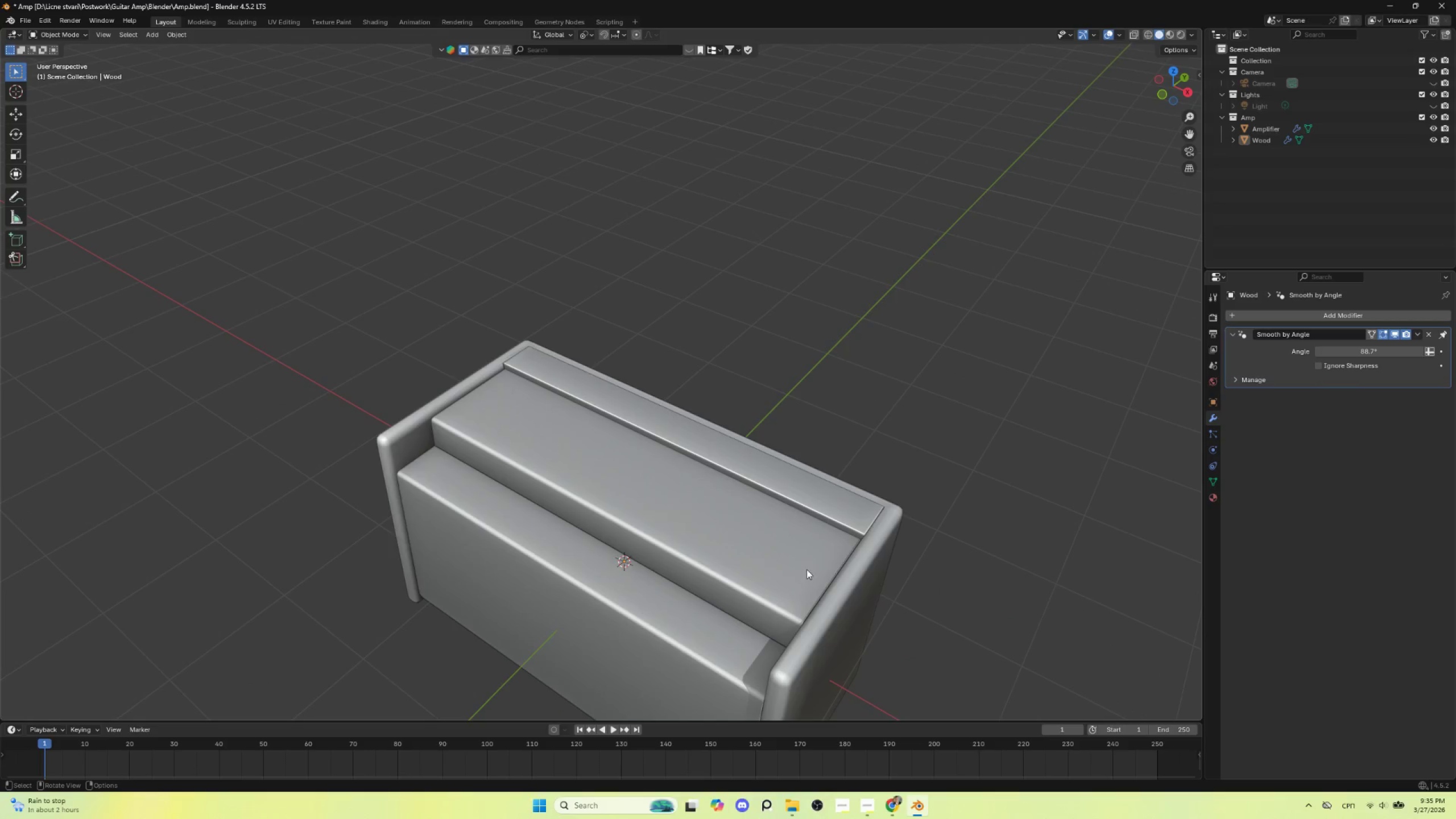 
hold_key(key=ShiftLeft, duration=0.42)
 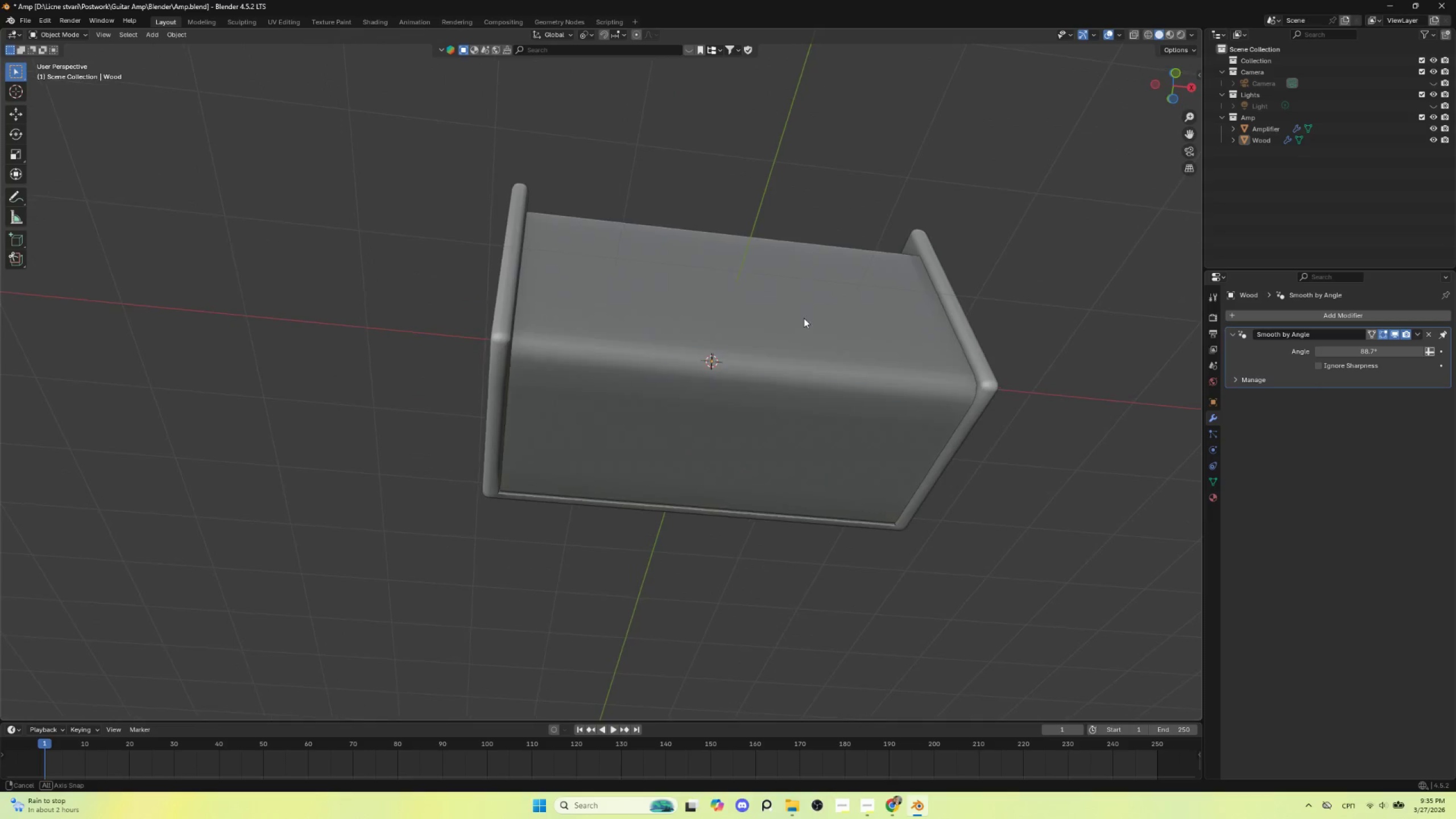 
left_click([775, 328])
 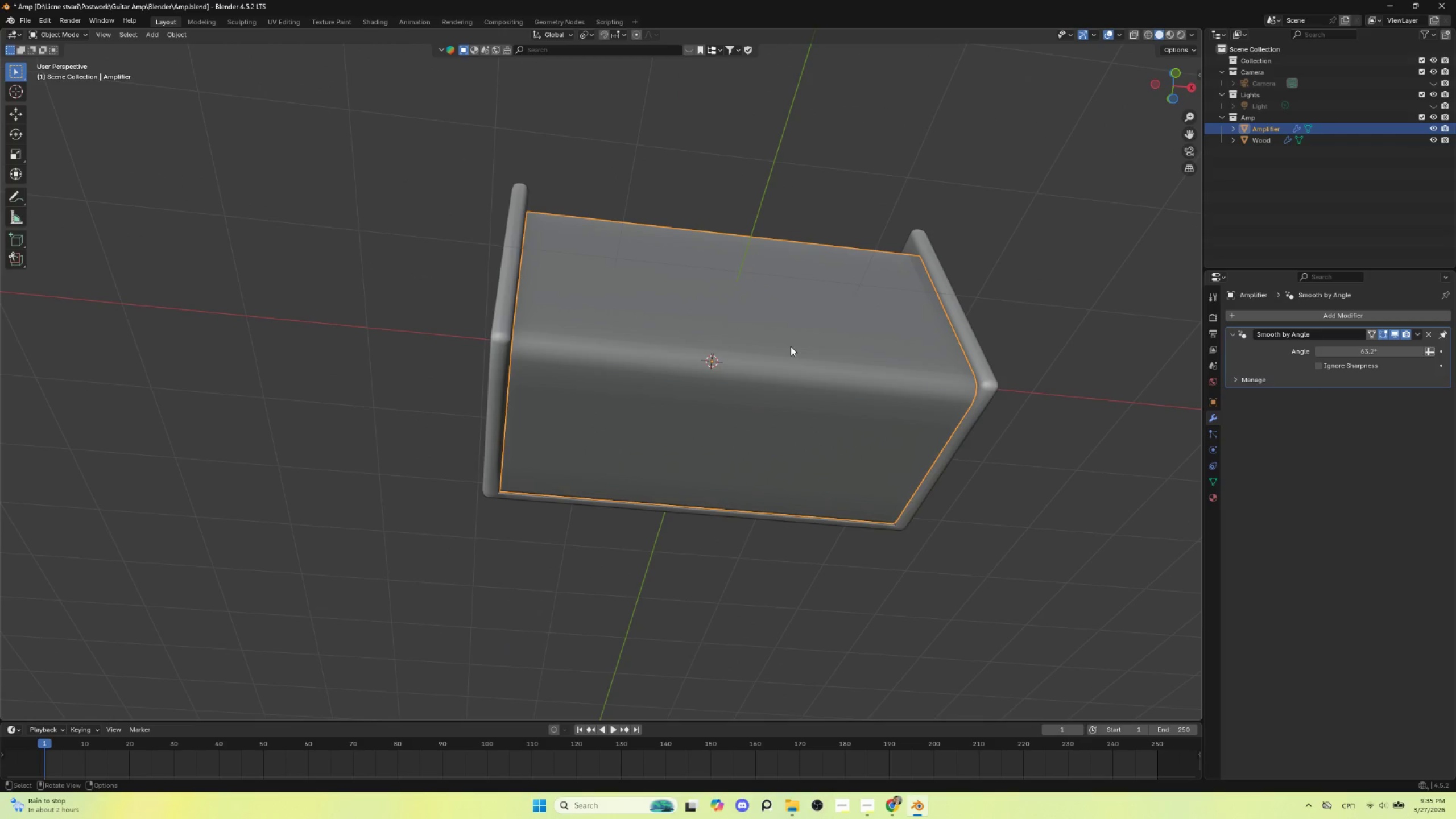 
key(NumpadDivide)
 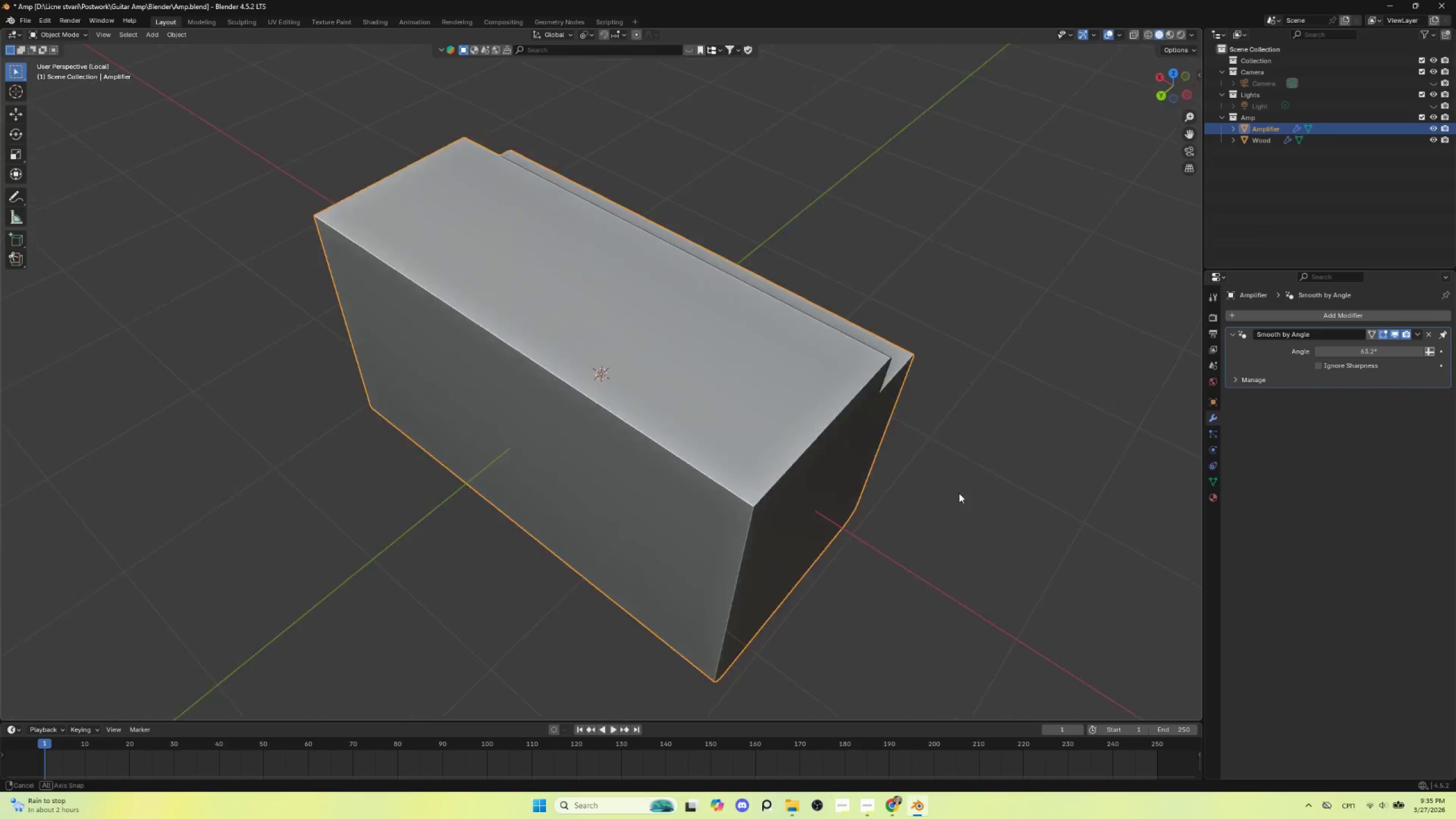 
key(NumpadDivide)
 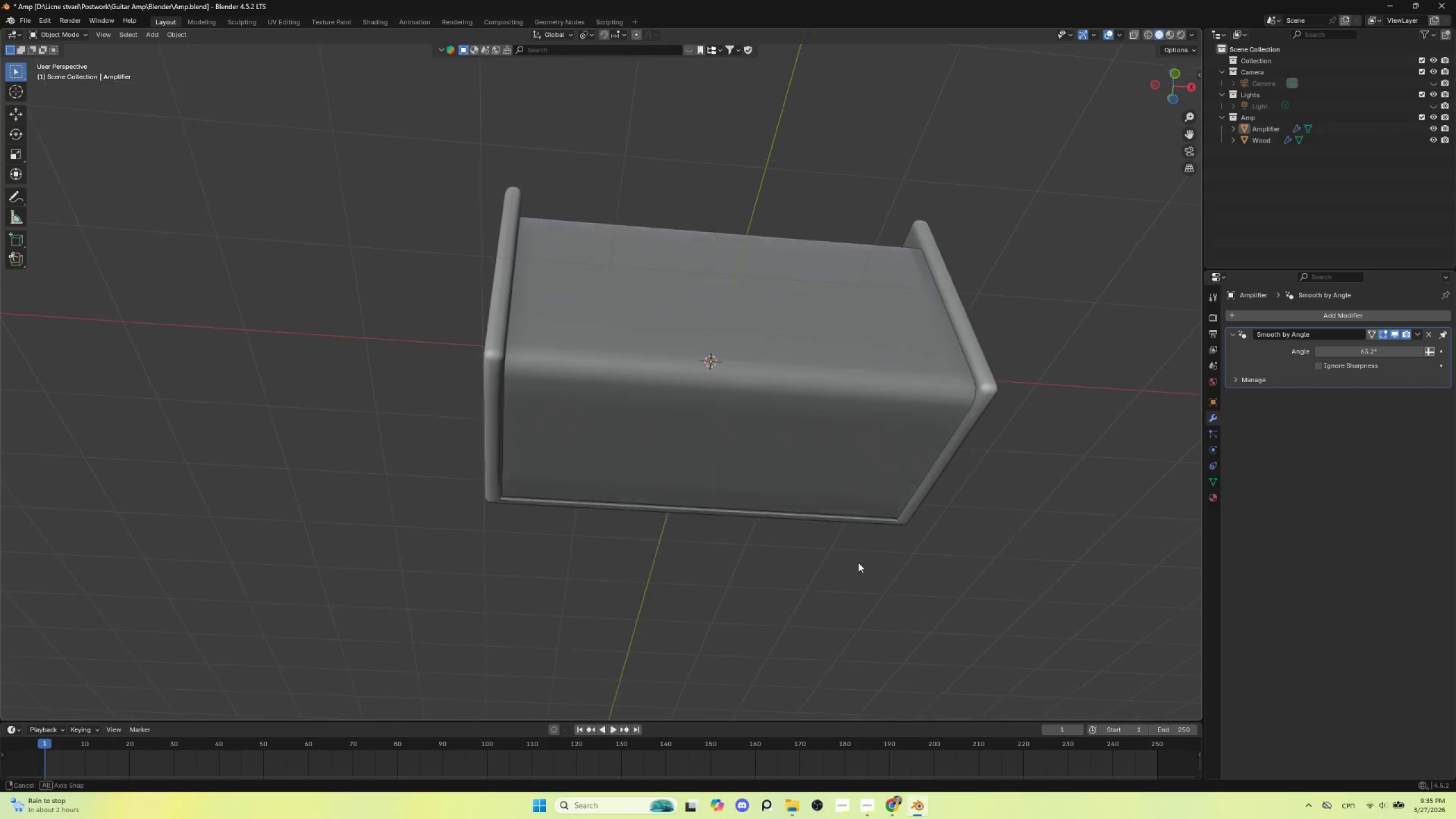 
hold_key(key=AltLeft, duration=0.73)
 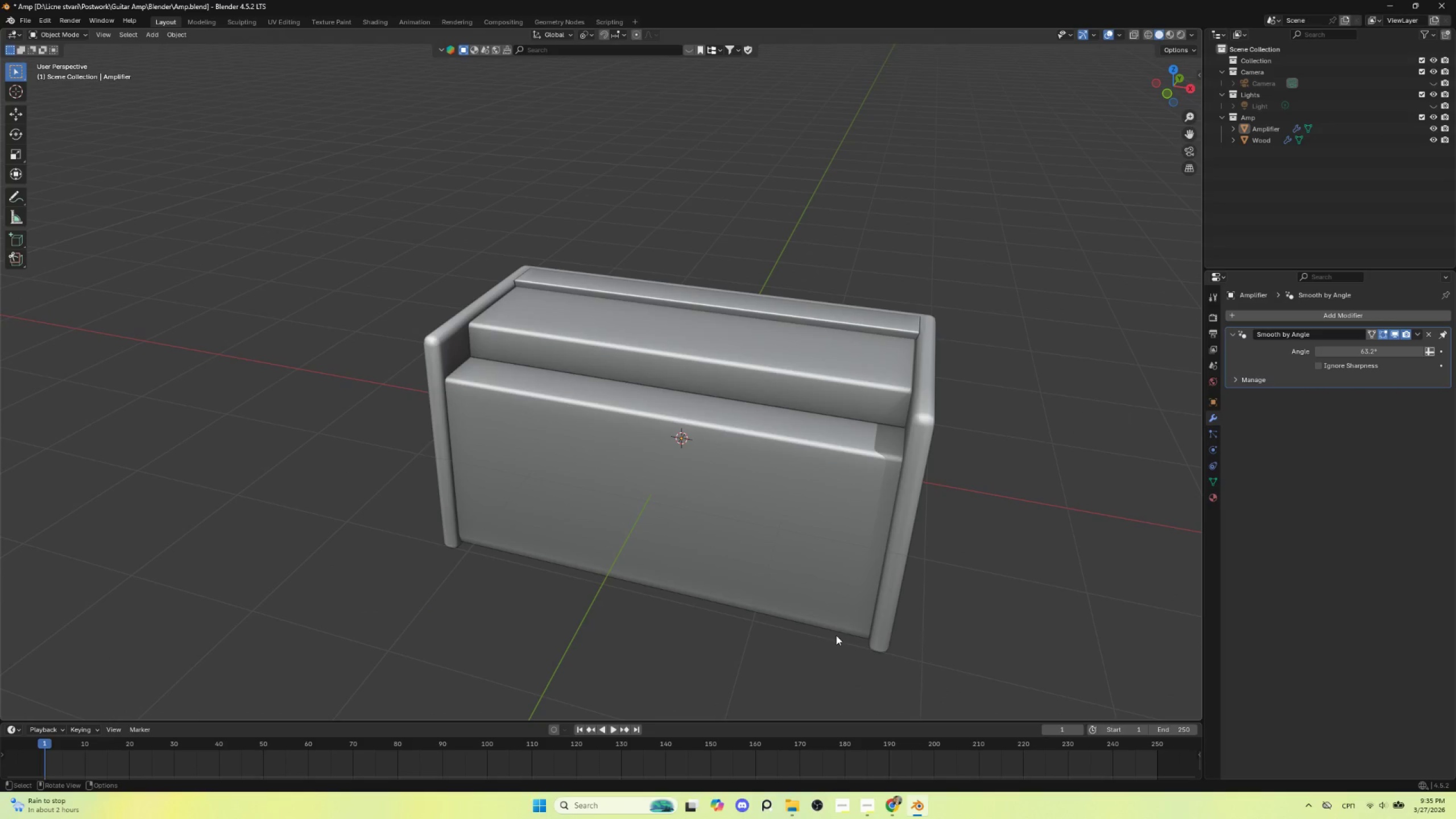 
hold_key(key=ShiftLeft, duration=0.5)
 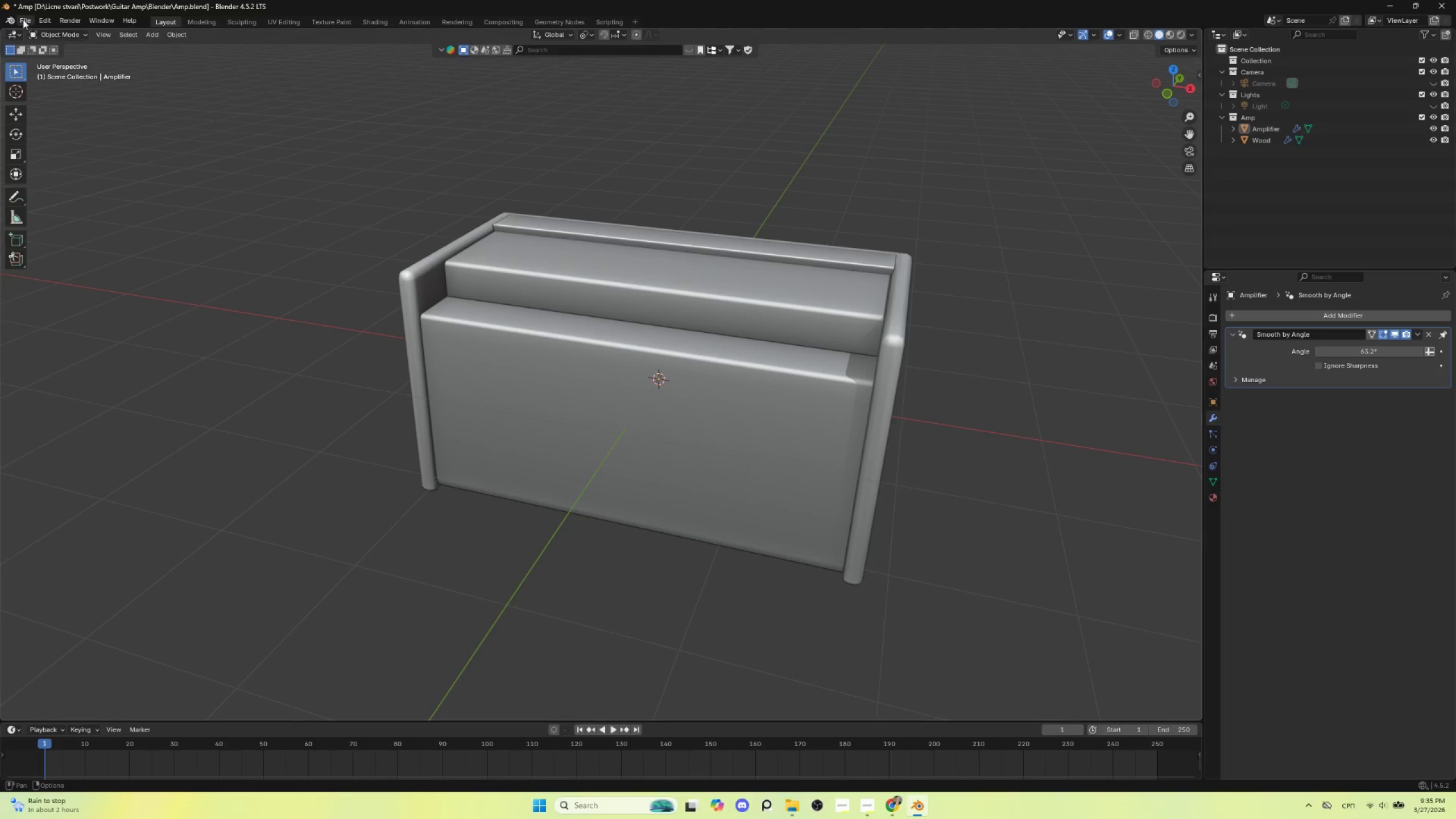 
left_click([20, 18])
 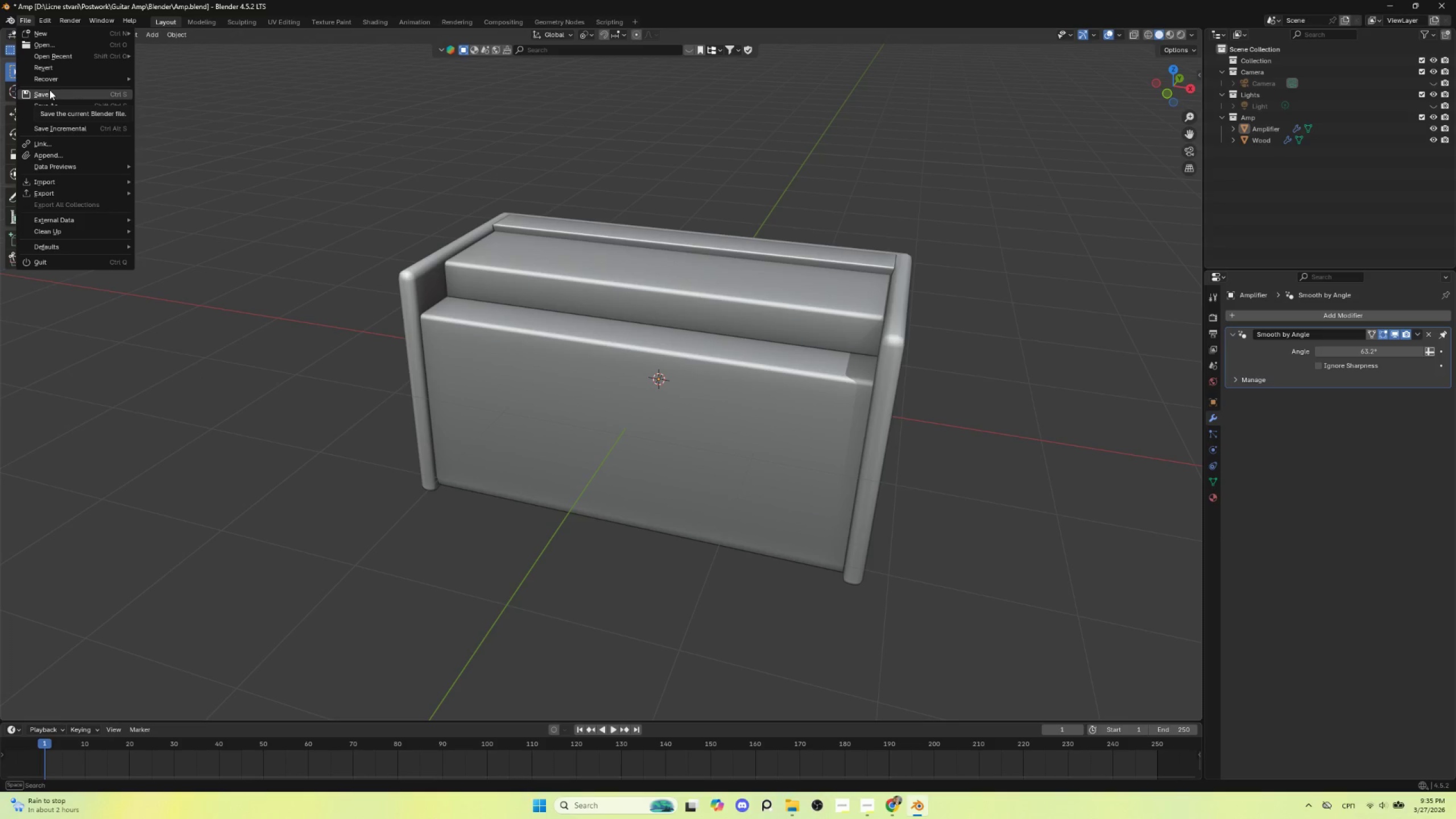 
left_click([49, 90])
 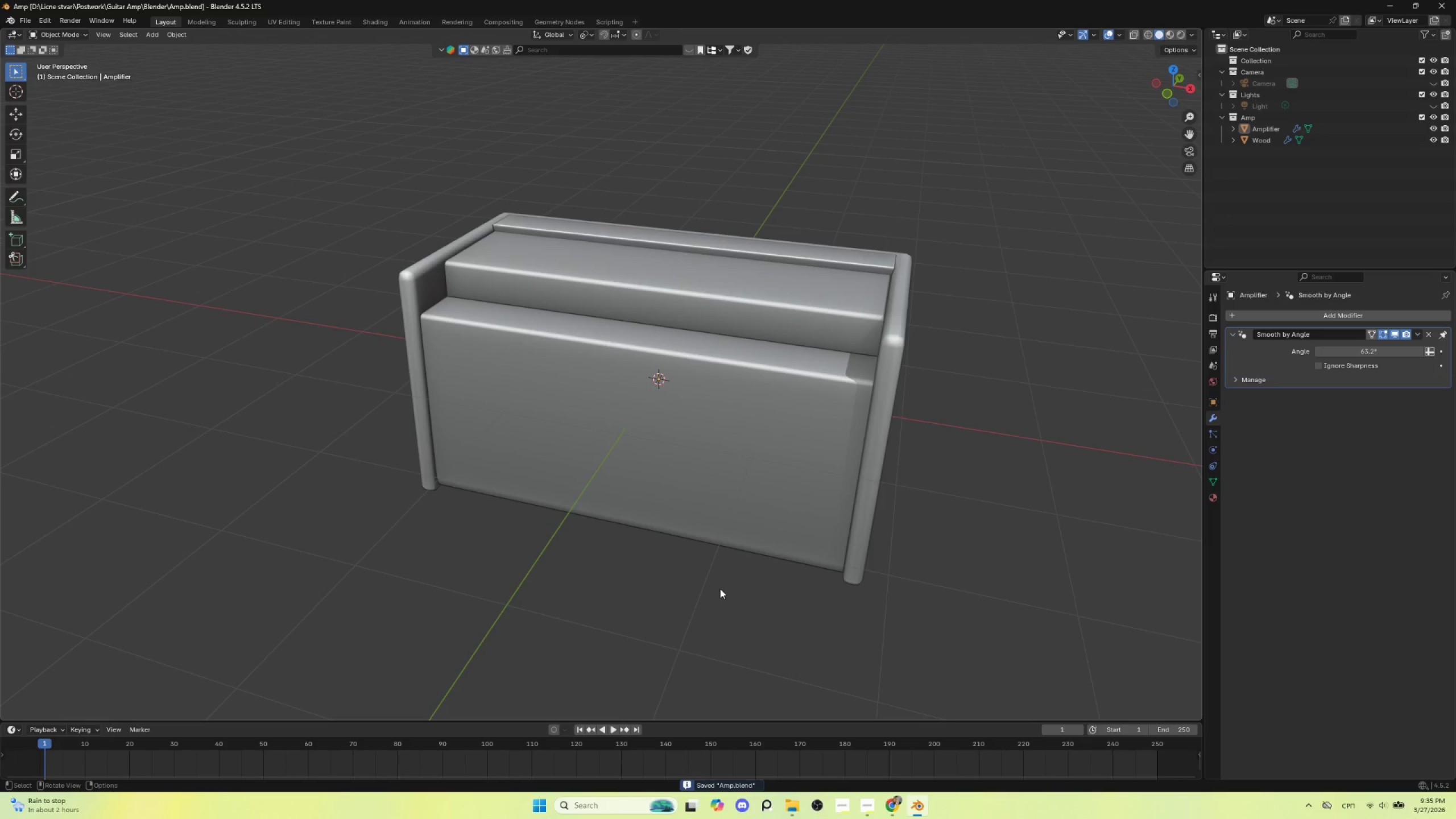 
left_click([621, 433])
 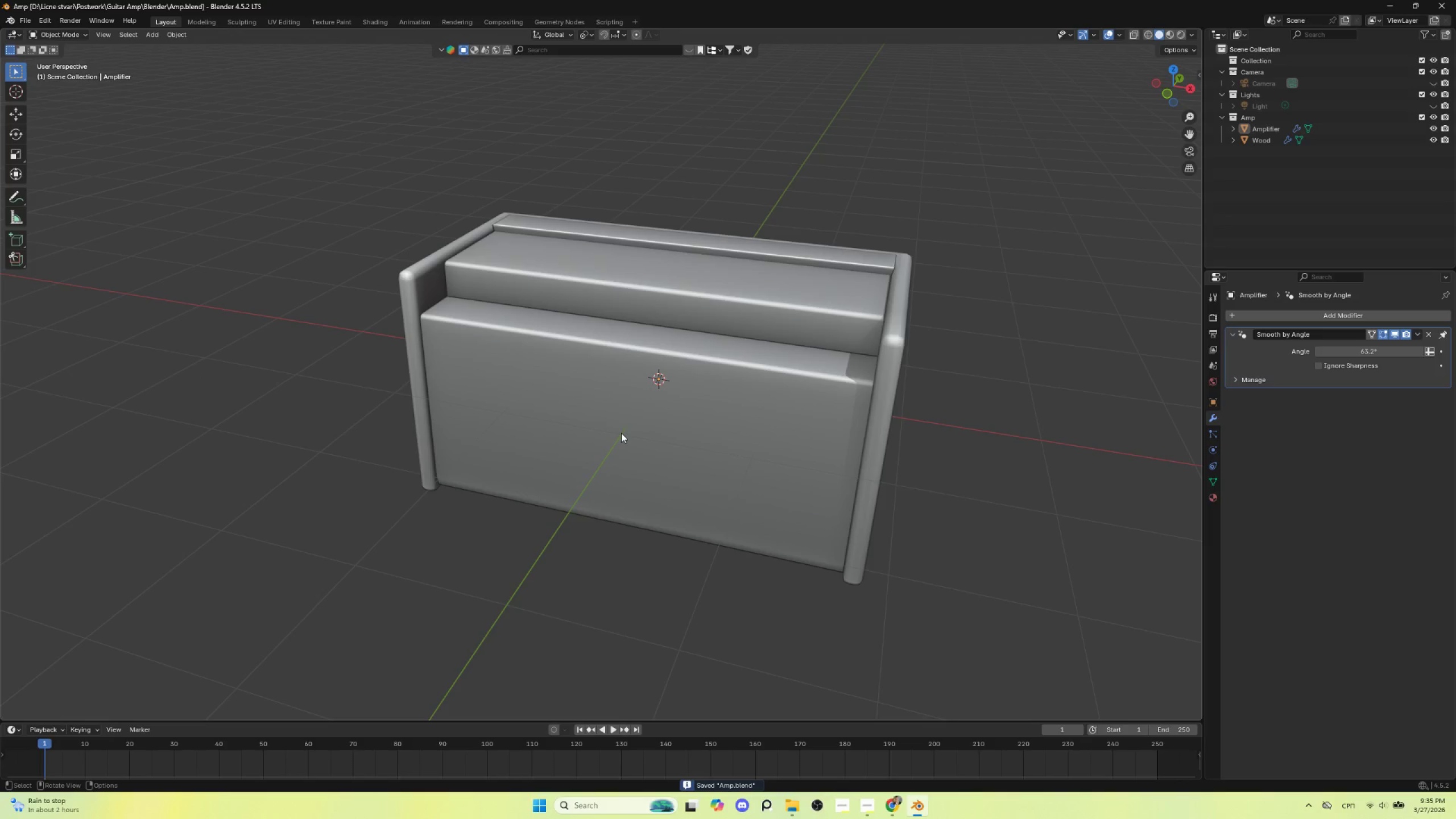 
key(Tab)
 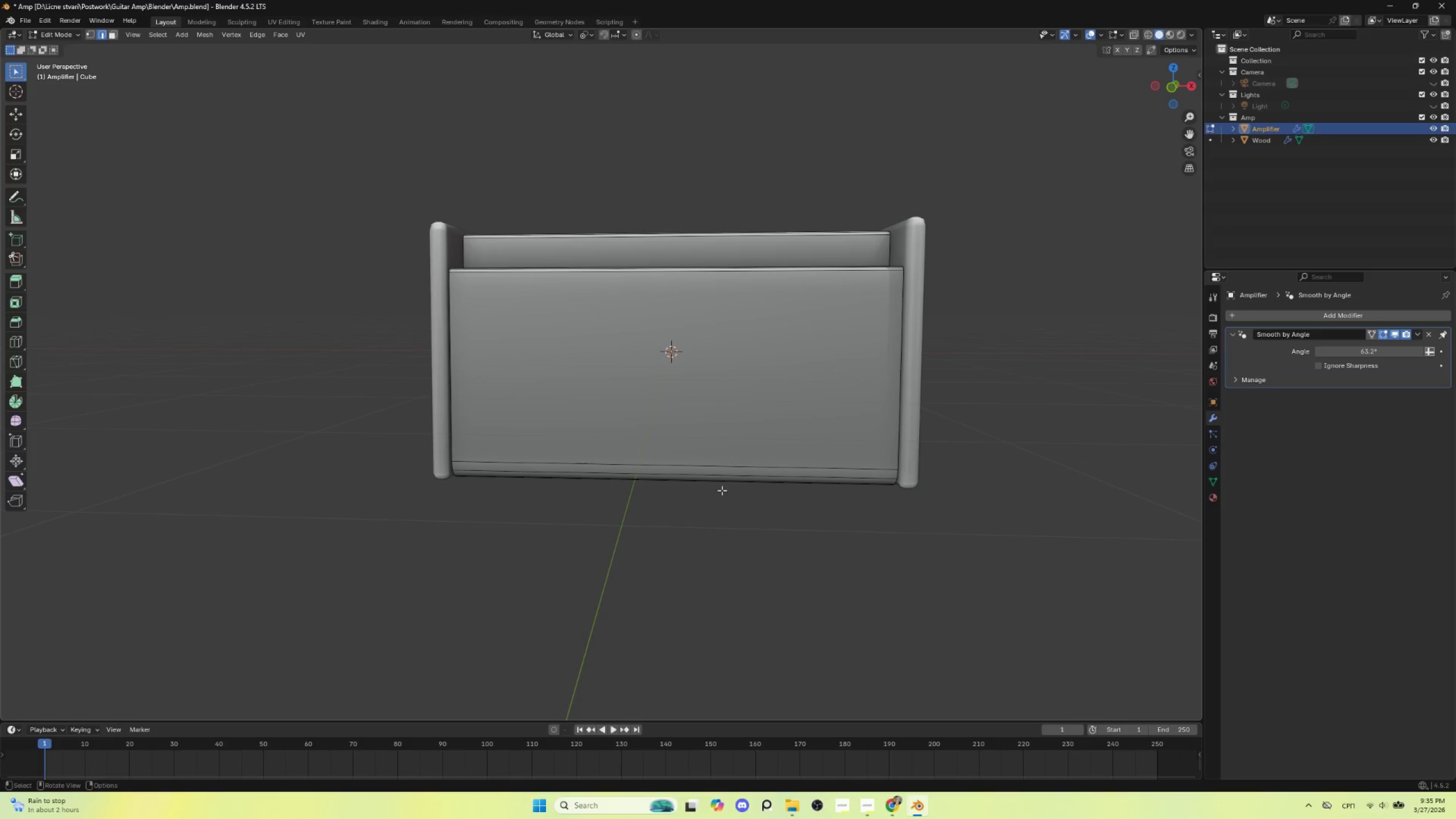 
wait(7.27)
 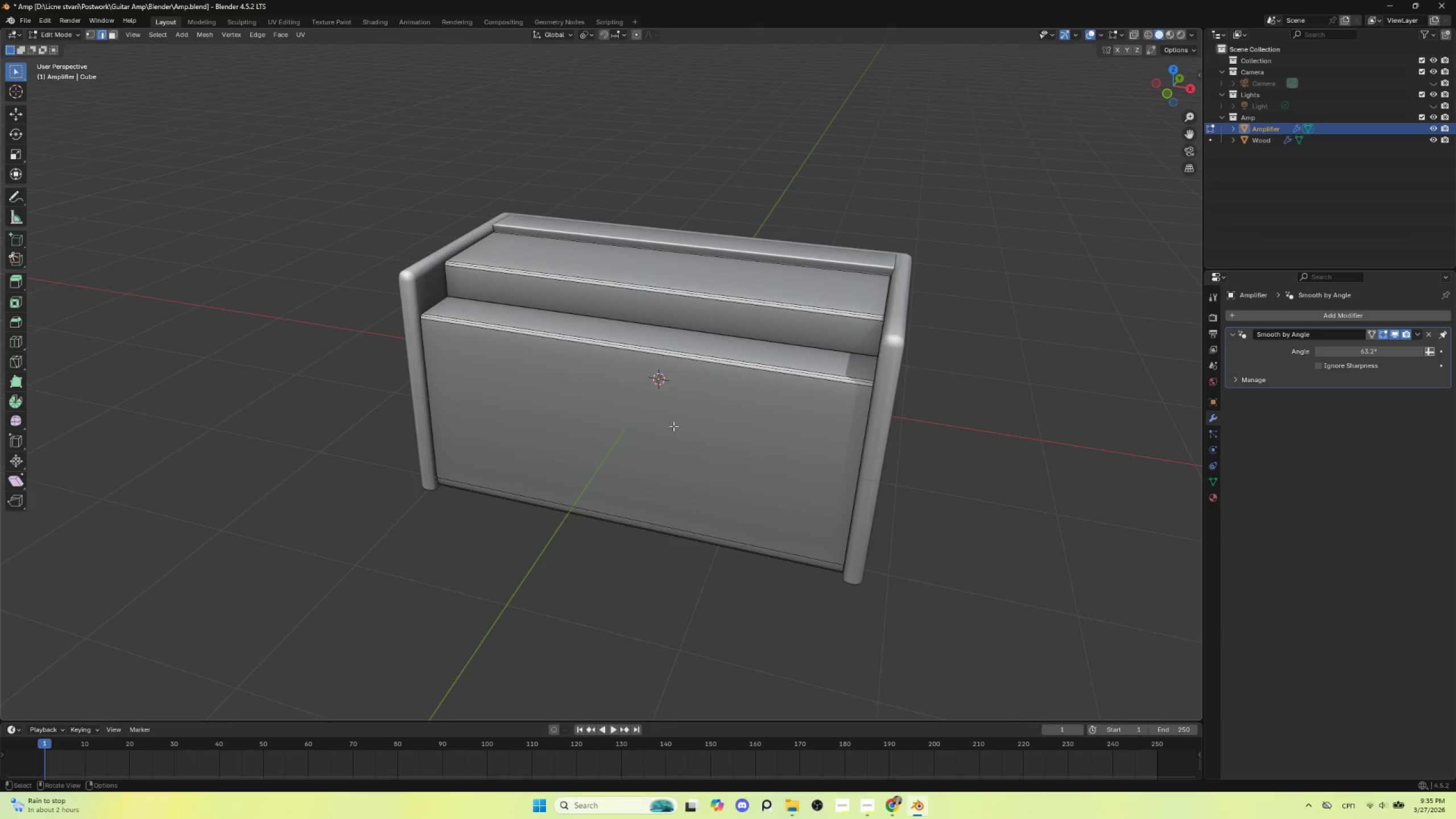 
hold_key(key=ControlLeft, duration=0.67)
 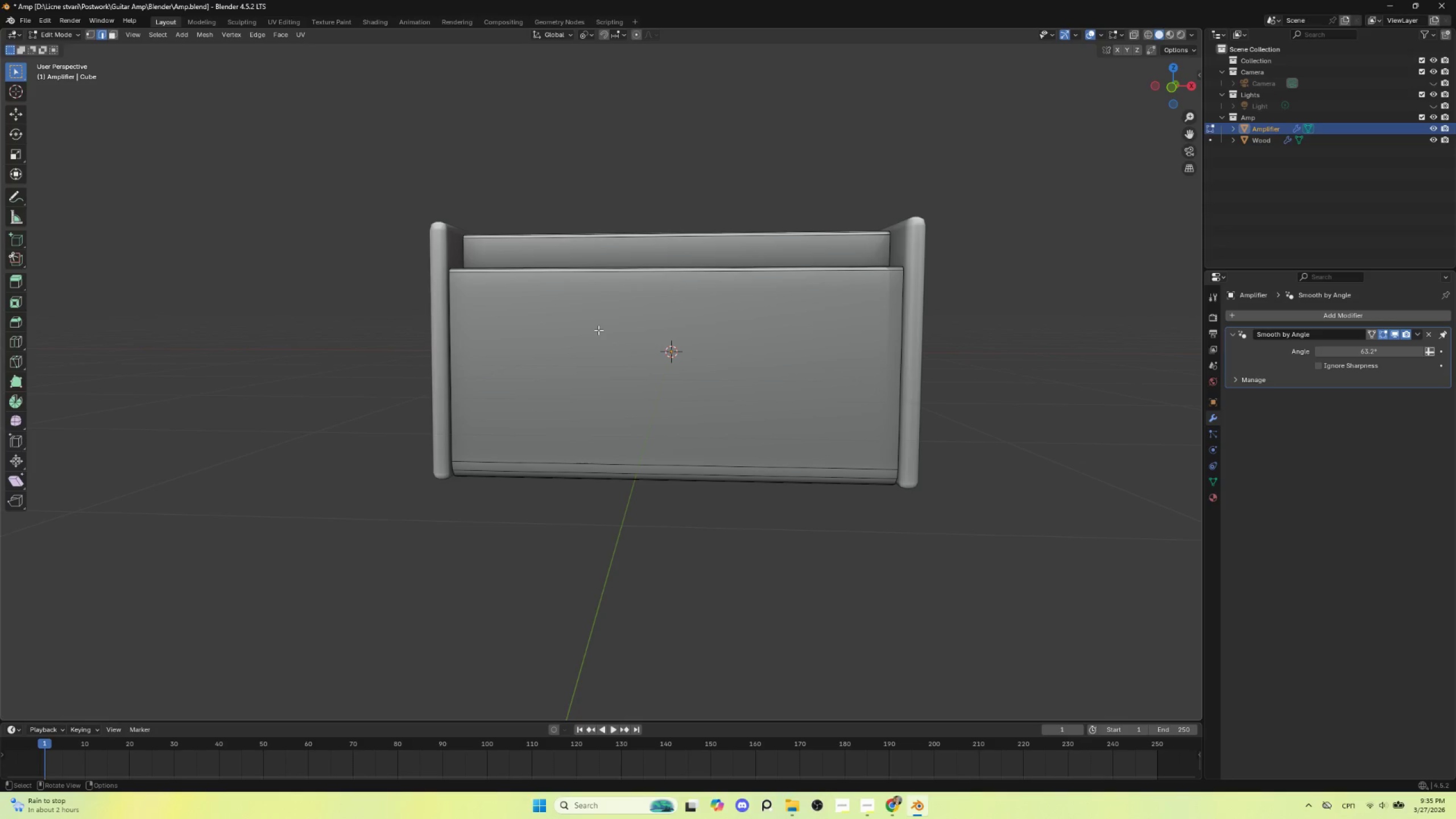 
hold_key(key=ControlLeft, duration=2.45)
 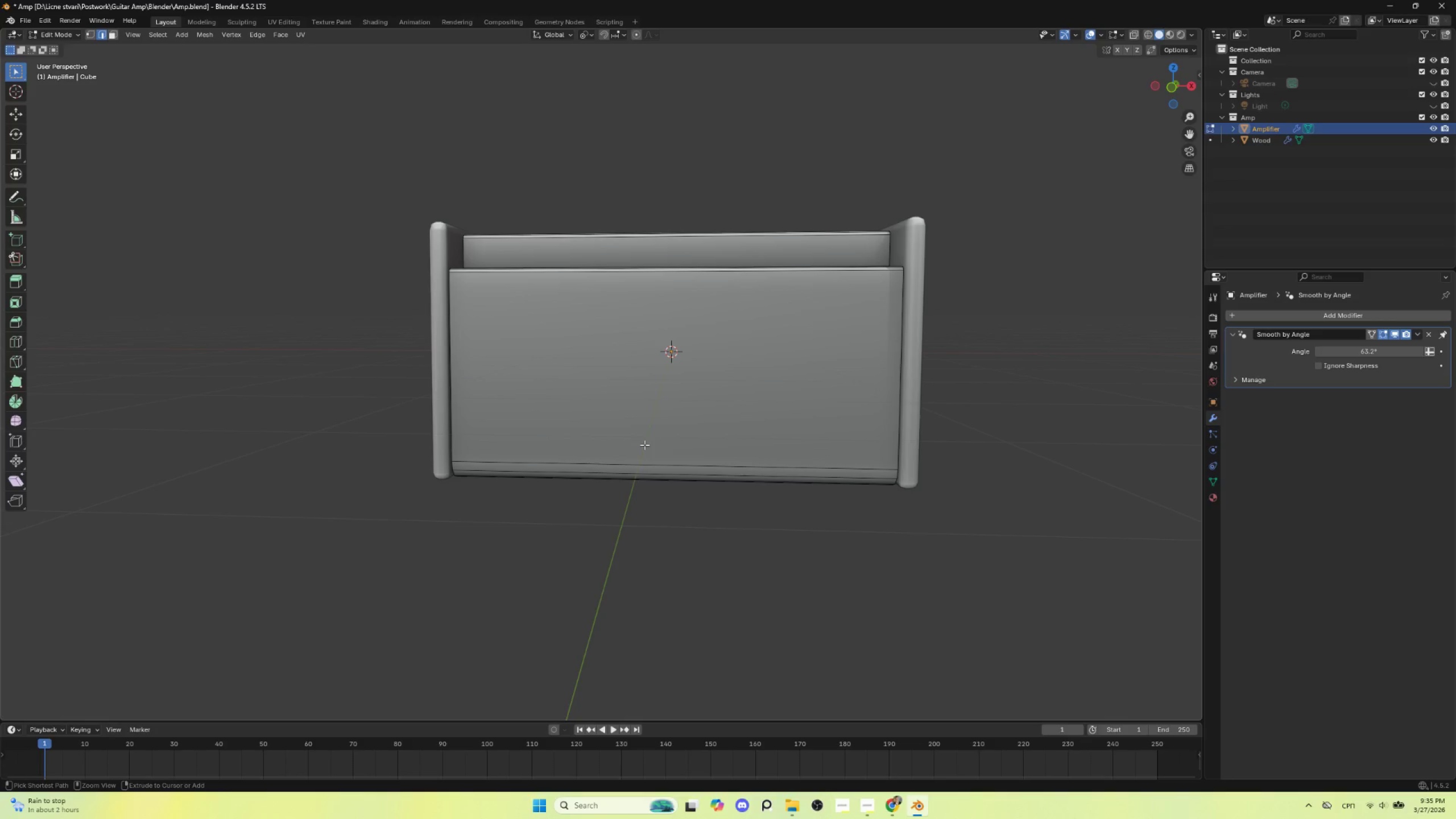 
key(Control+R)
 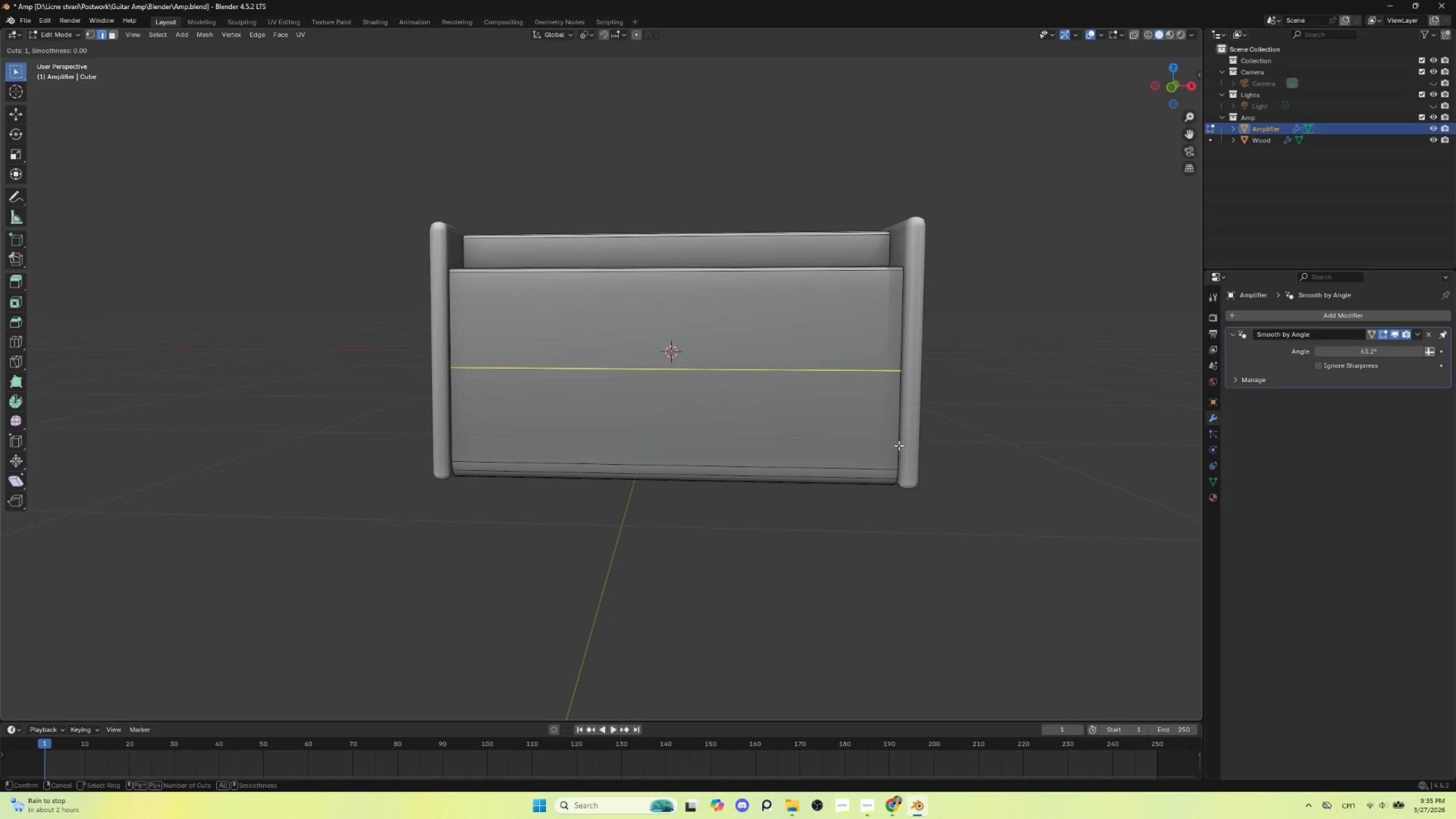 
left_click([899, 445])
 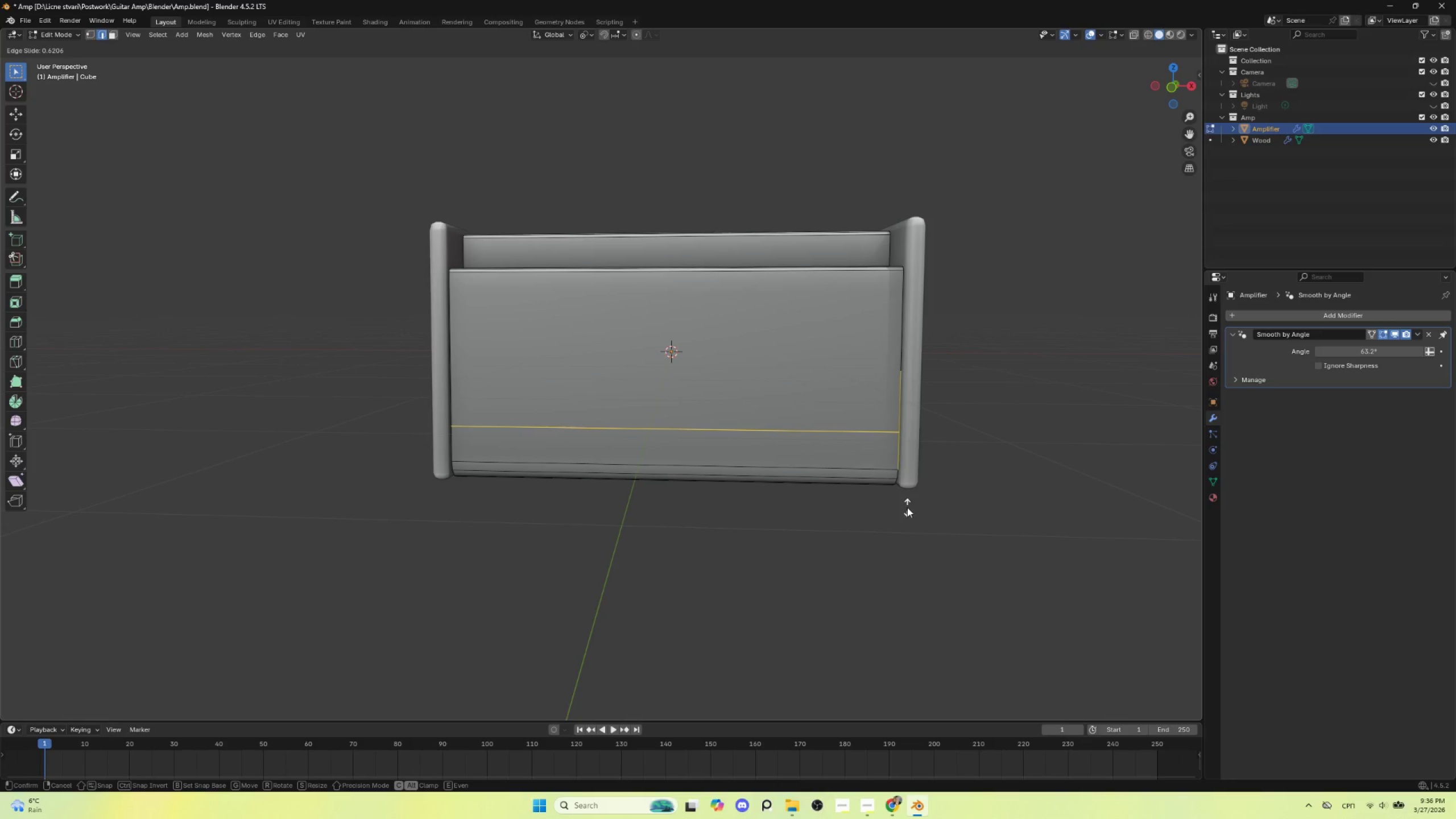 
left_click([907, 507])
 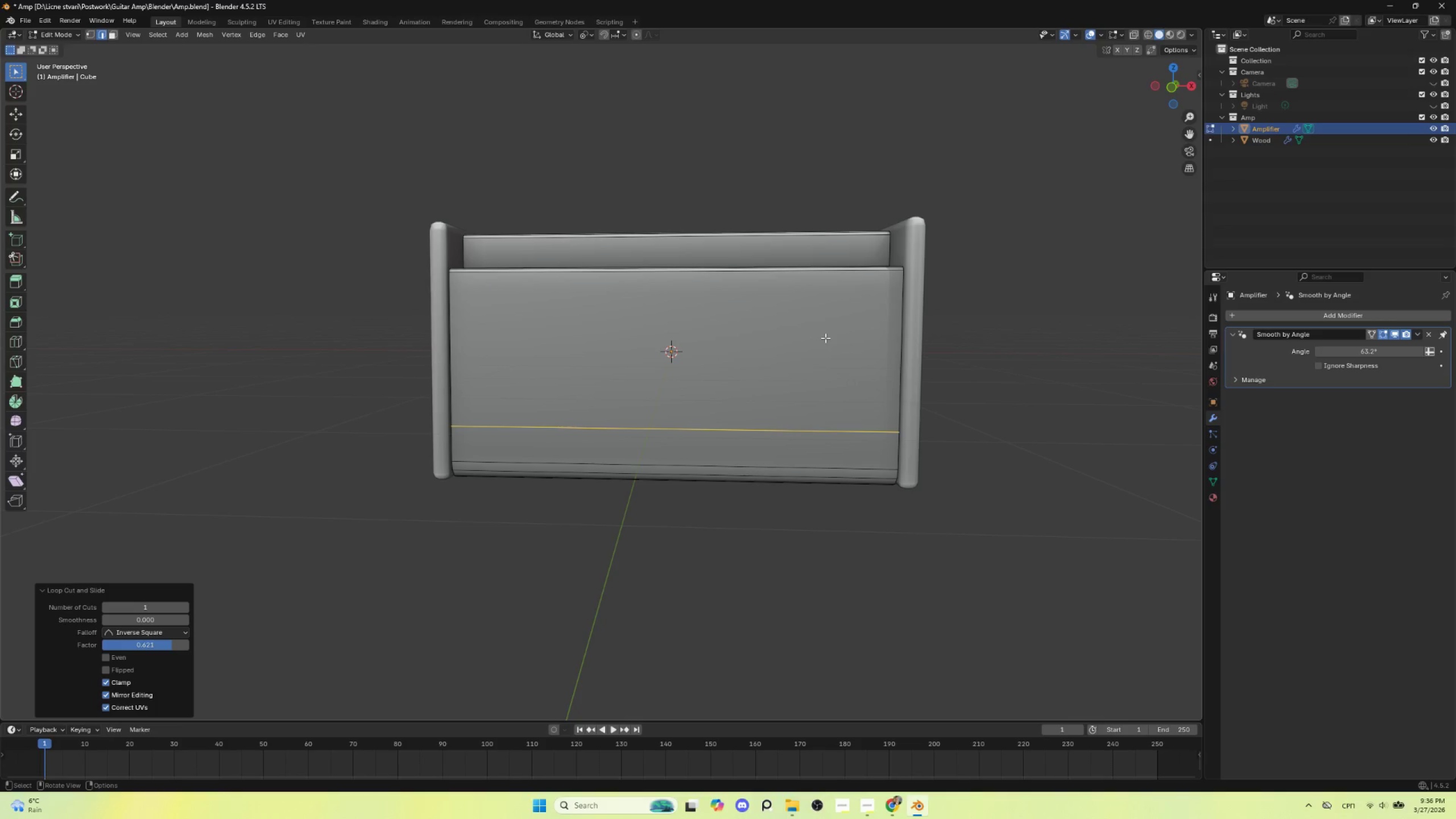 
key(Control+R)
 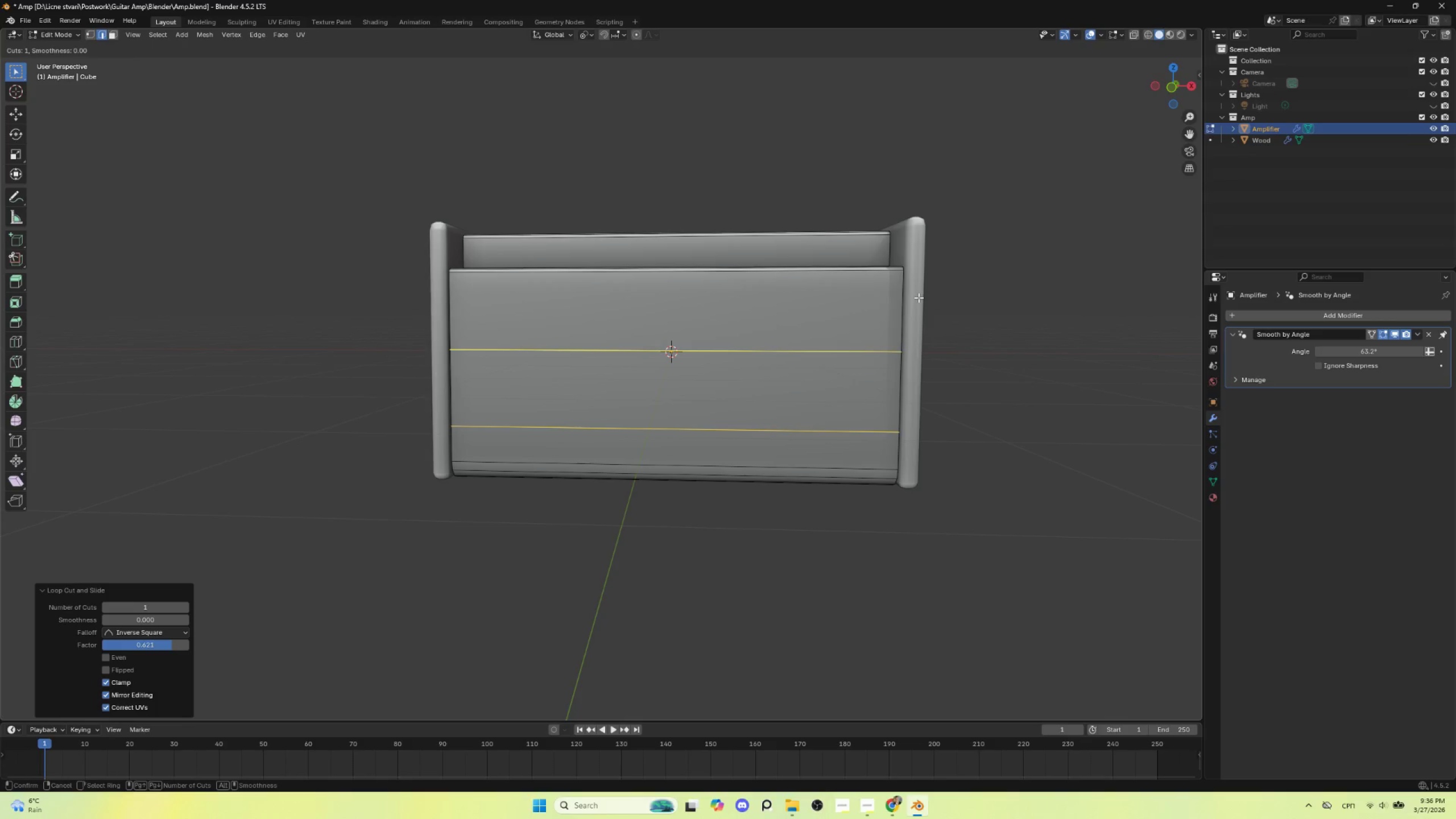 
left_click([919, 297])
 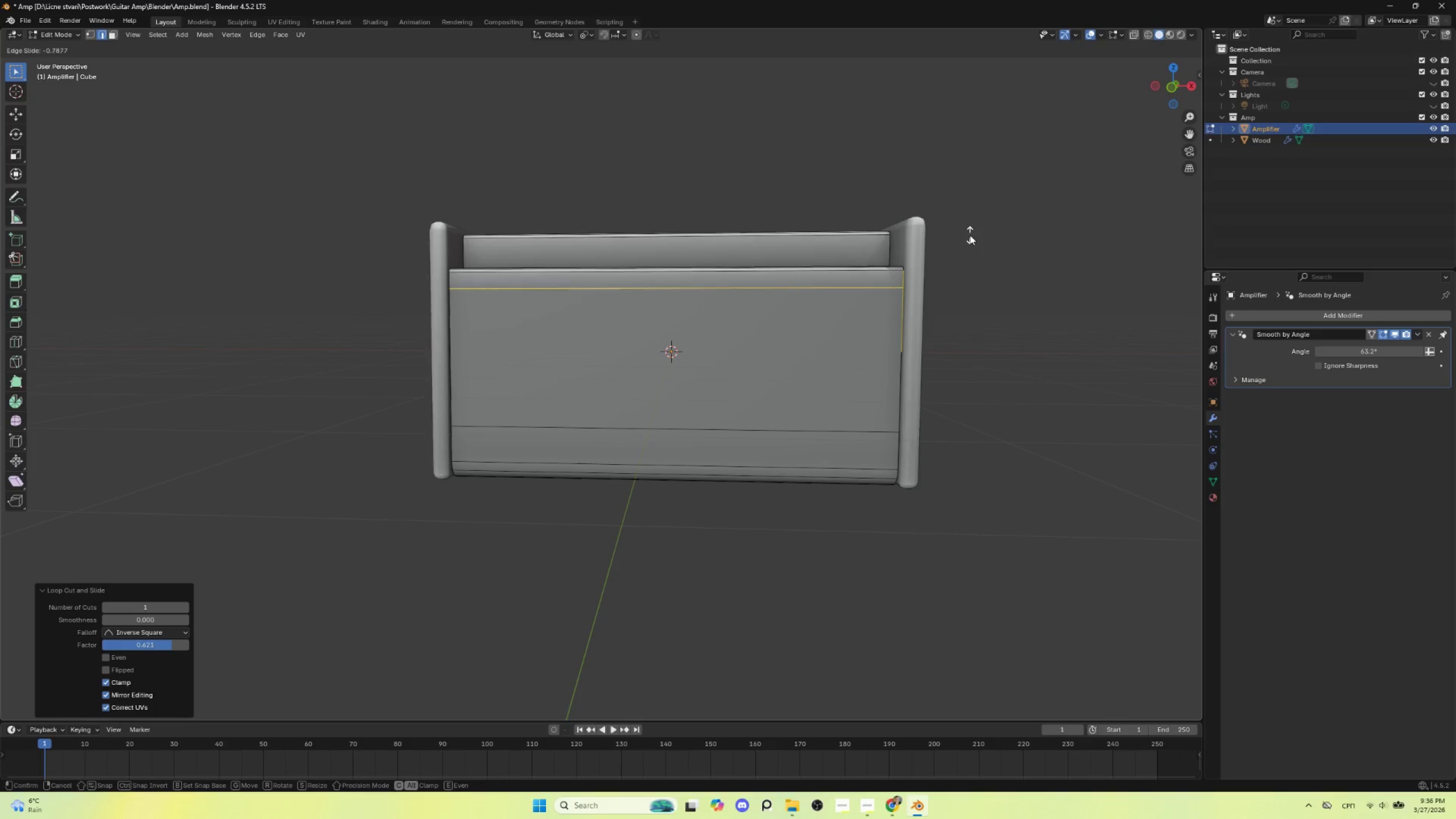 
left_click([970, 235])
 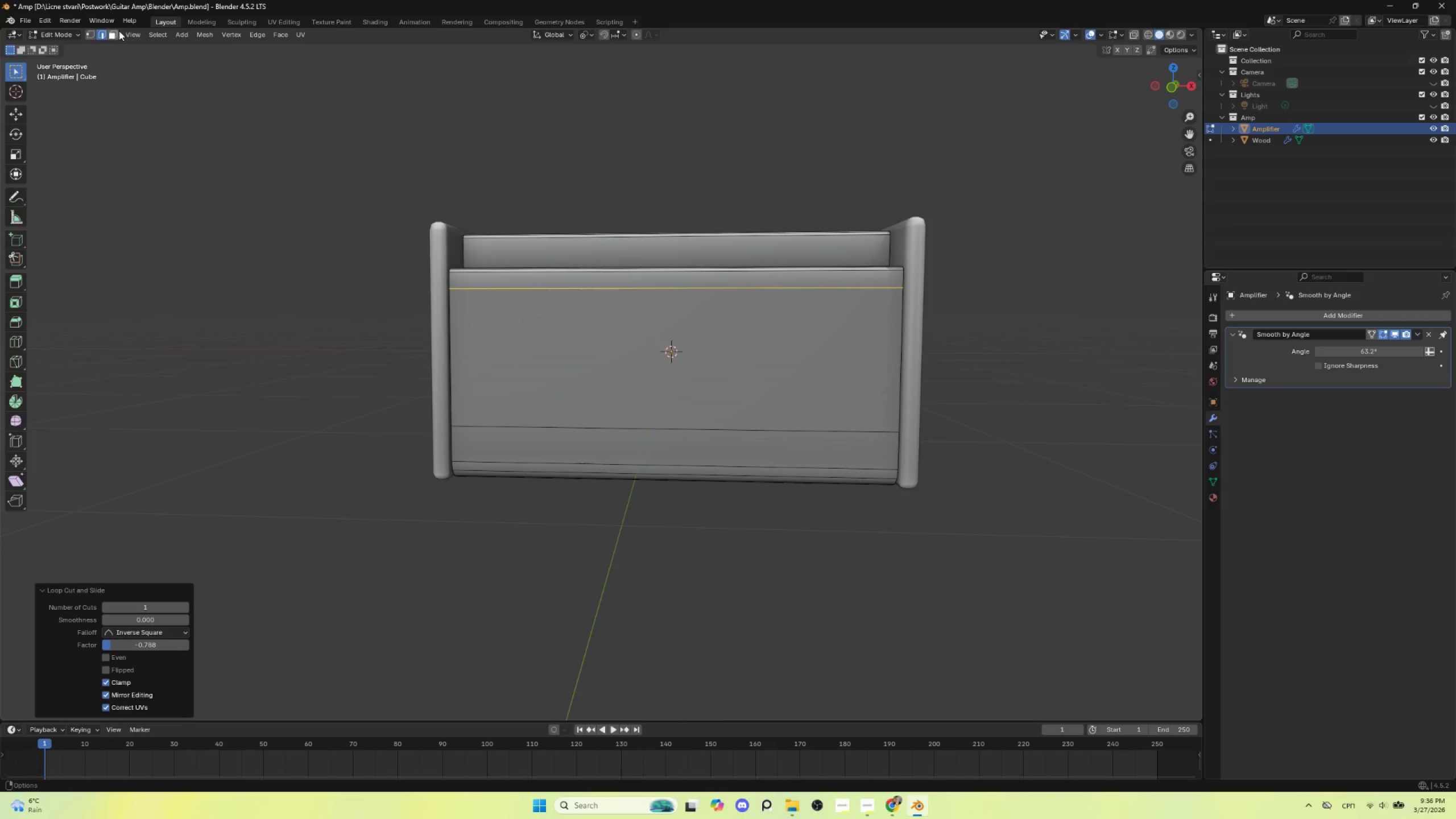 
left_click([114, 32])
 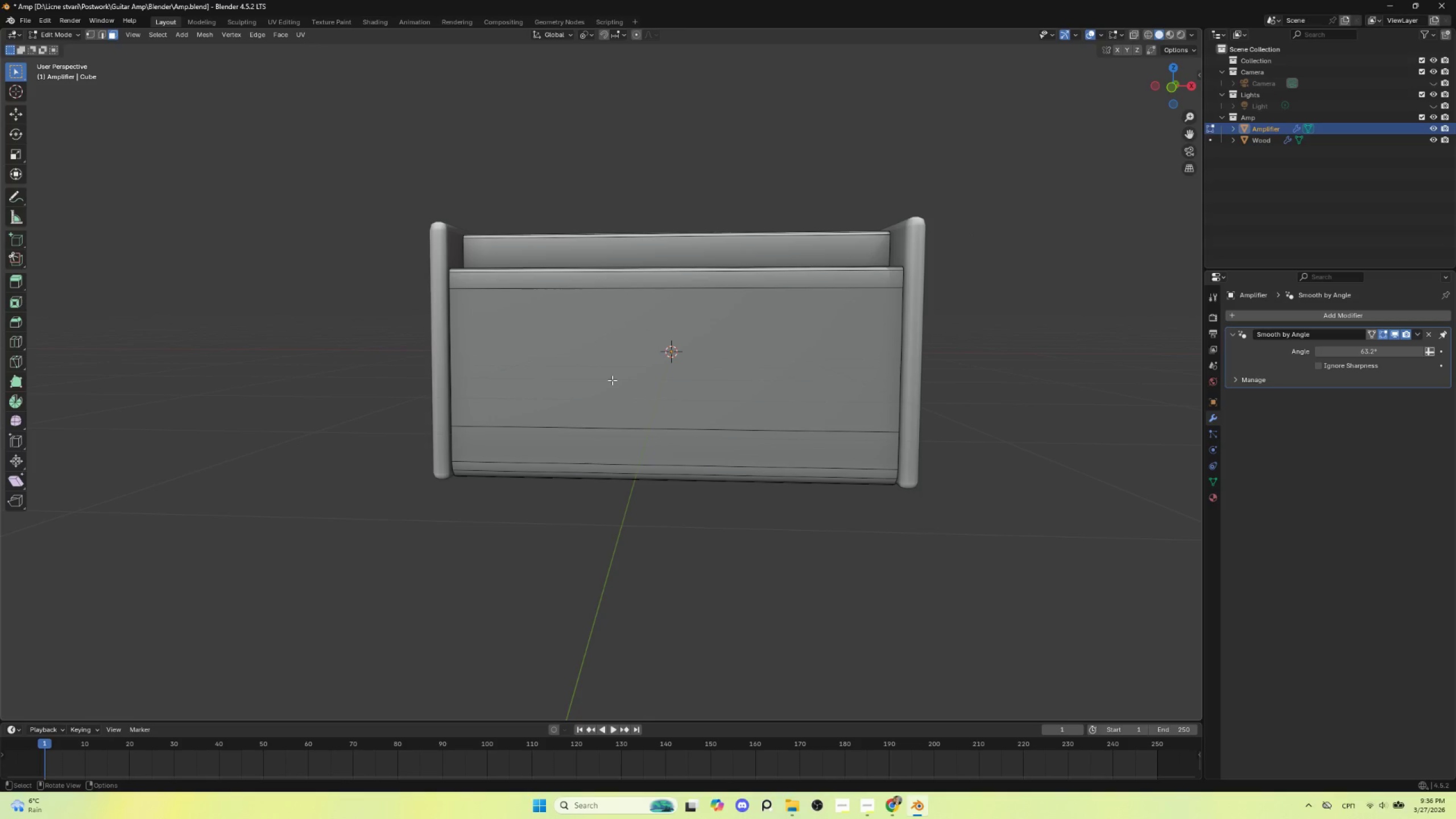 
left_click([612, 380])
 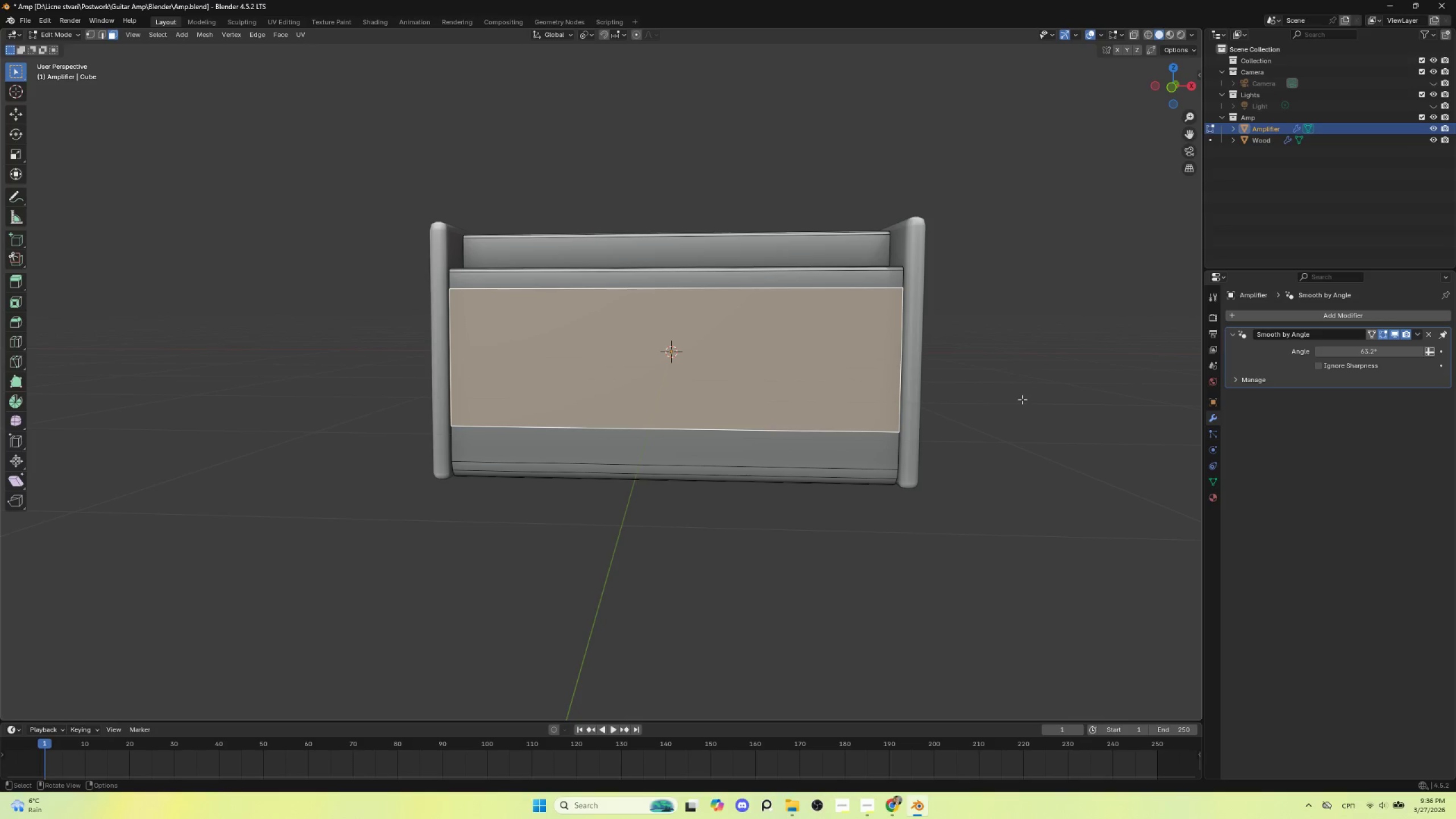 
key(I)
 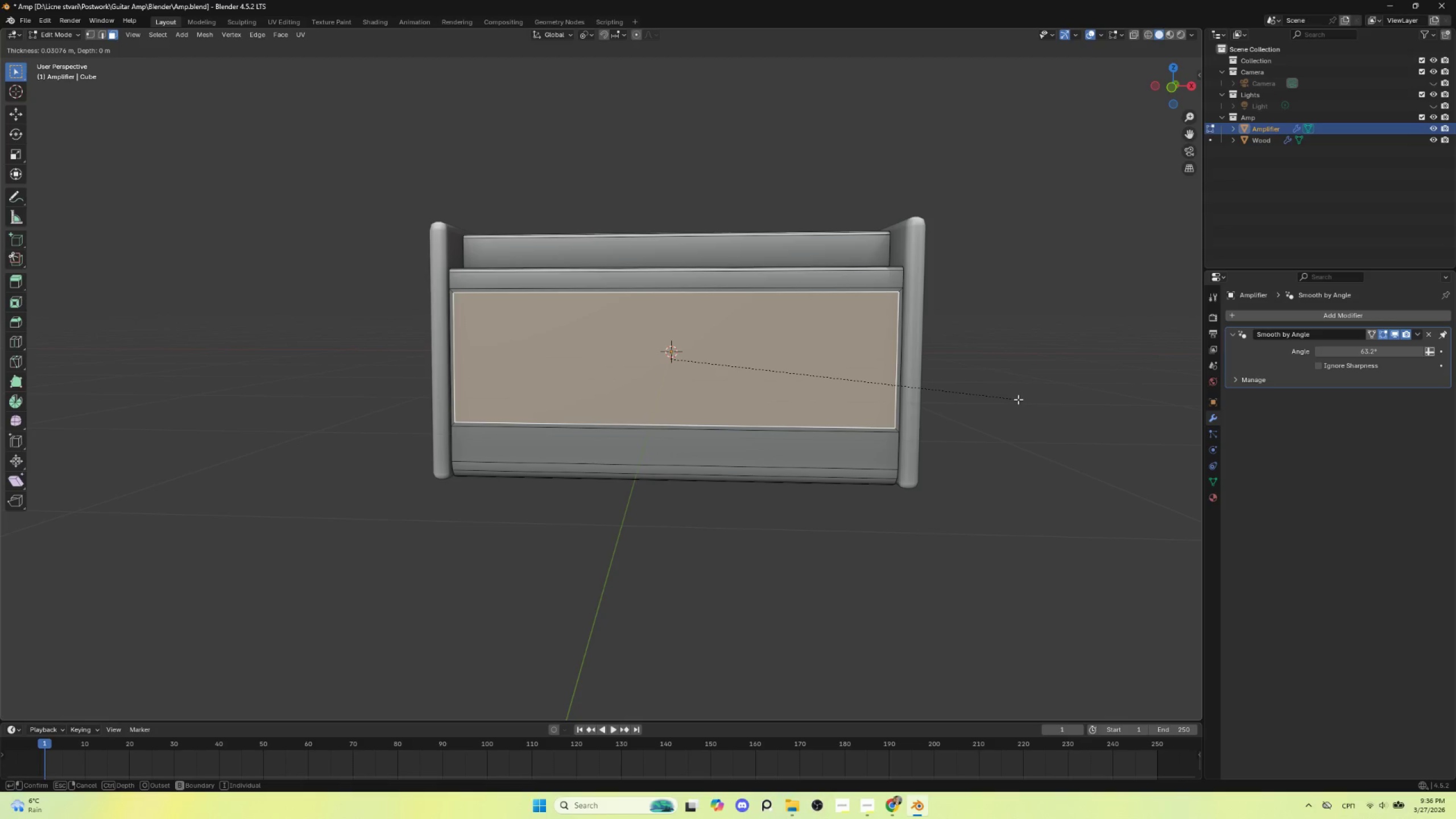 
wait(7.72)
 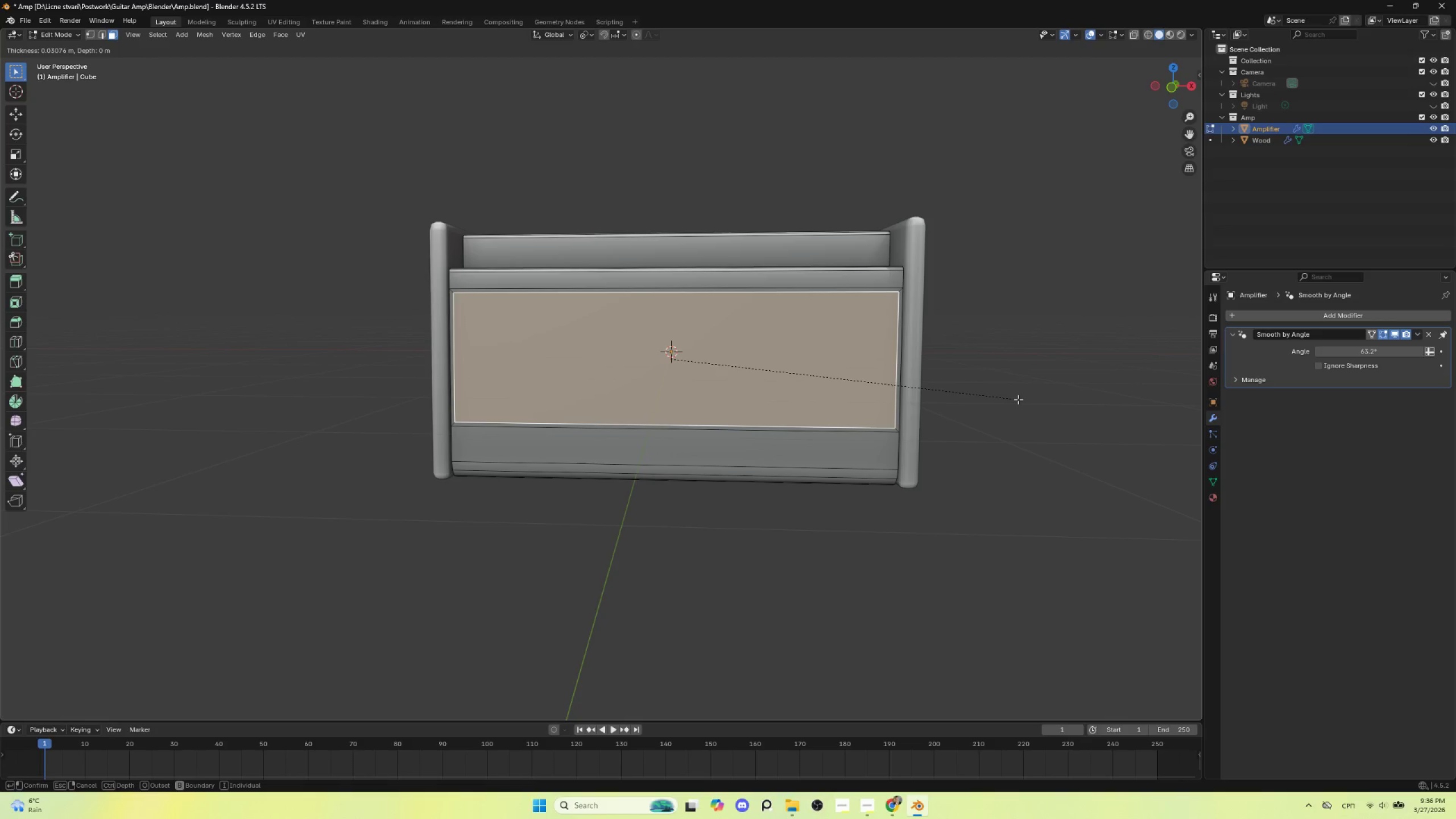 
hold_key(key=ShiftLeft, duration=1.5)
 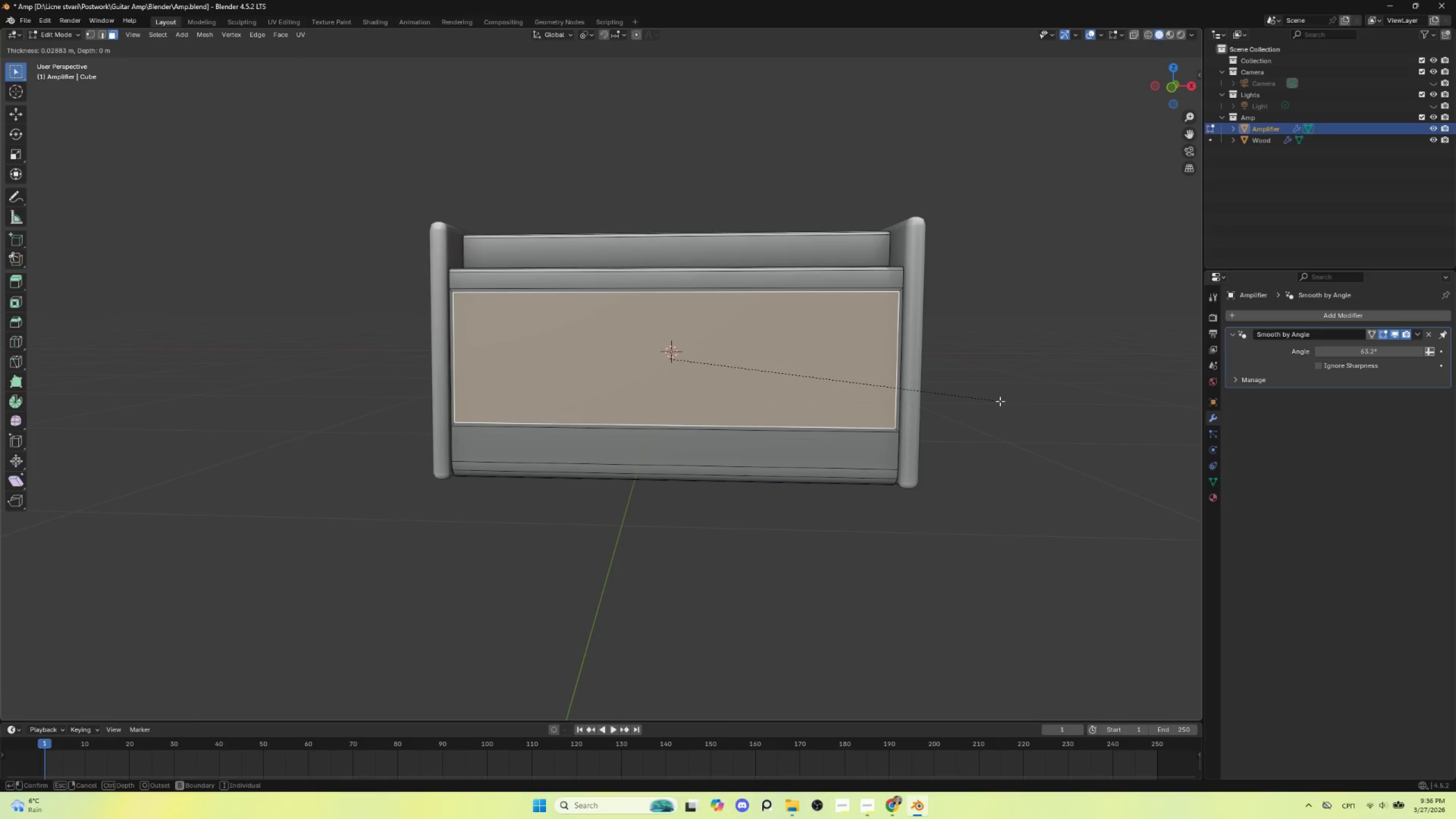 
hold_key(key=ShiftLeft, duration=1.01)
left_click([1000, 401])
 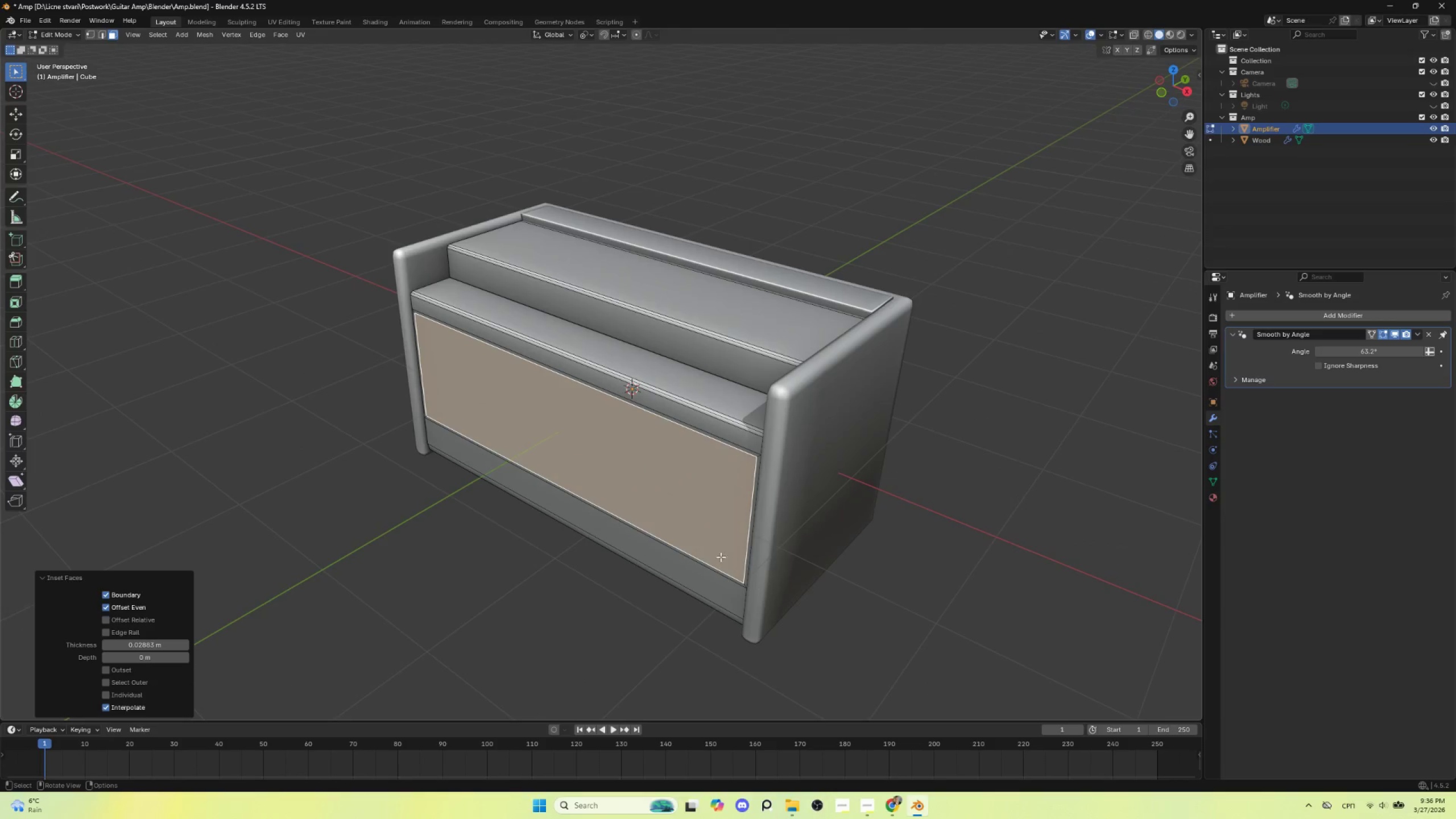 
scroll: coordinate [727, 572], scroll_direction: up, amount: 2.0
 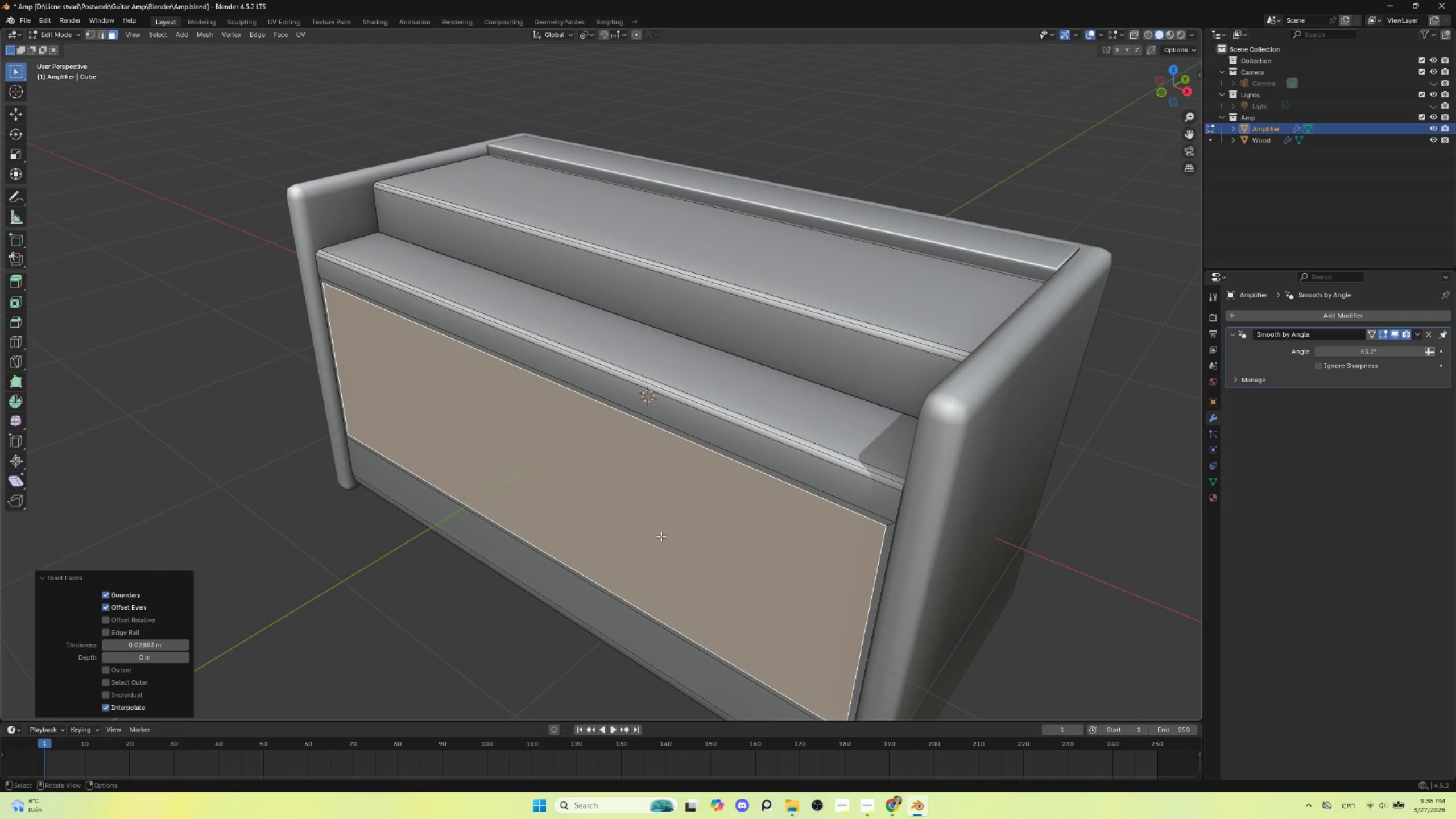 
key(E)
 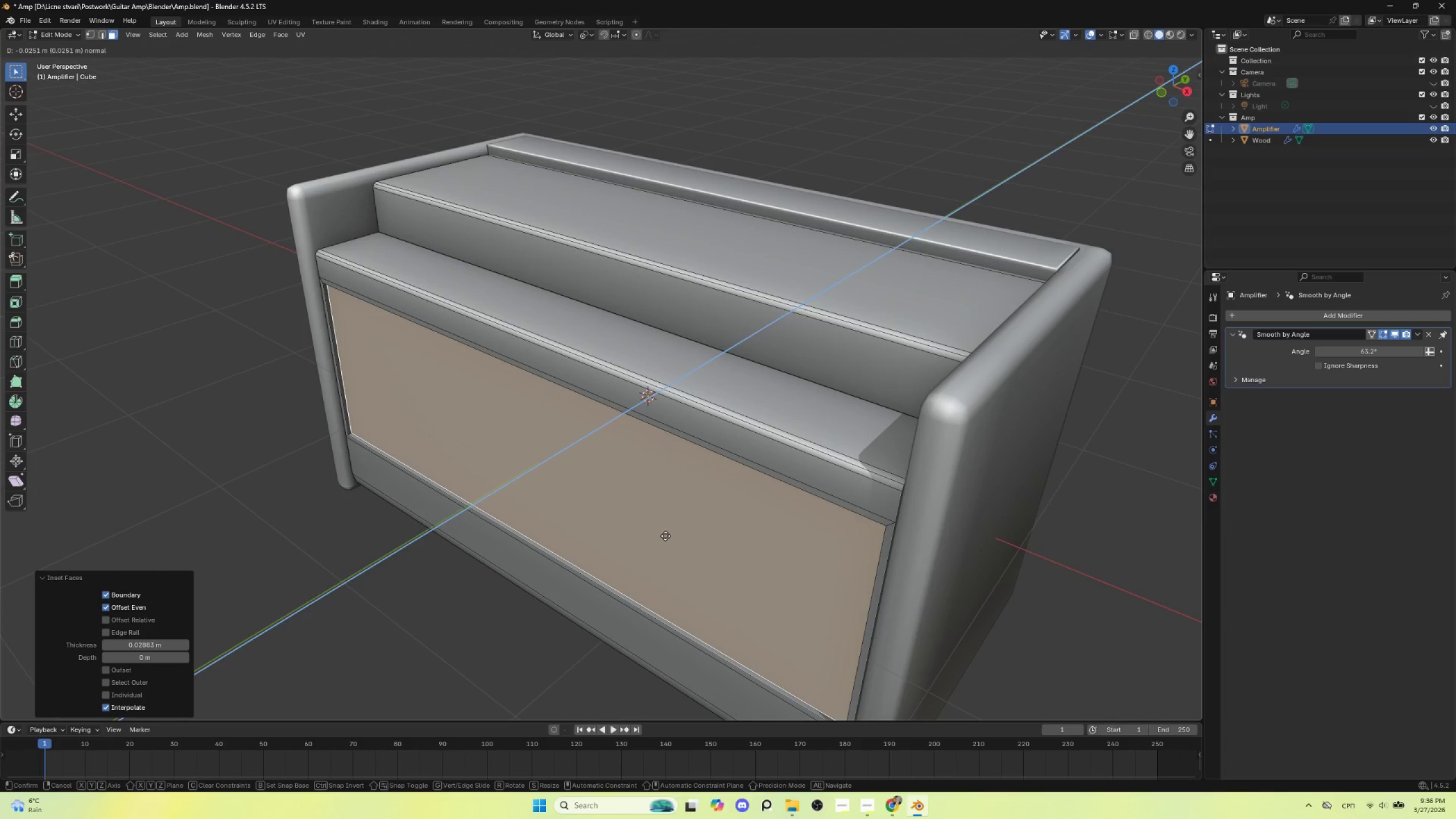 
wait(9.05)
 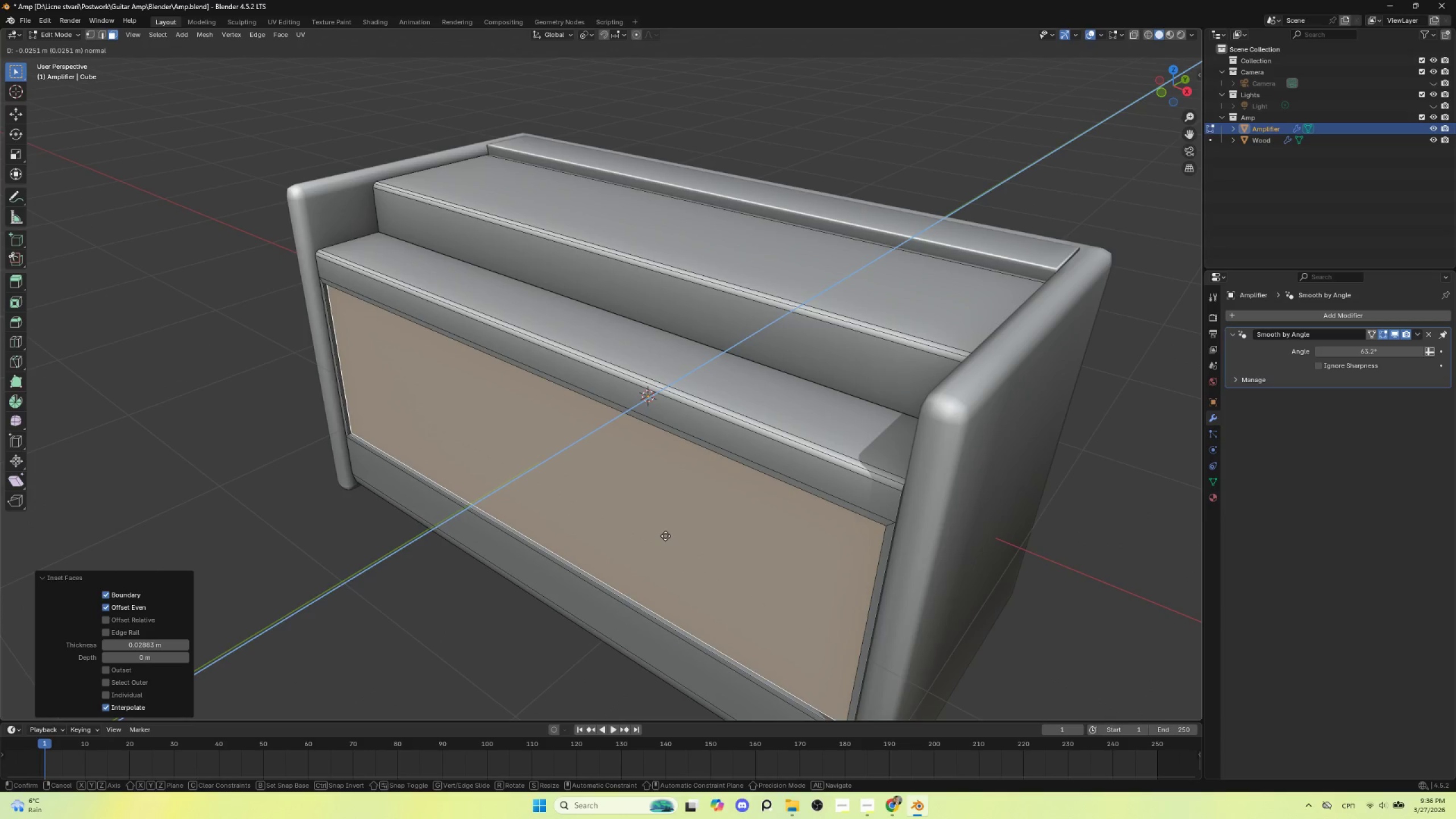 
left_click([665, 536])
 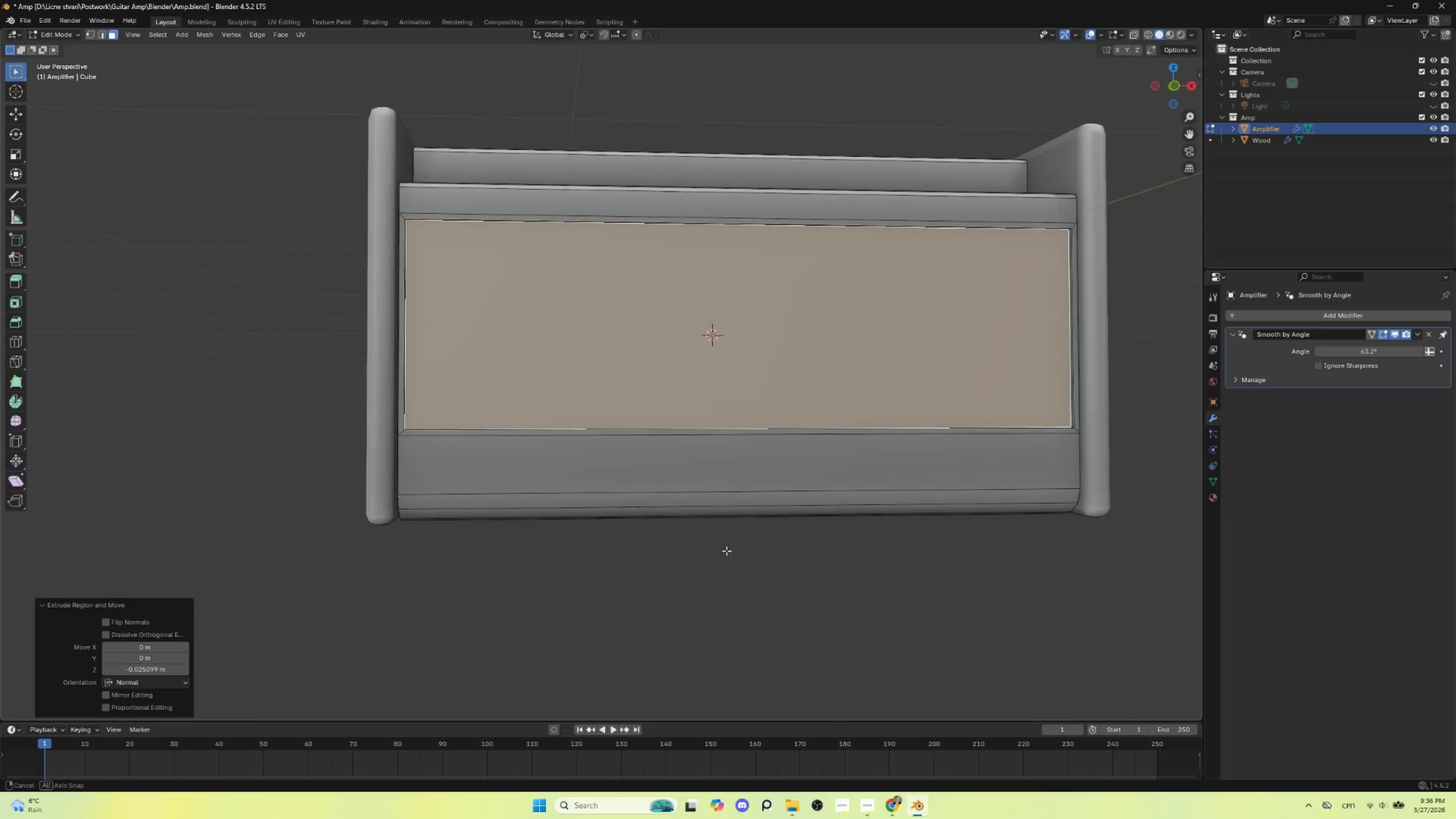 
scroll: coordinate [714, 559], scroll_direction: up, amount: 2.0
 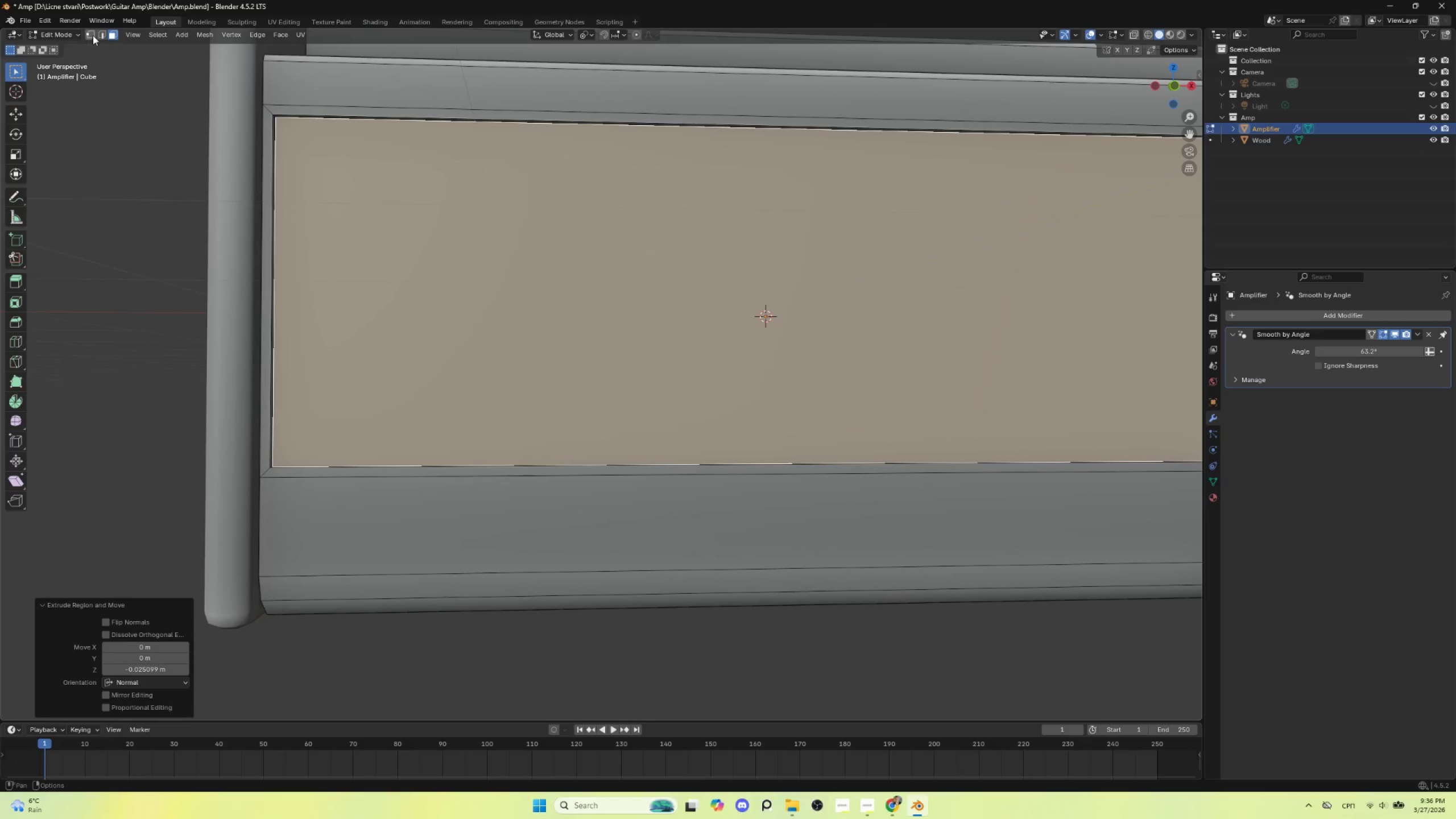 
left_click([102, 32])
 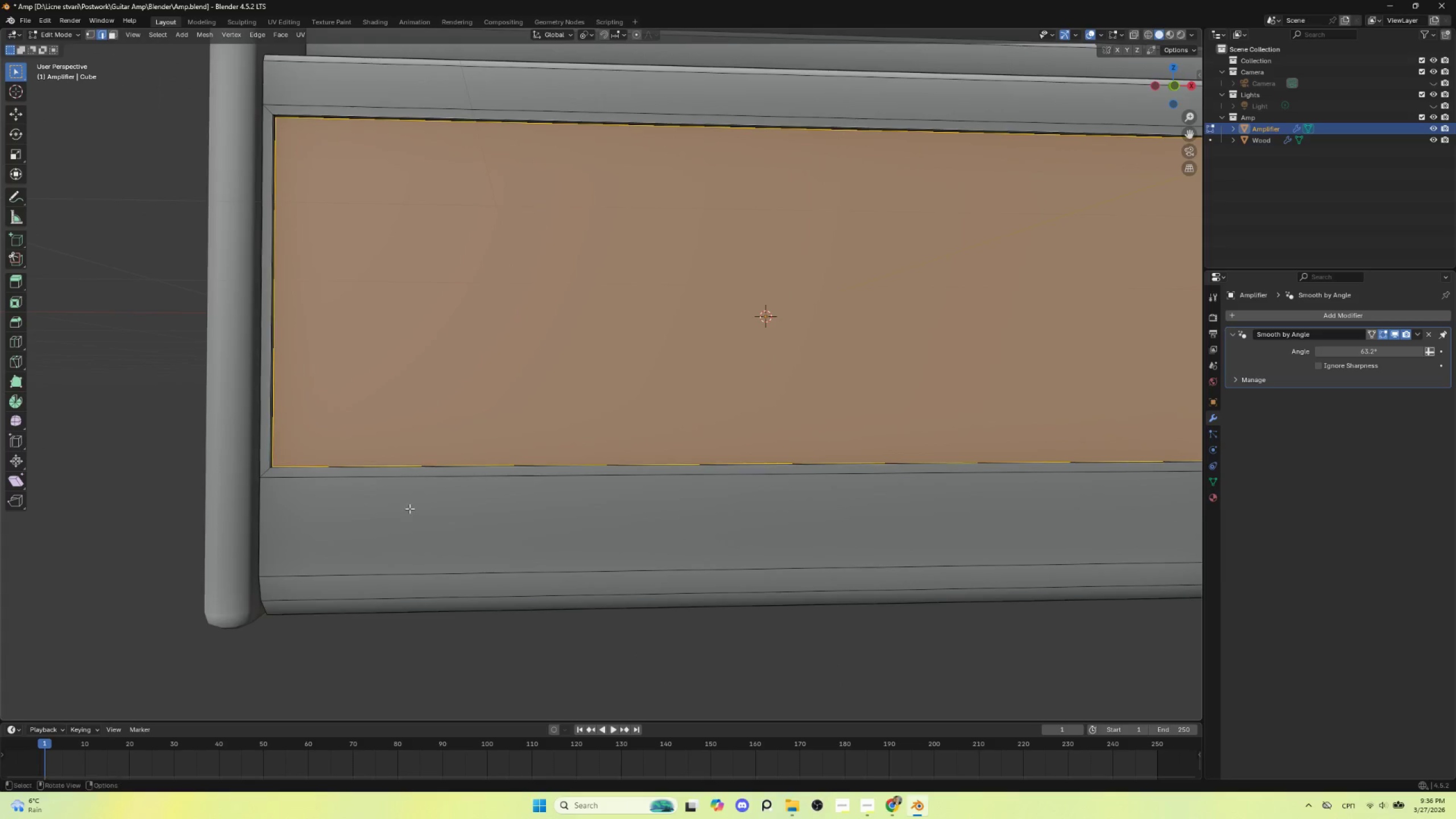 
hold_key(key=AltLeft, duration=0.86)
left_click([412, 466])
 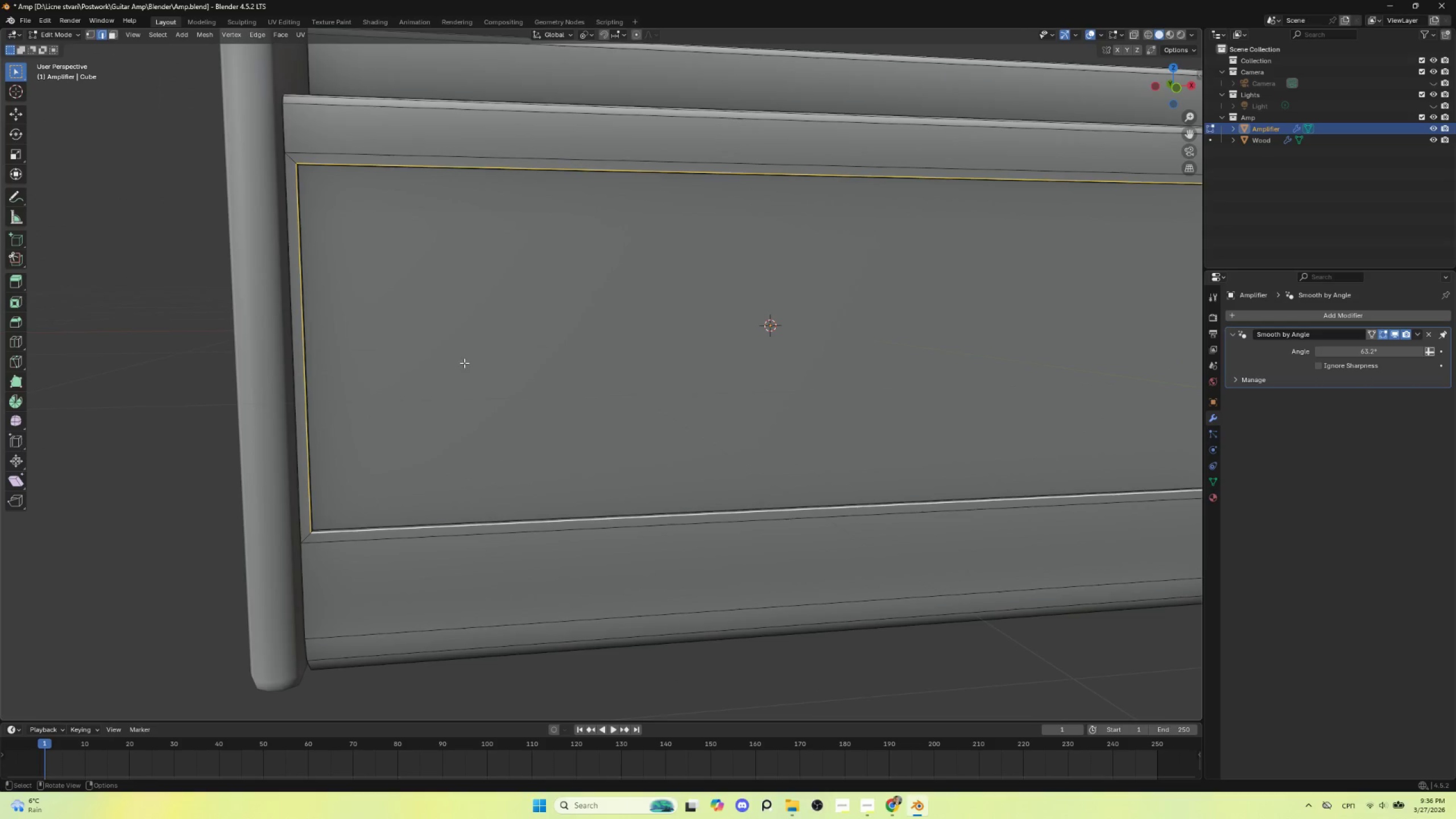 
key(Control+B)
 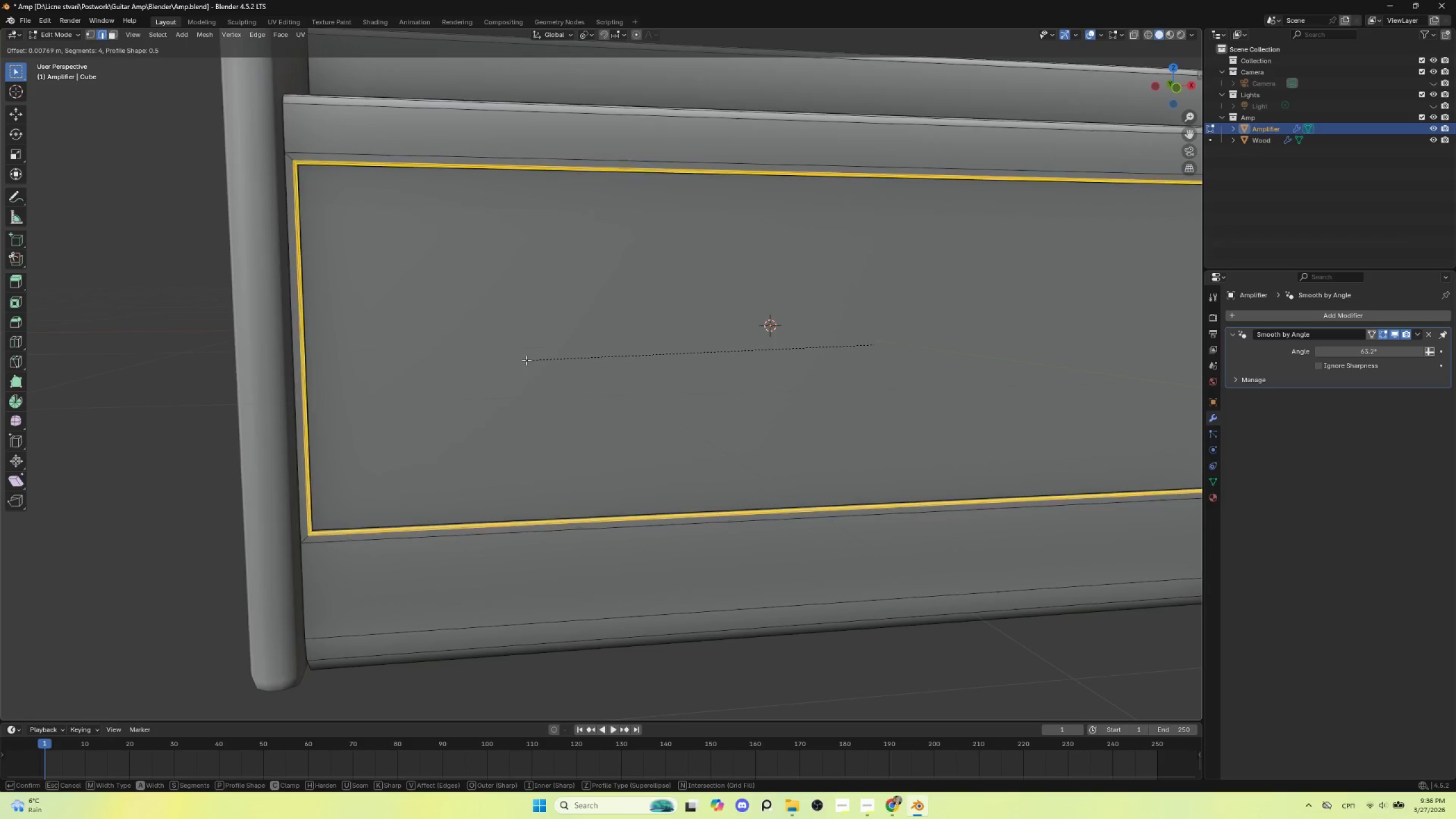 
scroll: coordinate [526, 360], scroll_direction: down, amount: 2.0
 